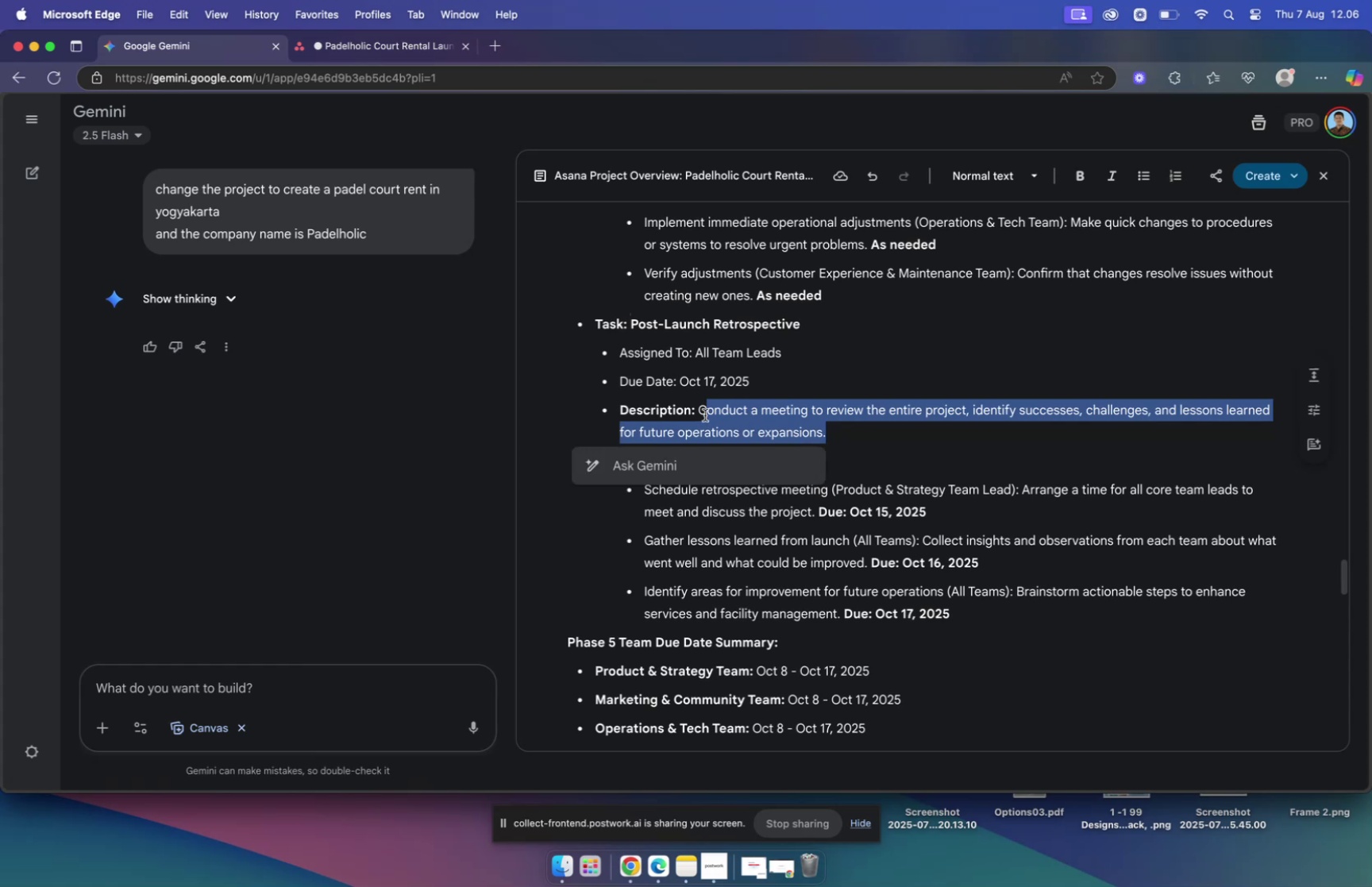 
left_click_drag(start_coordinate=[700, 412], to_coordinate=[840, 438])
 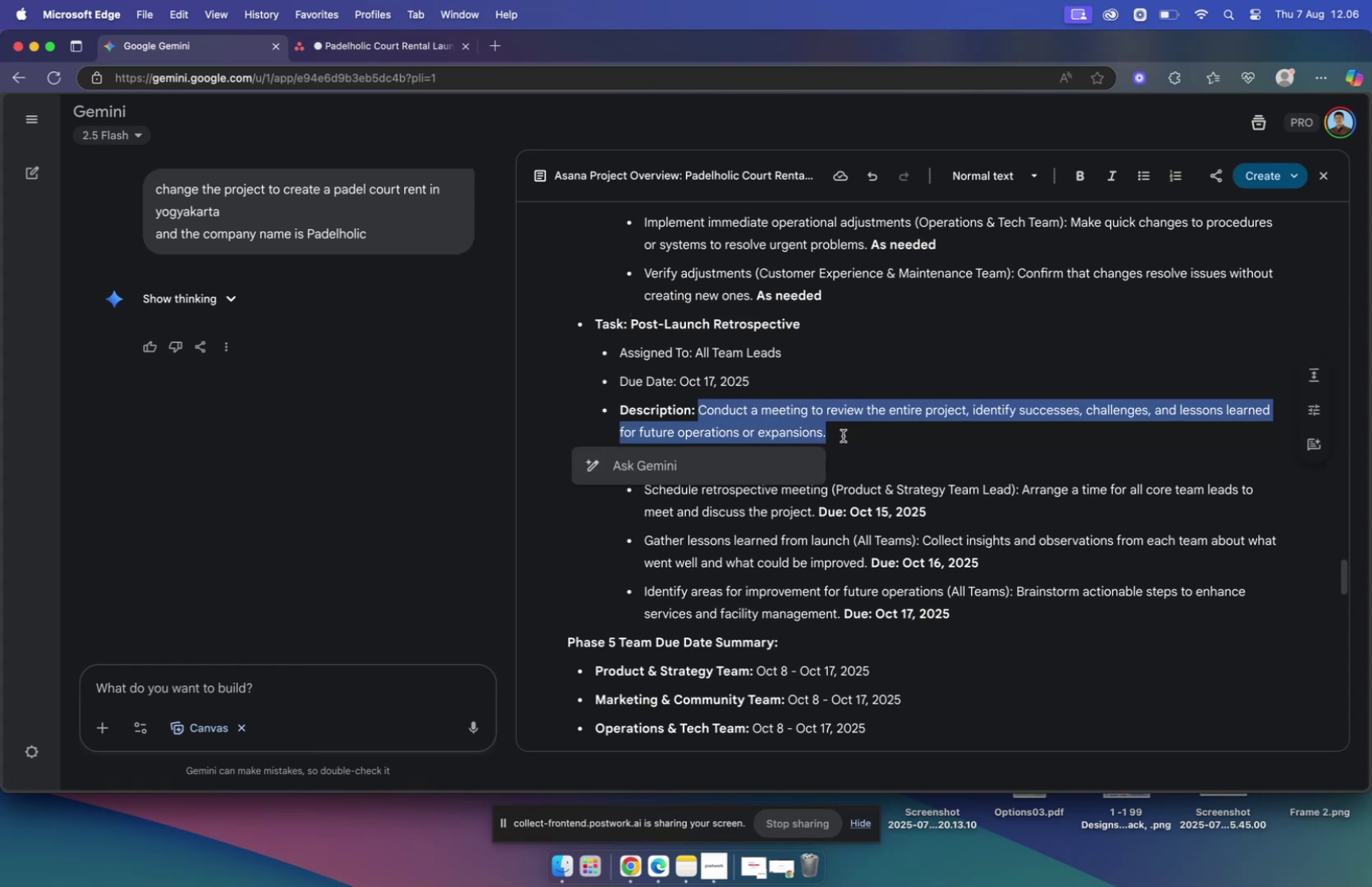 
key(Meta+CommandLeft)
 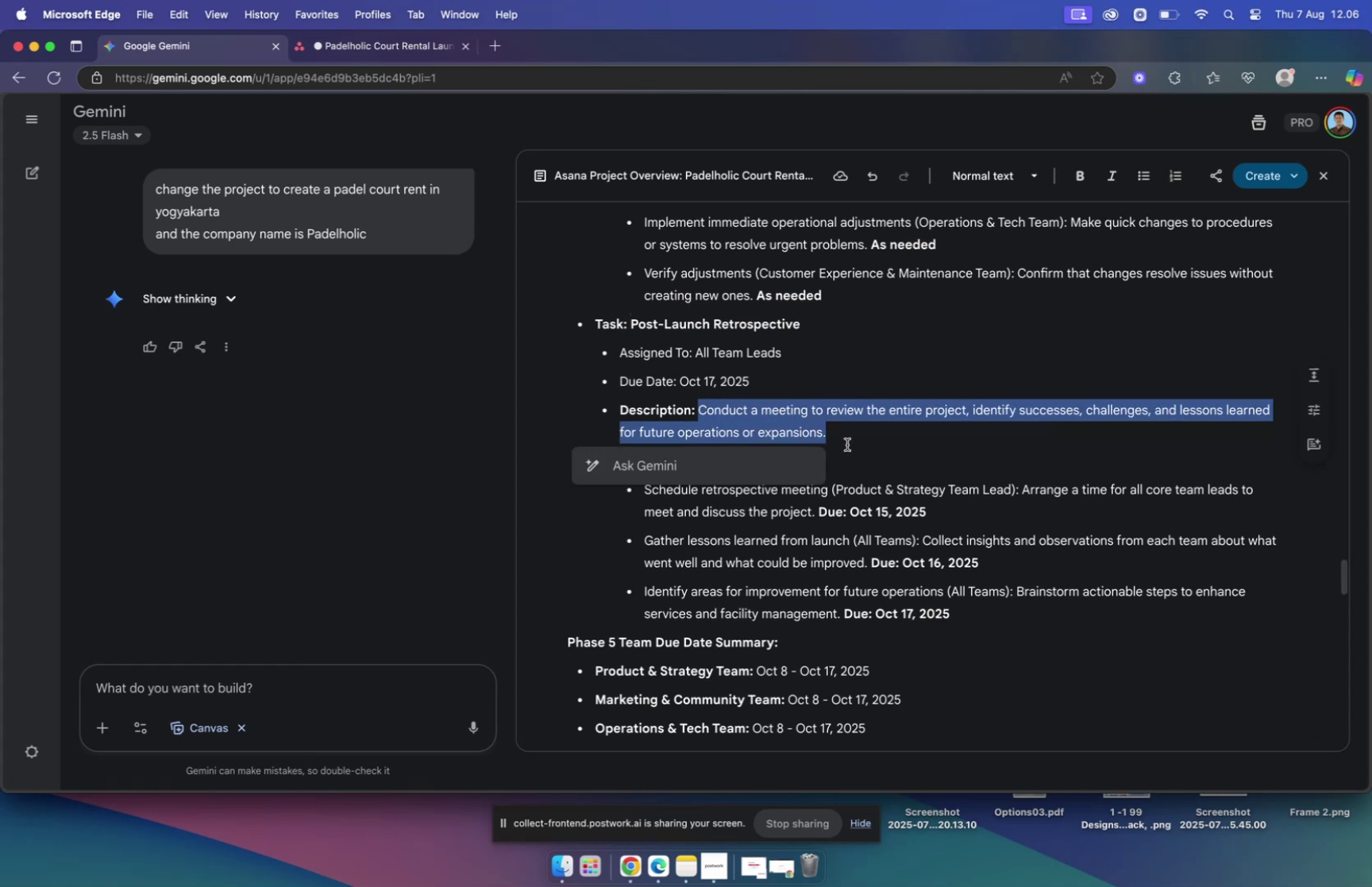 
key(Meta+C)
 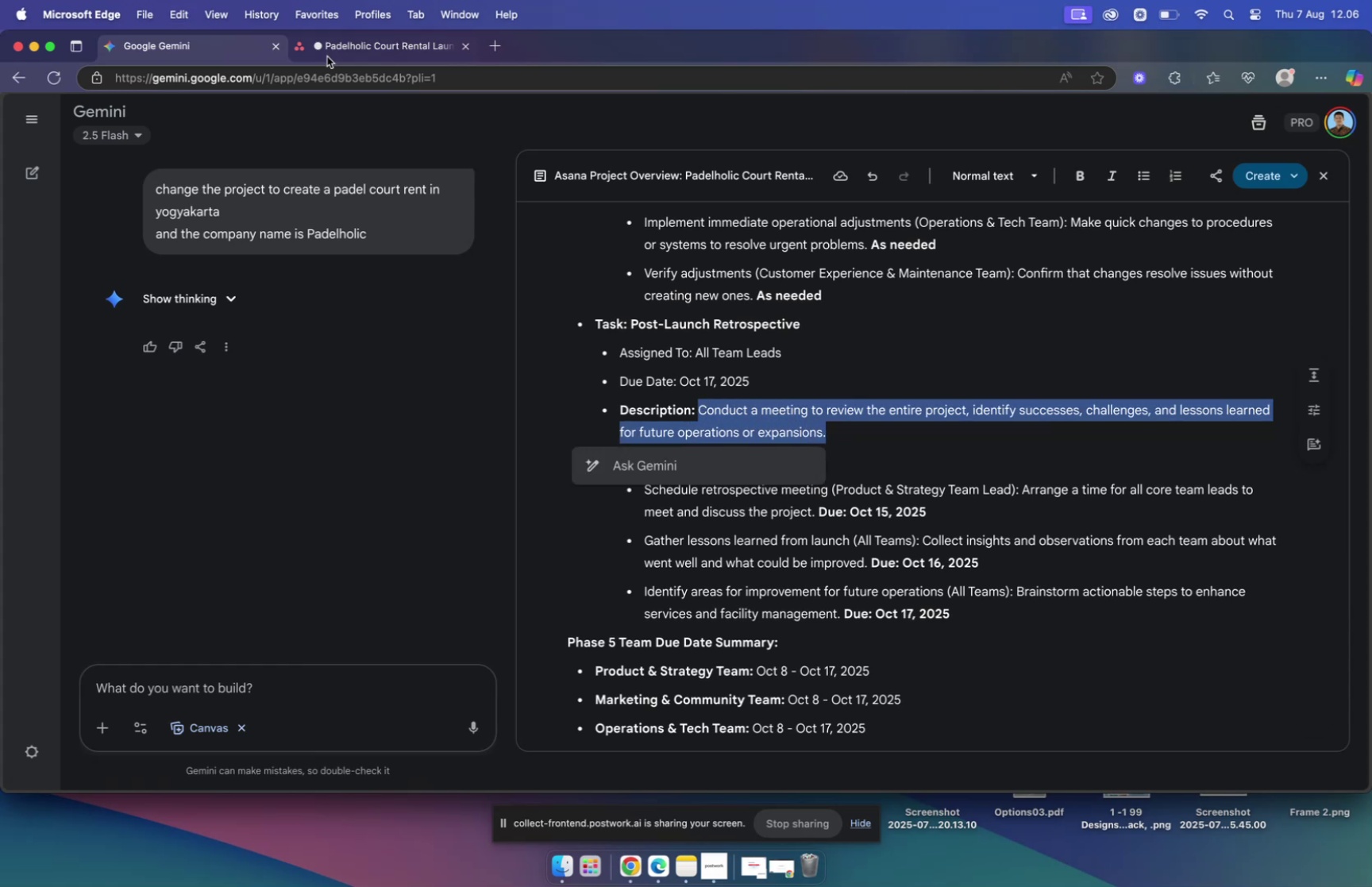 
left_click([345, 56])
 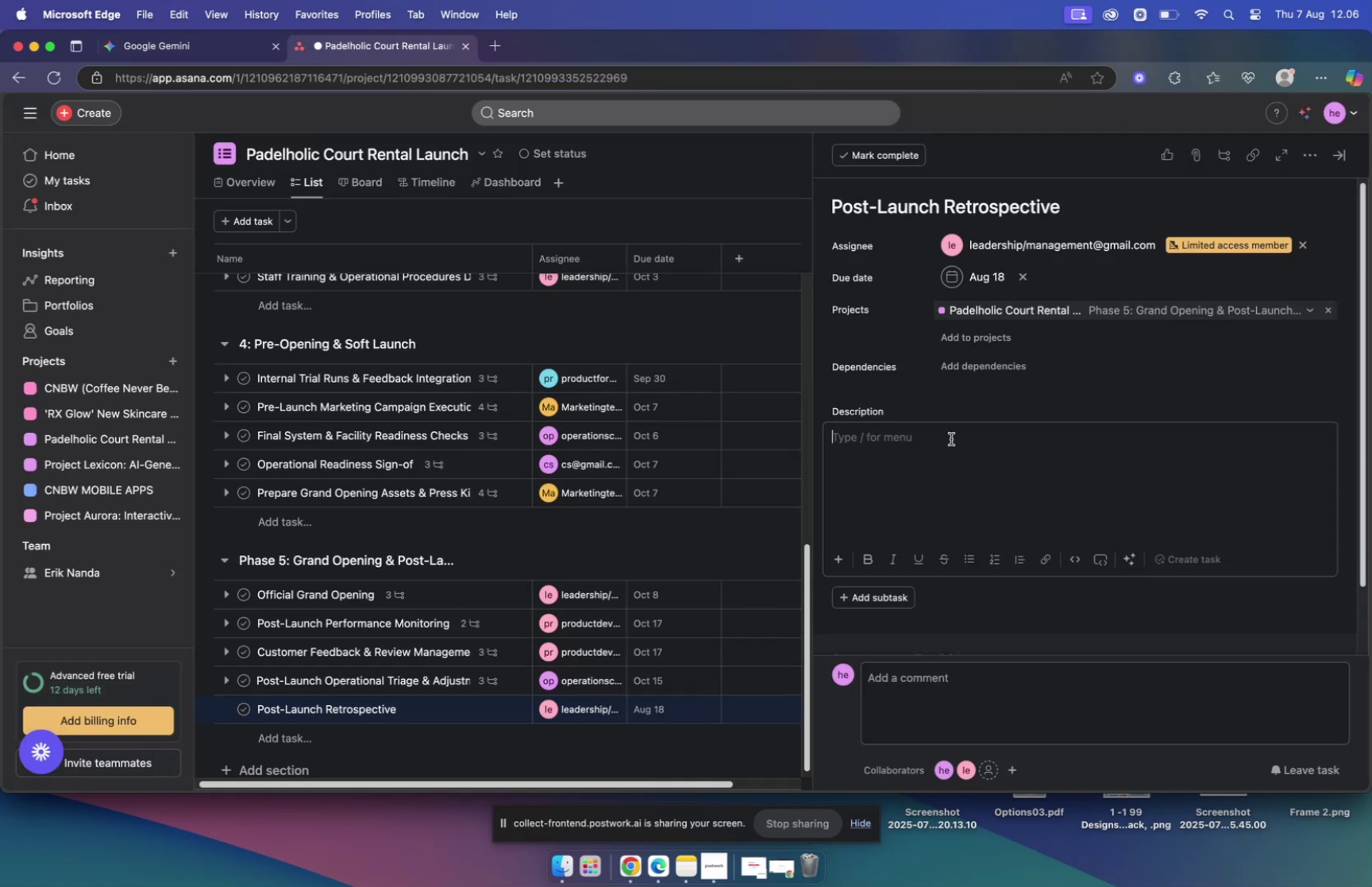 
left_click([951, 438])
 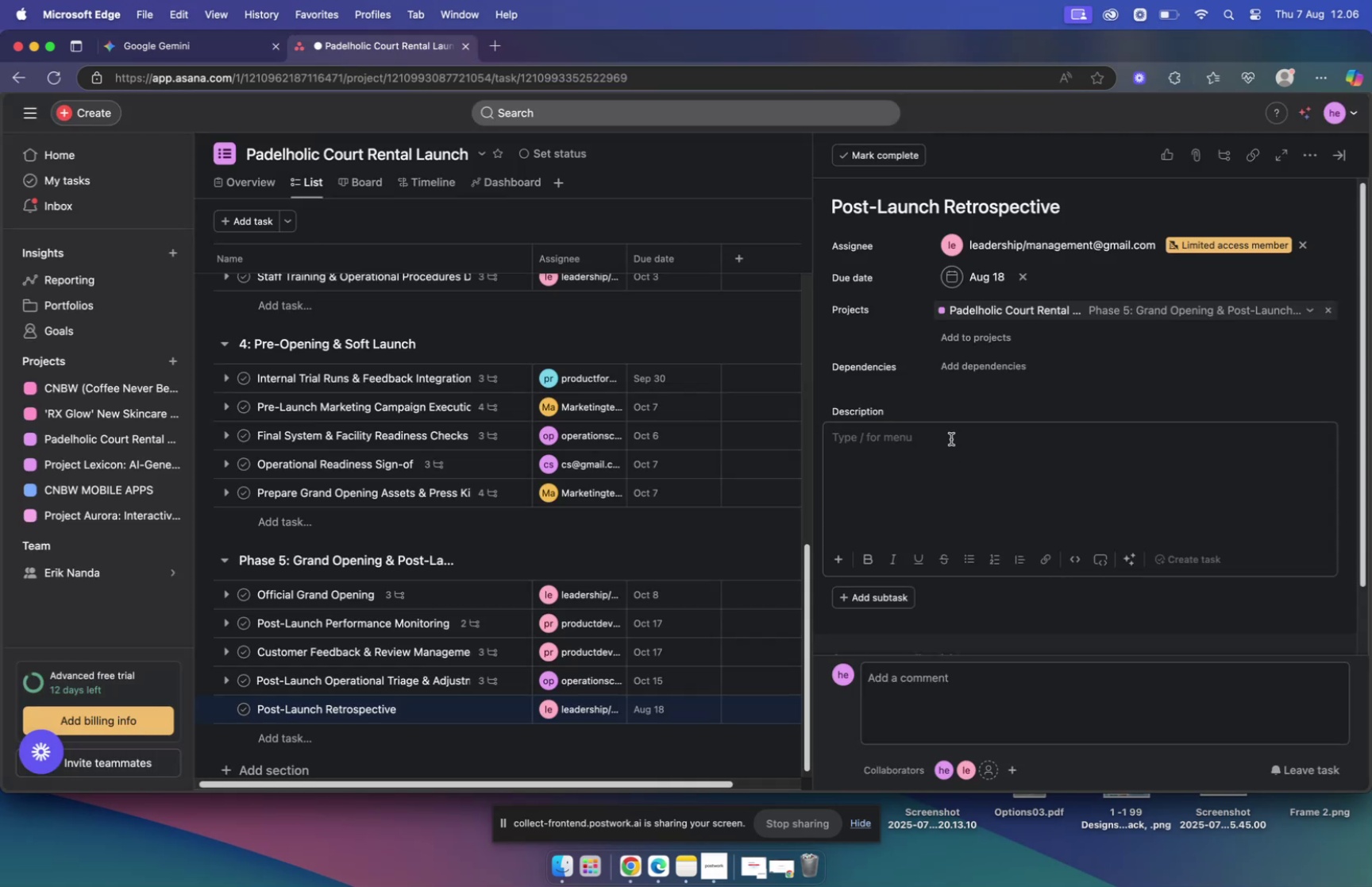 
key(Meta+V)
 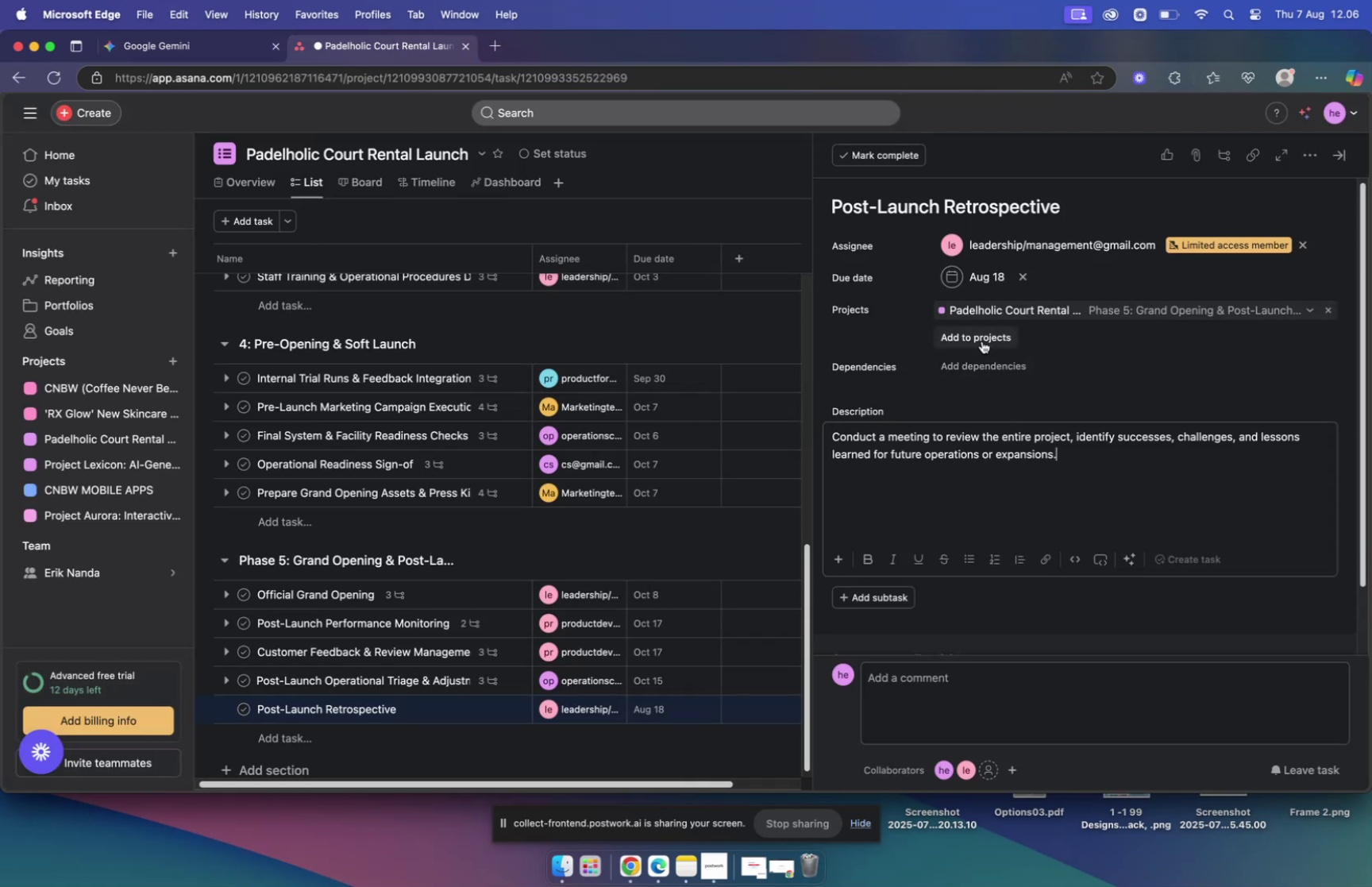 
scroll: coordinate [1055, 476], scroll_direction: down, amount: 2.0
 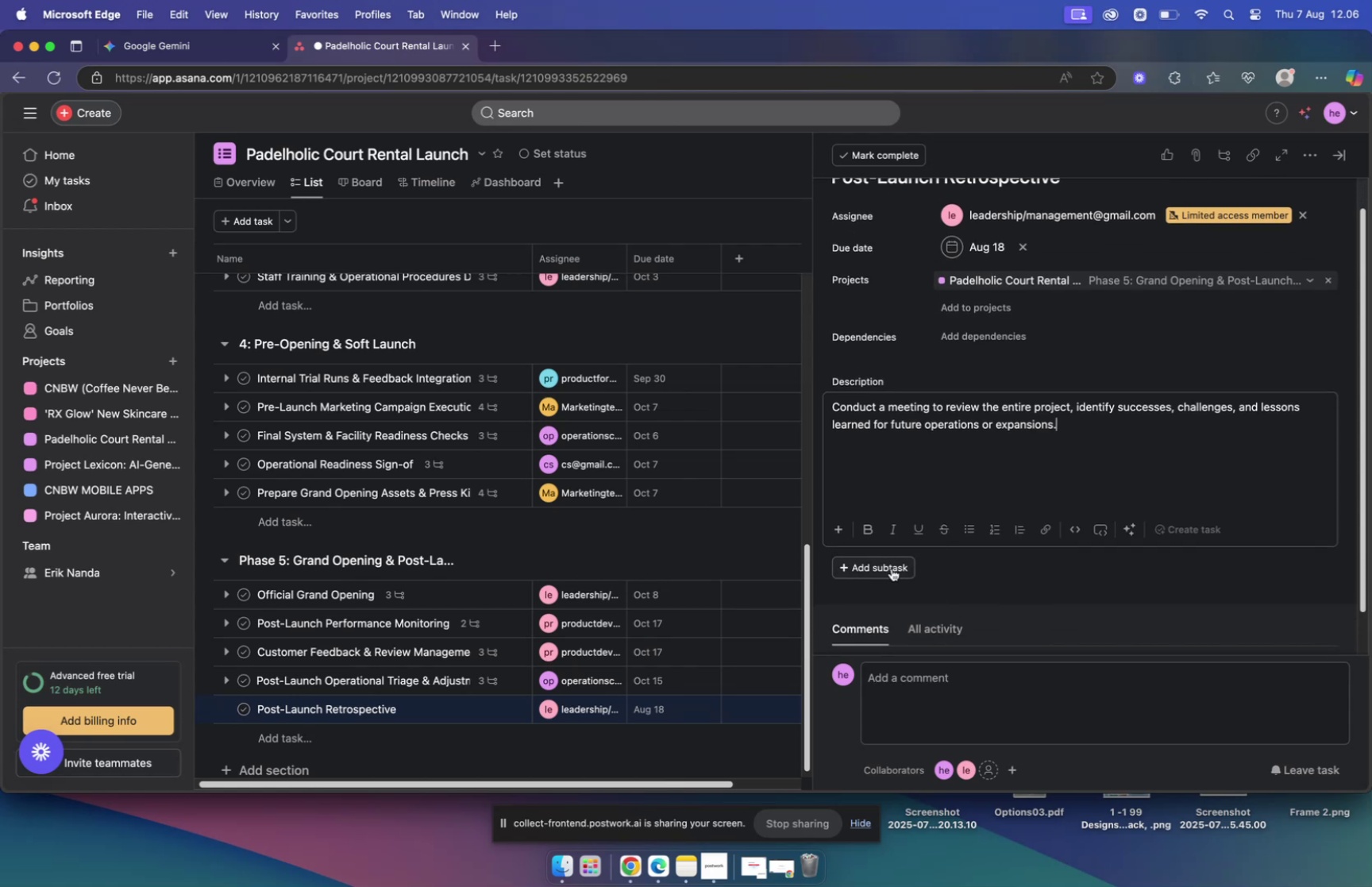 
left_click([892, 568])
 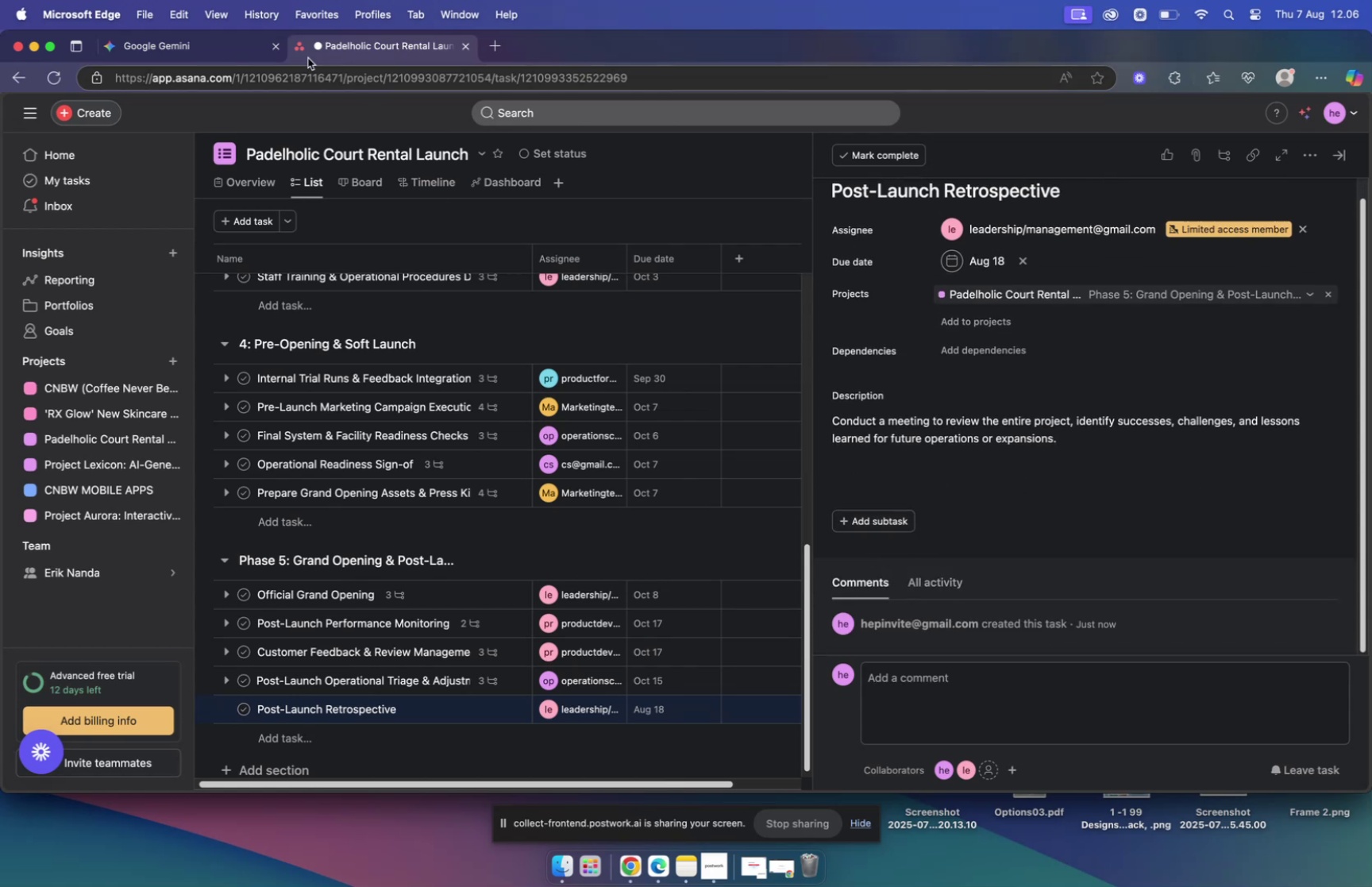 
left_click([225, 45])
 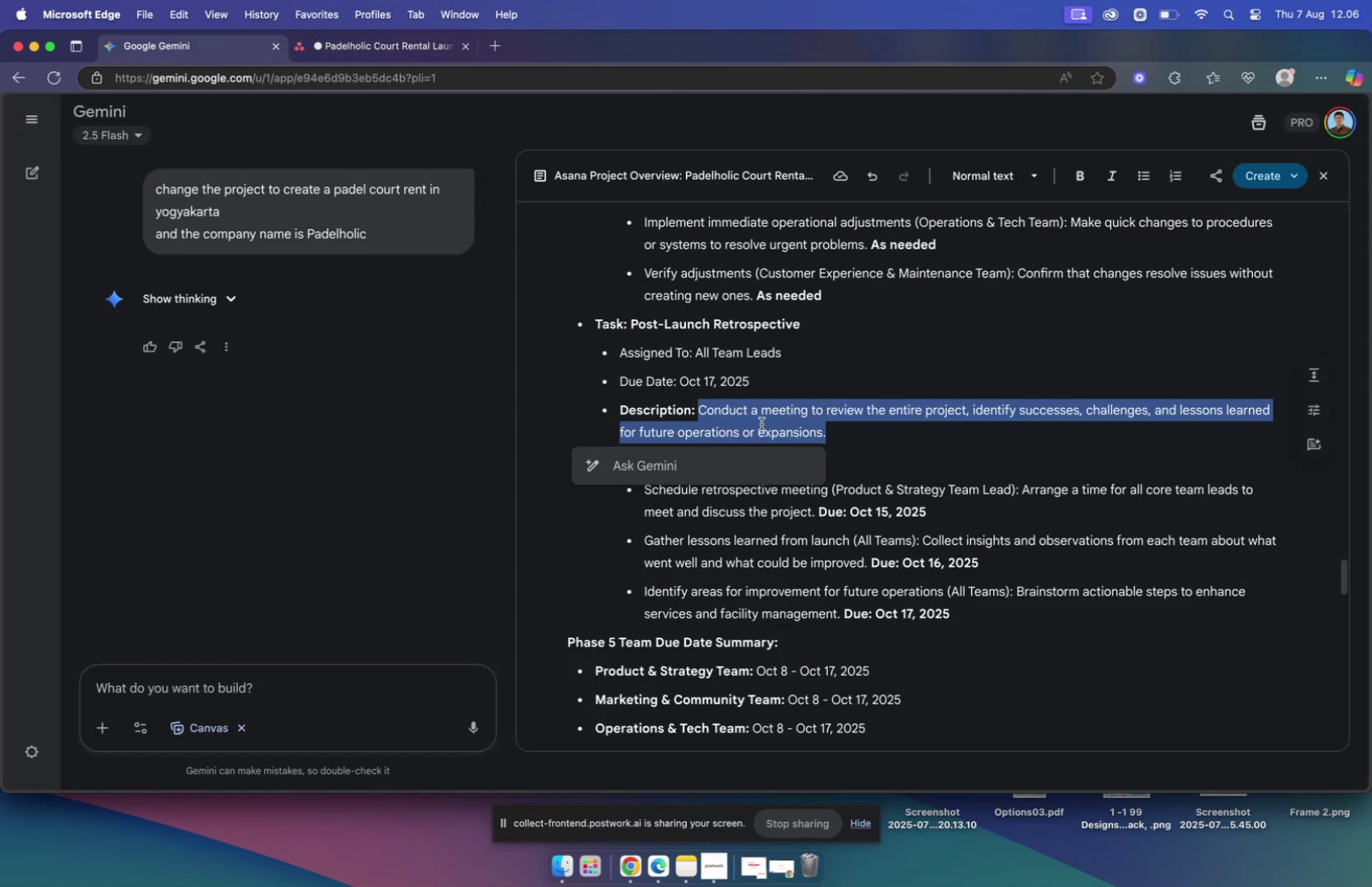 
scroll: coordinate [815, 417], scroll_direction: down, amount: 2.0
 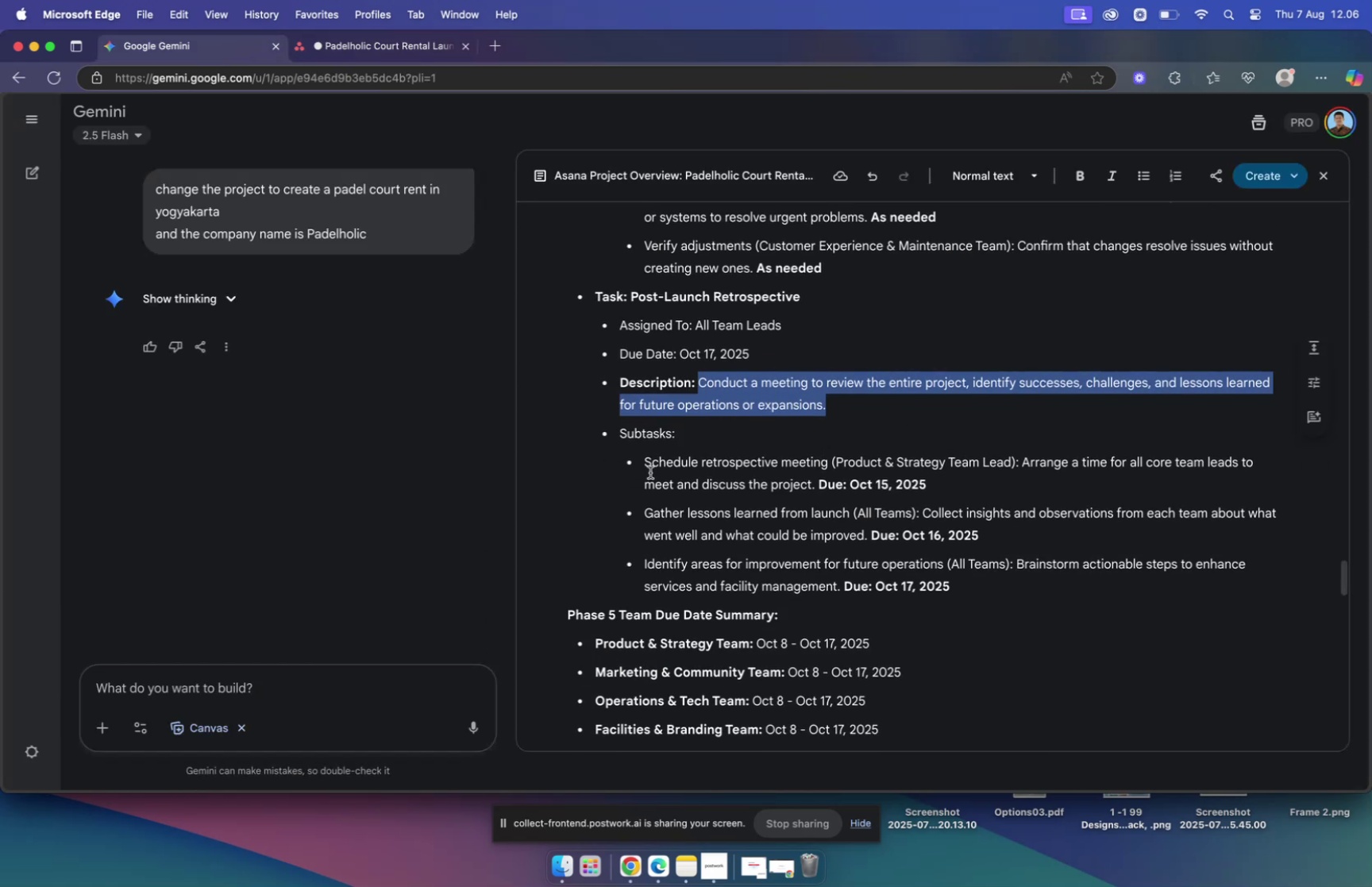 
left_click_drag(start_coordinate=[647, 464], to_coordinate=[827, 459])
 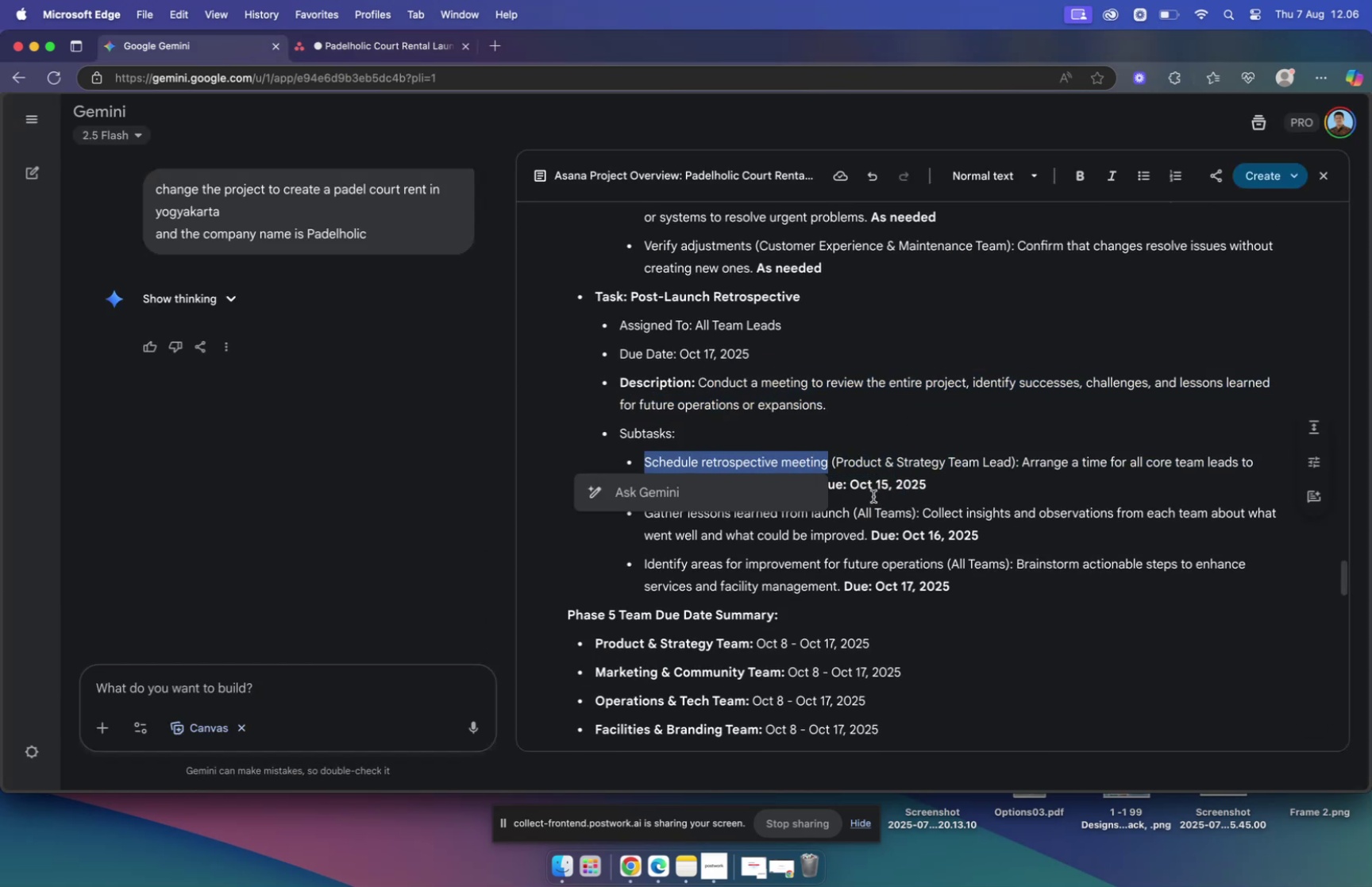 
key(Meta+C)
 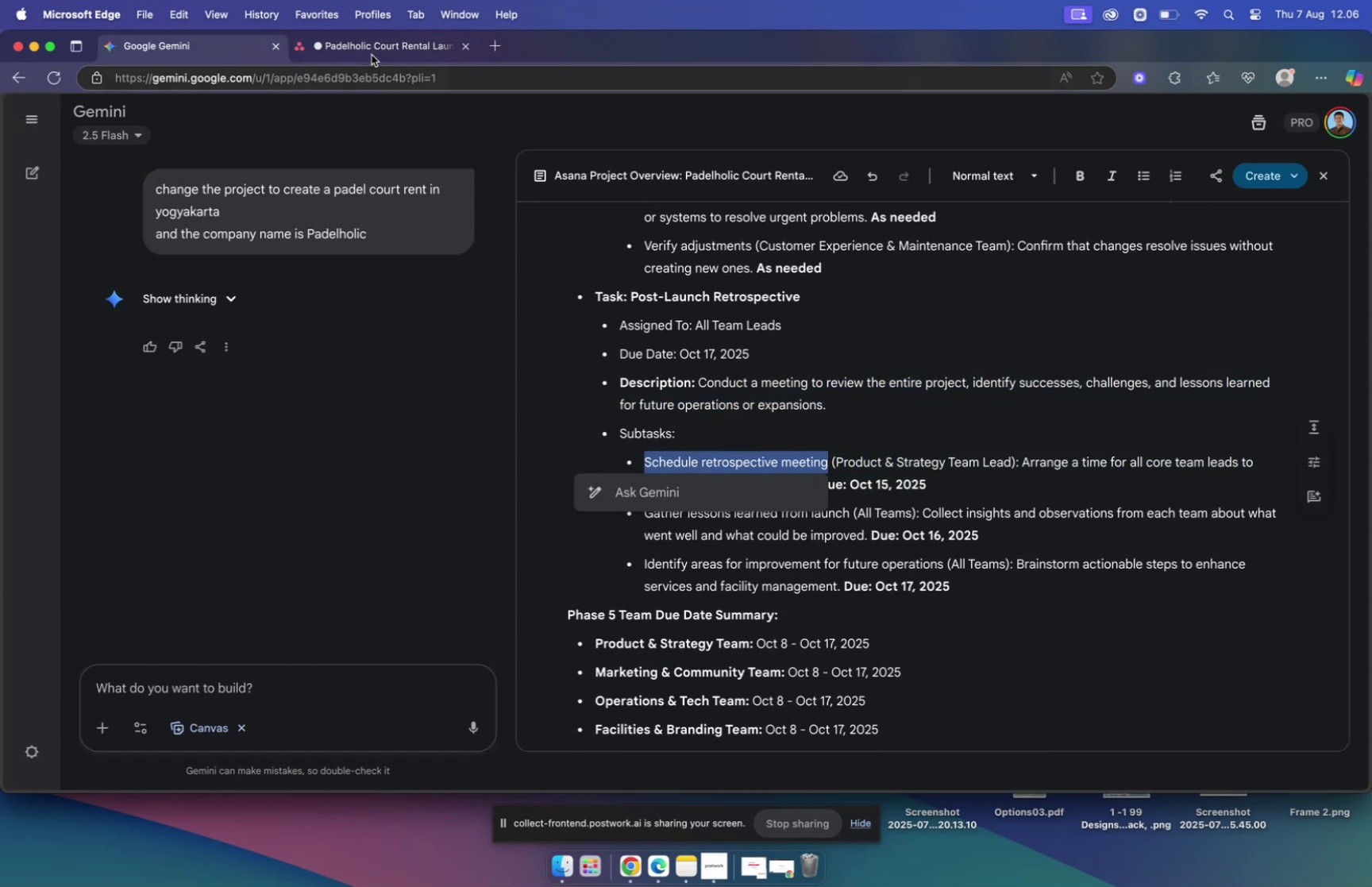 
left_click([368, 49])
 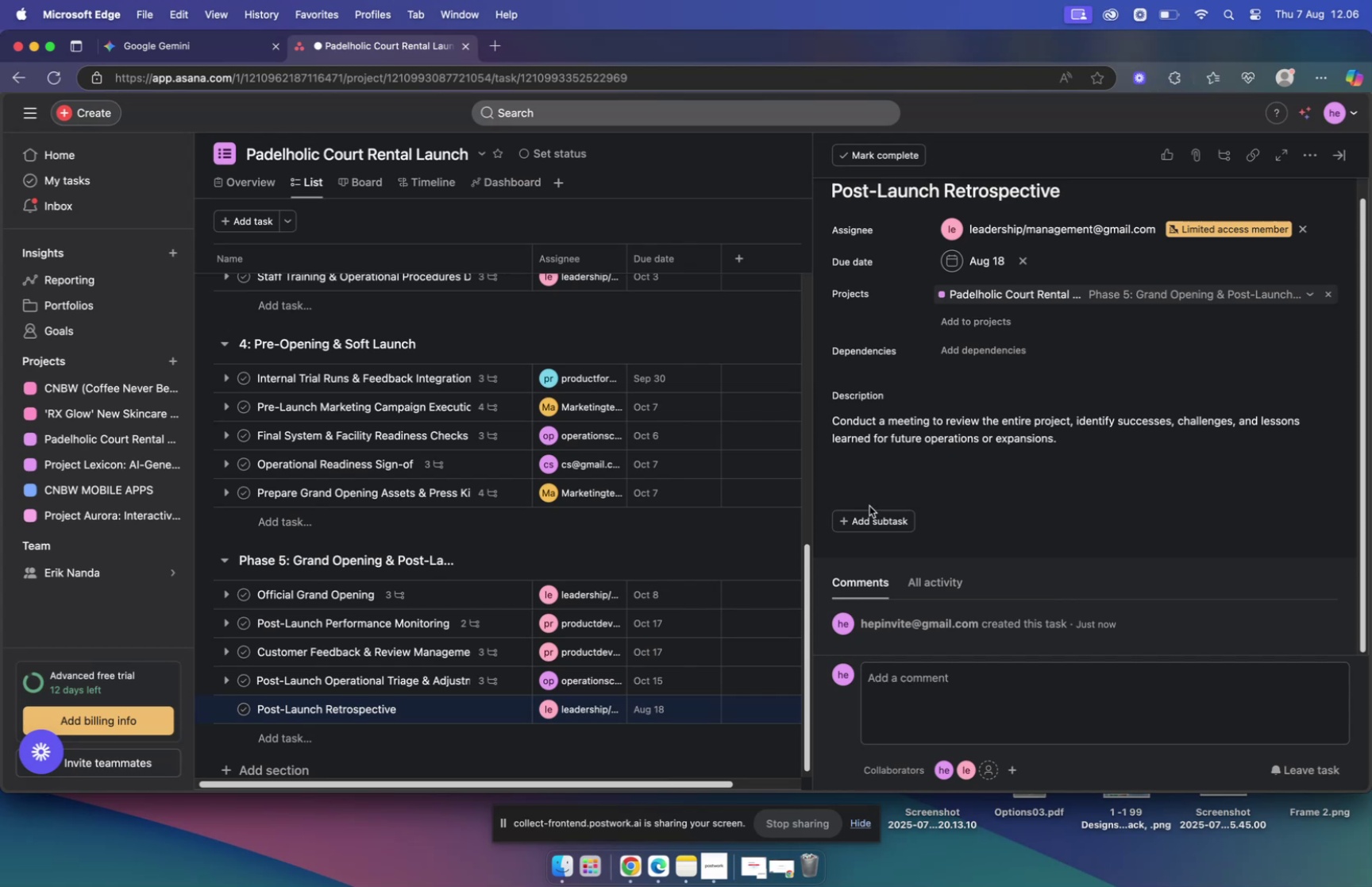 
left_click([856, 523])
 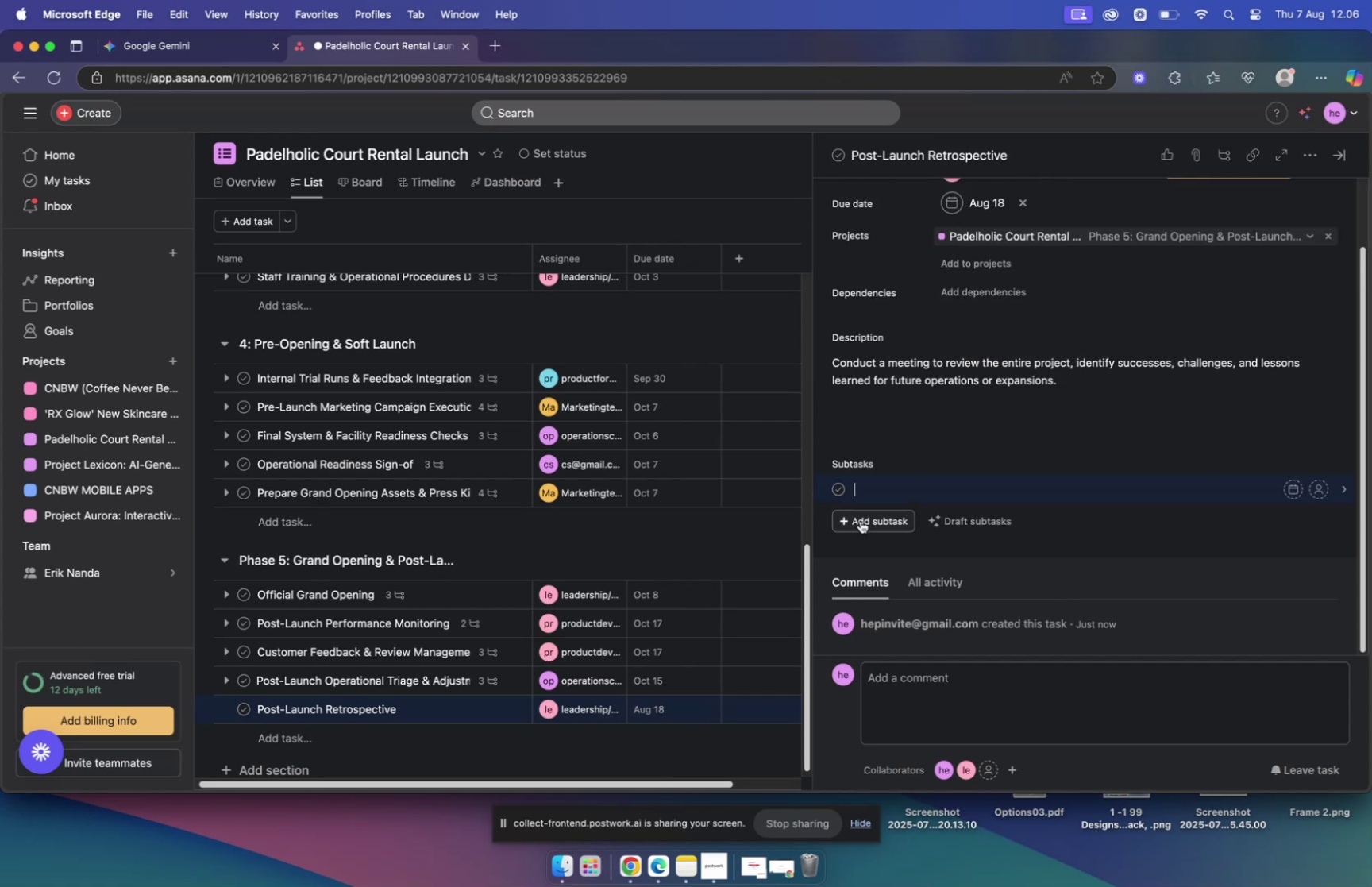 
key(Meta+V)
 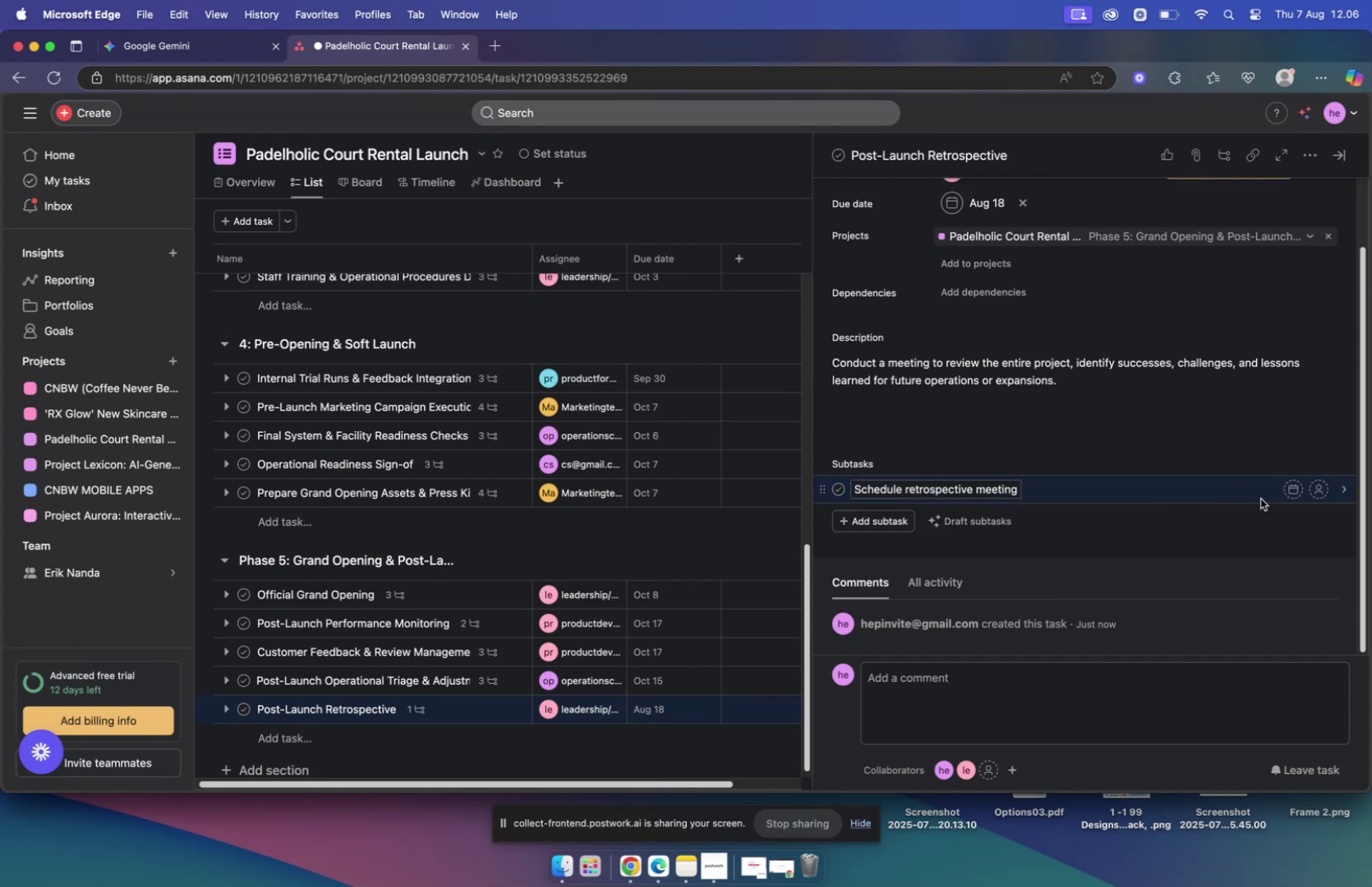 
left_click([1200, 496])
 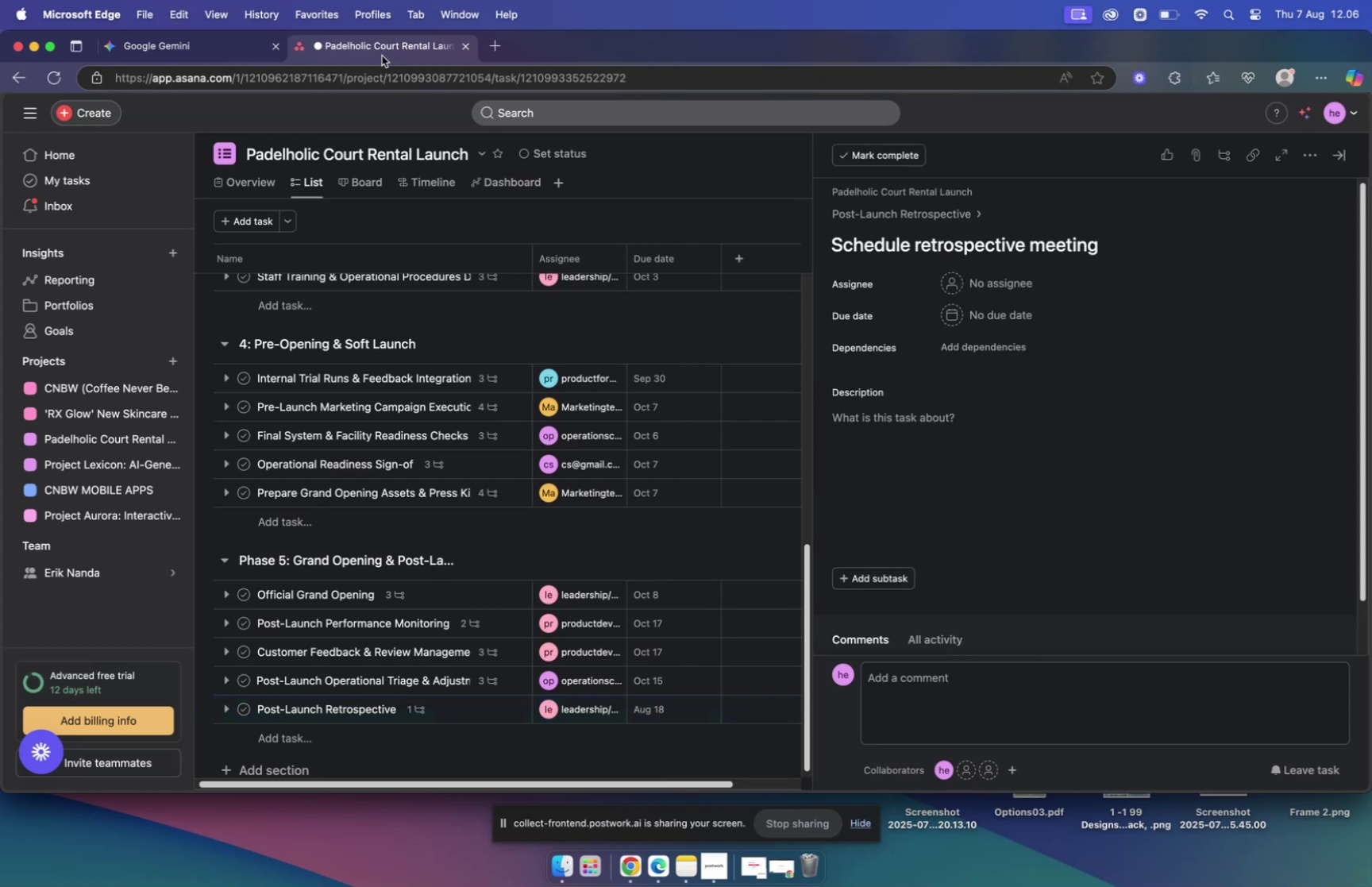 
left_click([230, 58])
 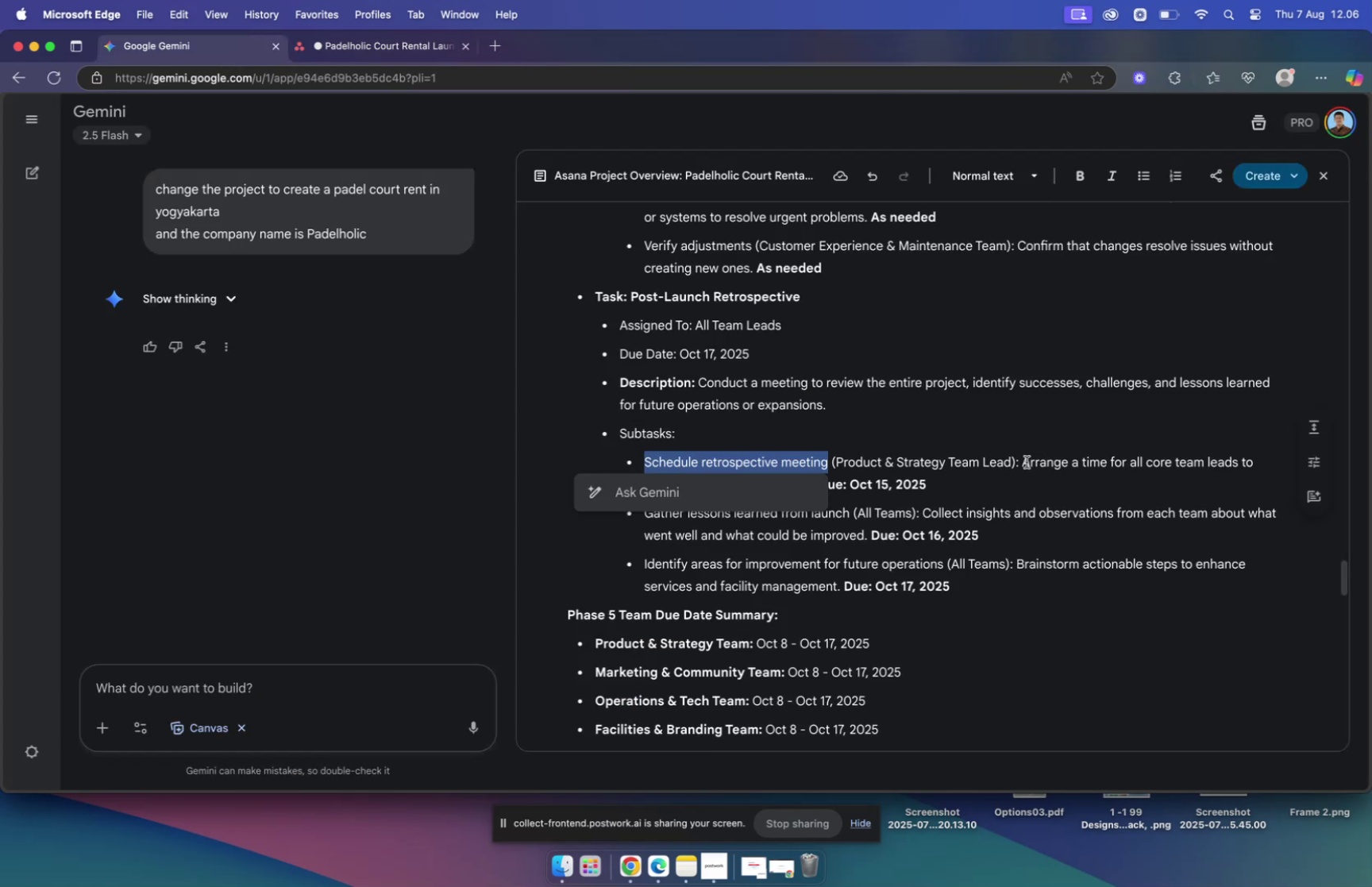 
left_click_drag(start_coordinate=[1023, 461], to_coordinate=[812, 486])
 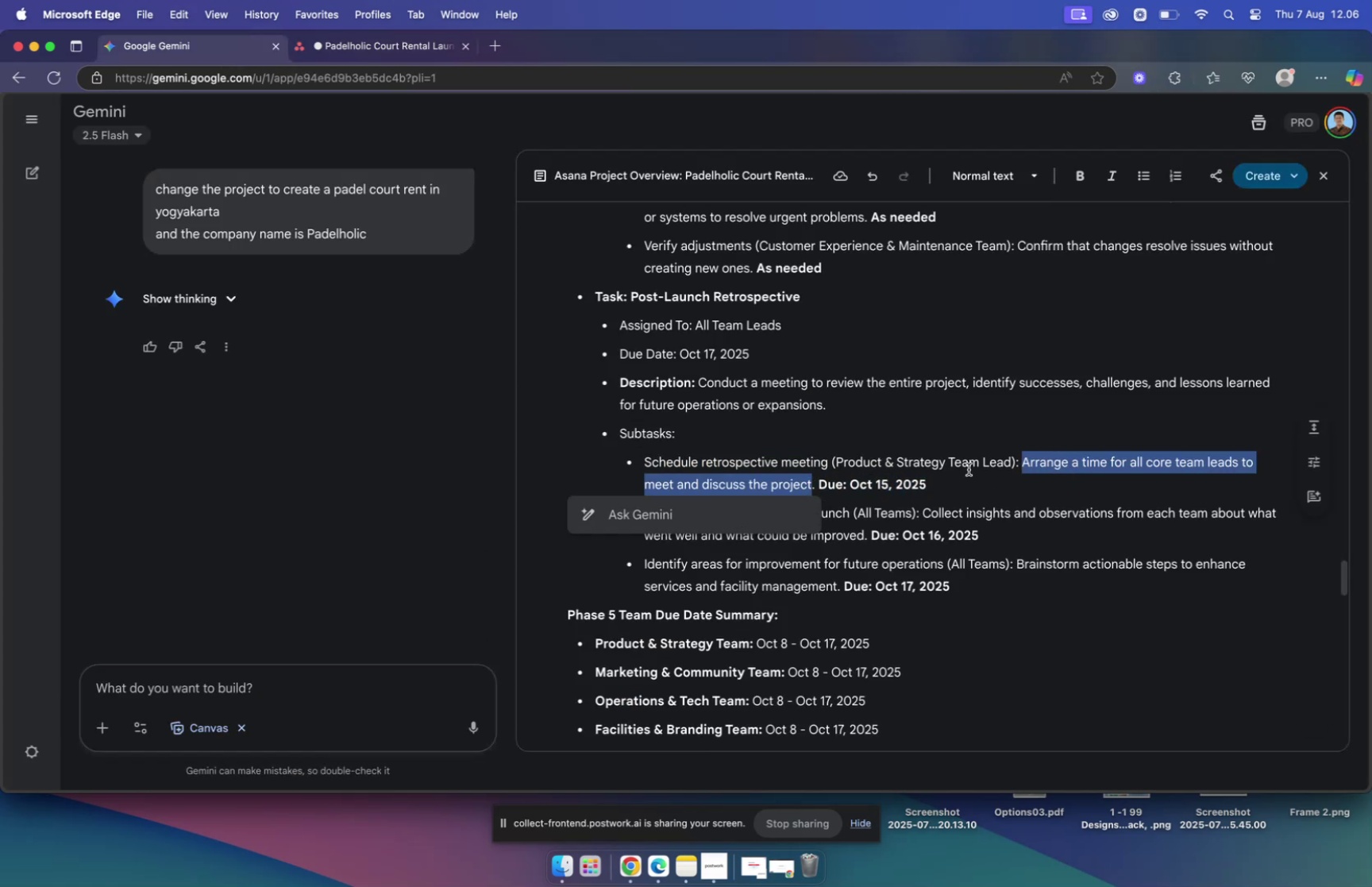 
key(Meta+C)
 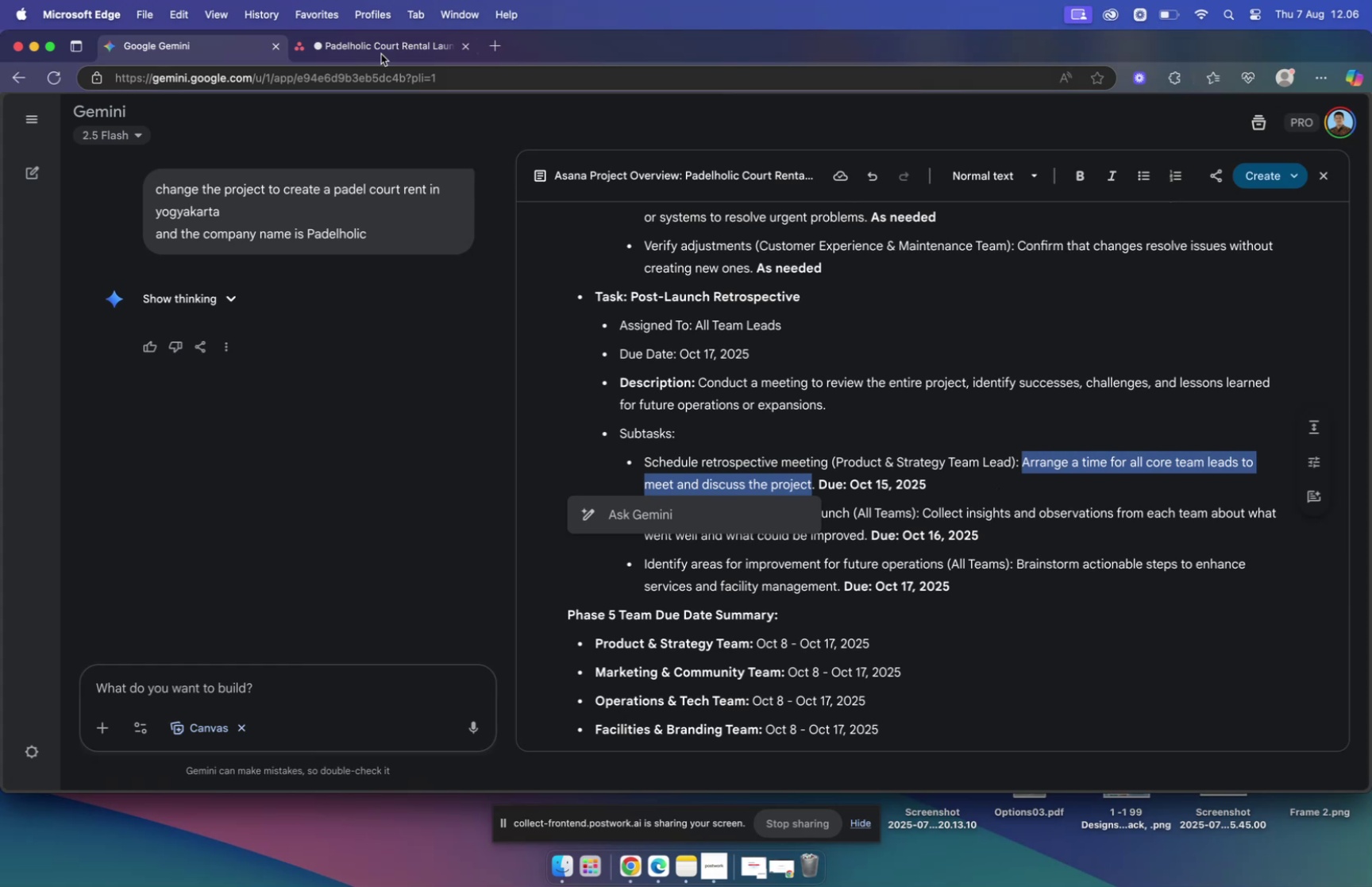 
left_click([377, 44])
 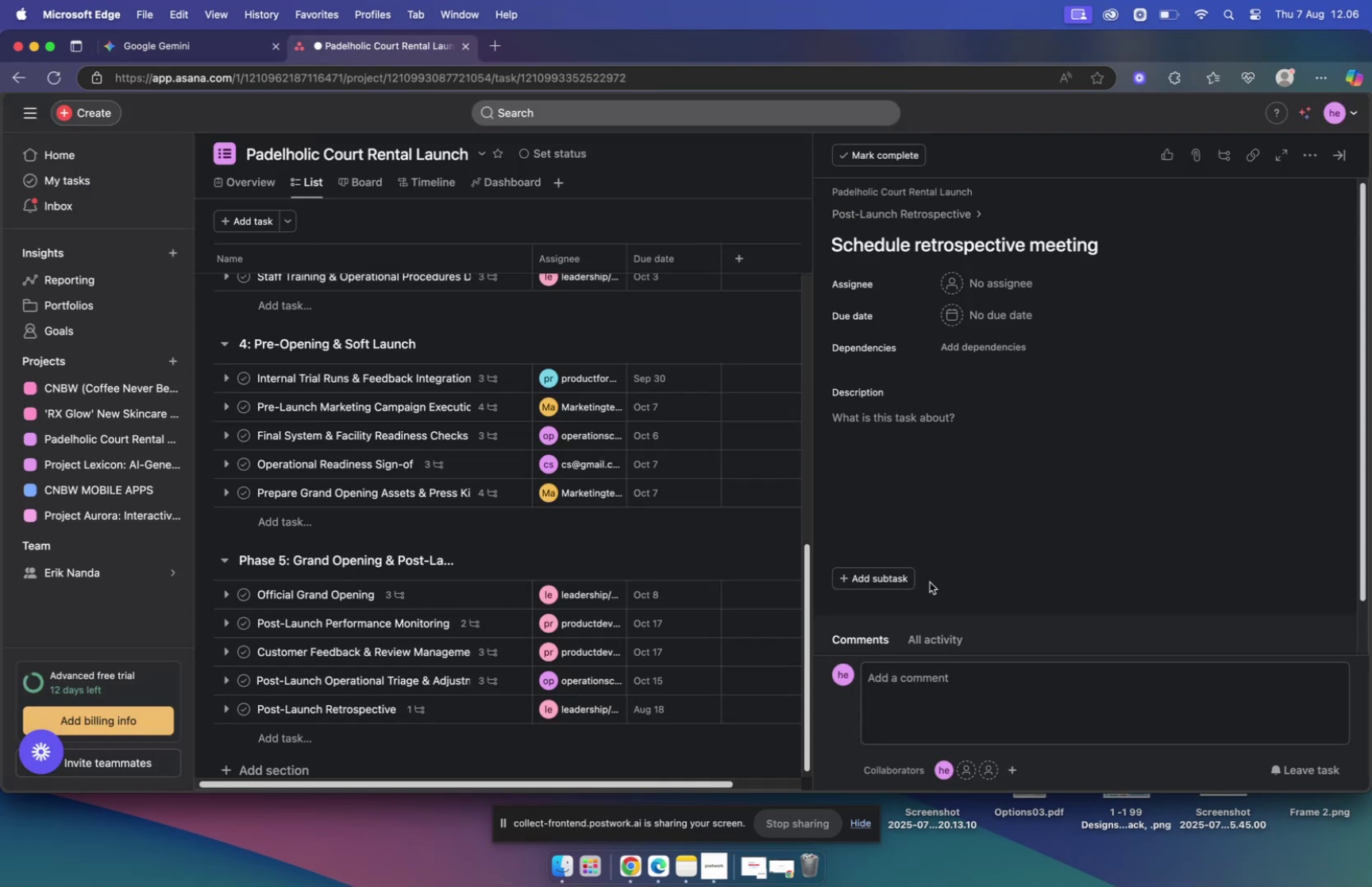 
left_click([892, 582])
 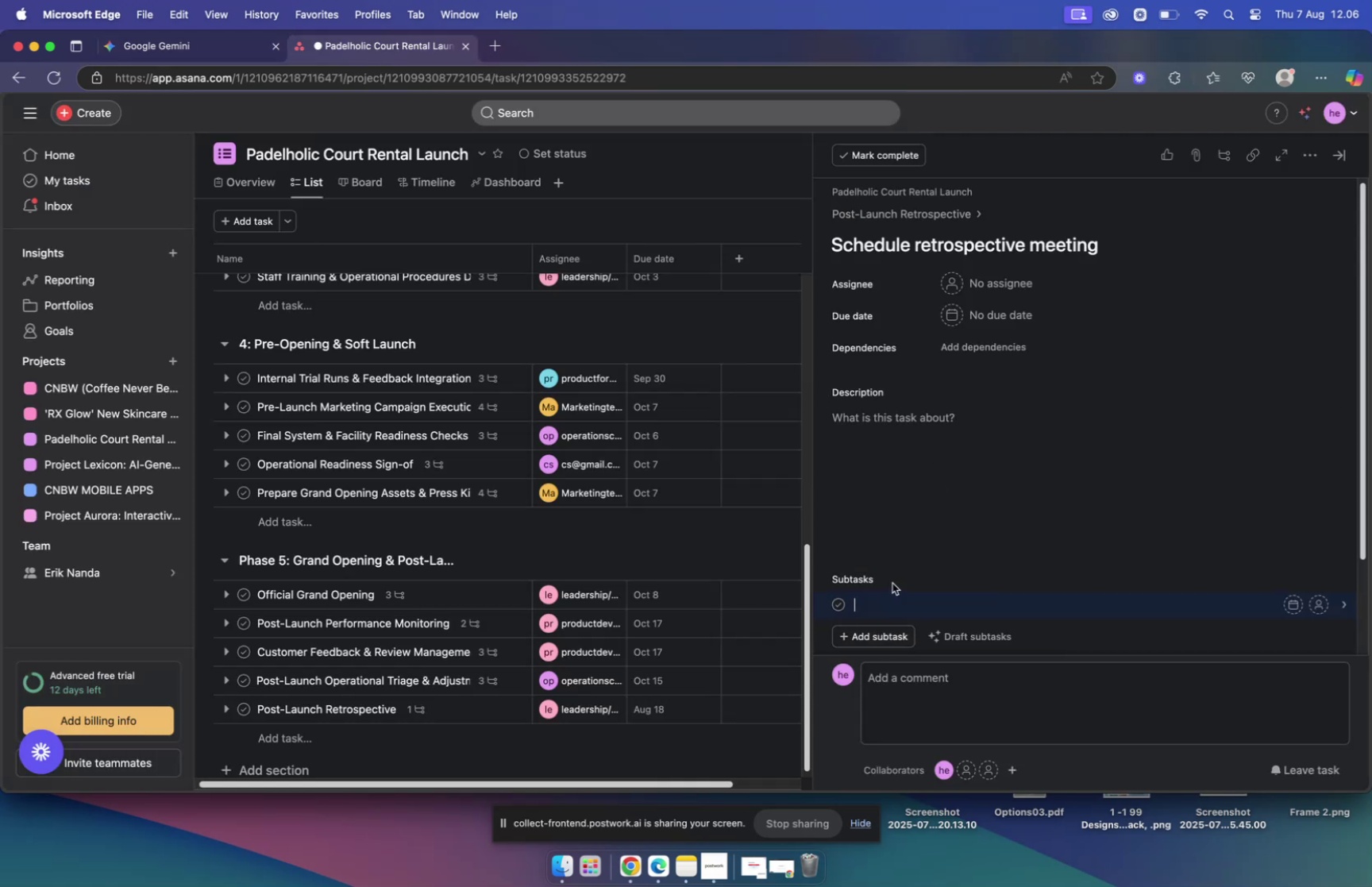 
key(Meta+V)
 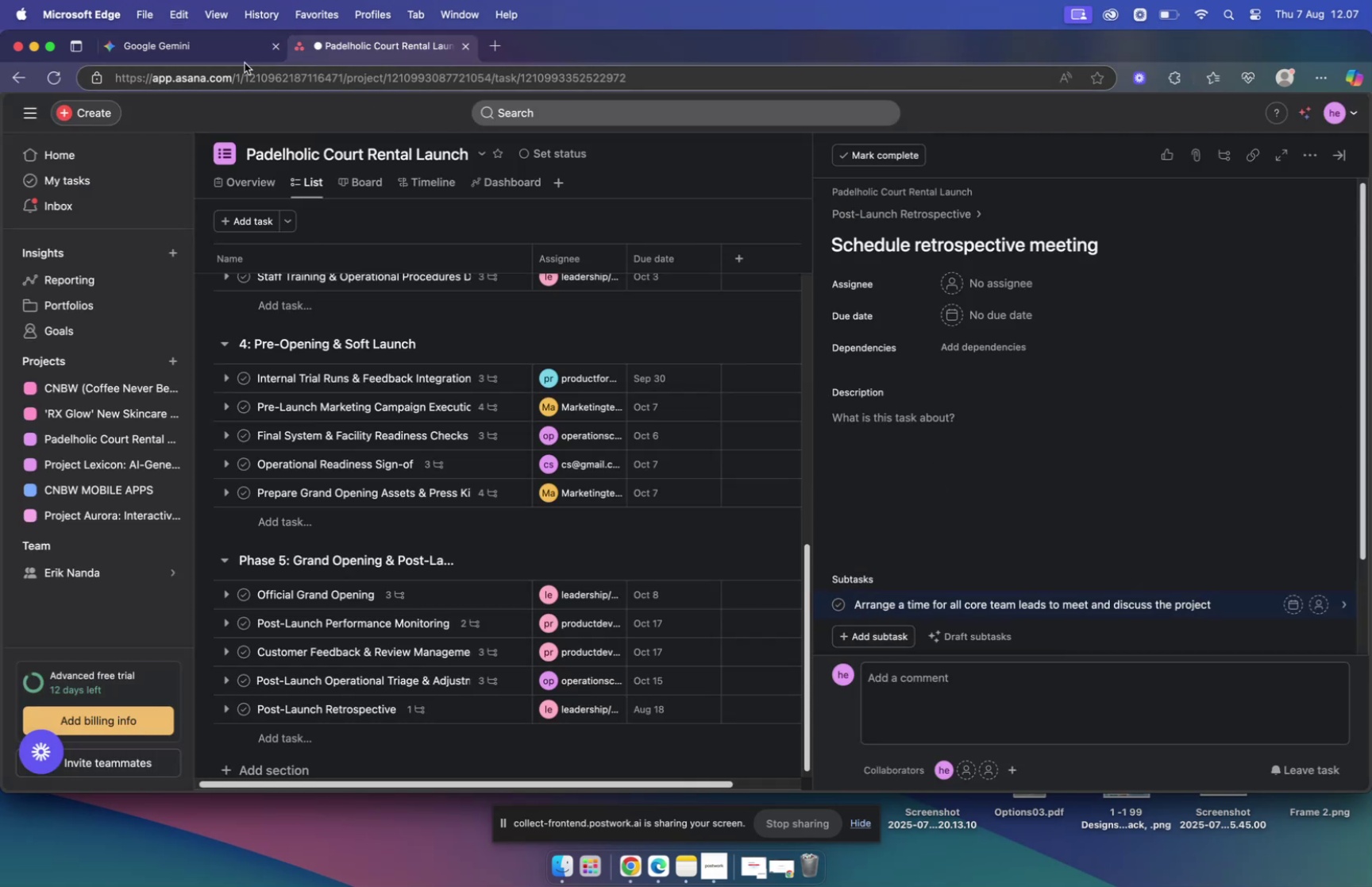 
left_click([216, 56])
 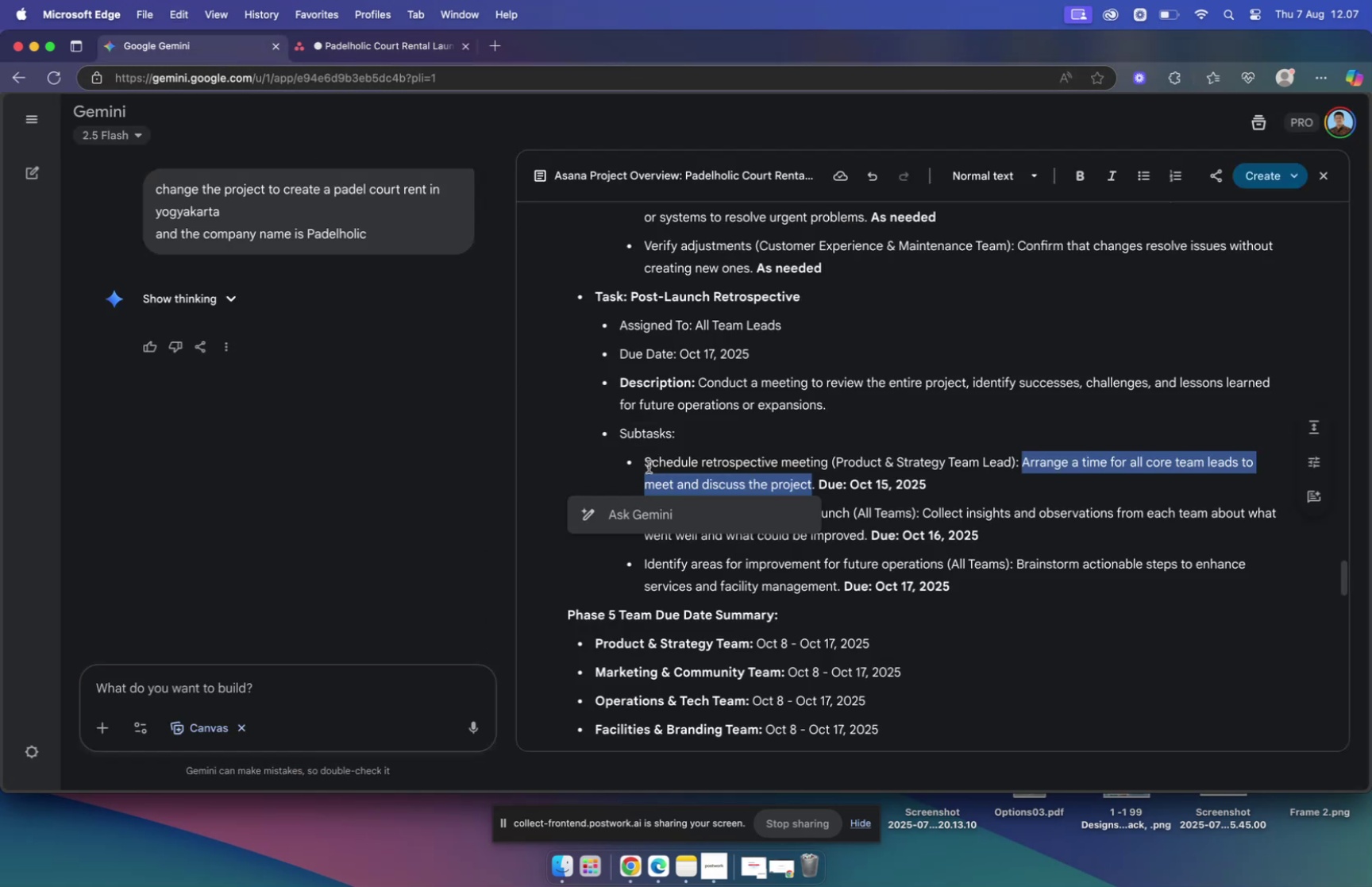 
left_click_drag(start_coordinate=[645, 461], to_coordinate=[827, 463])
 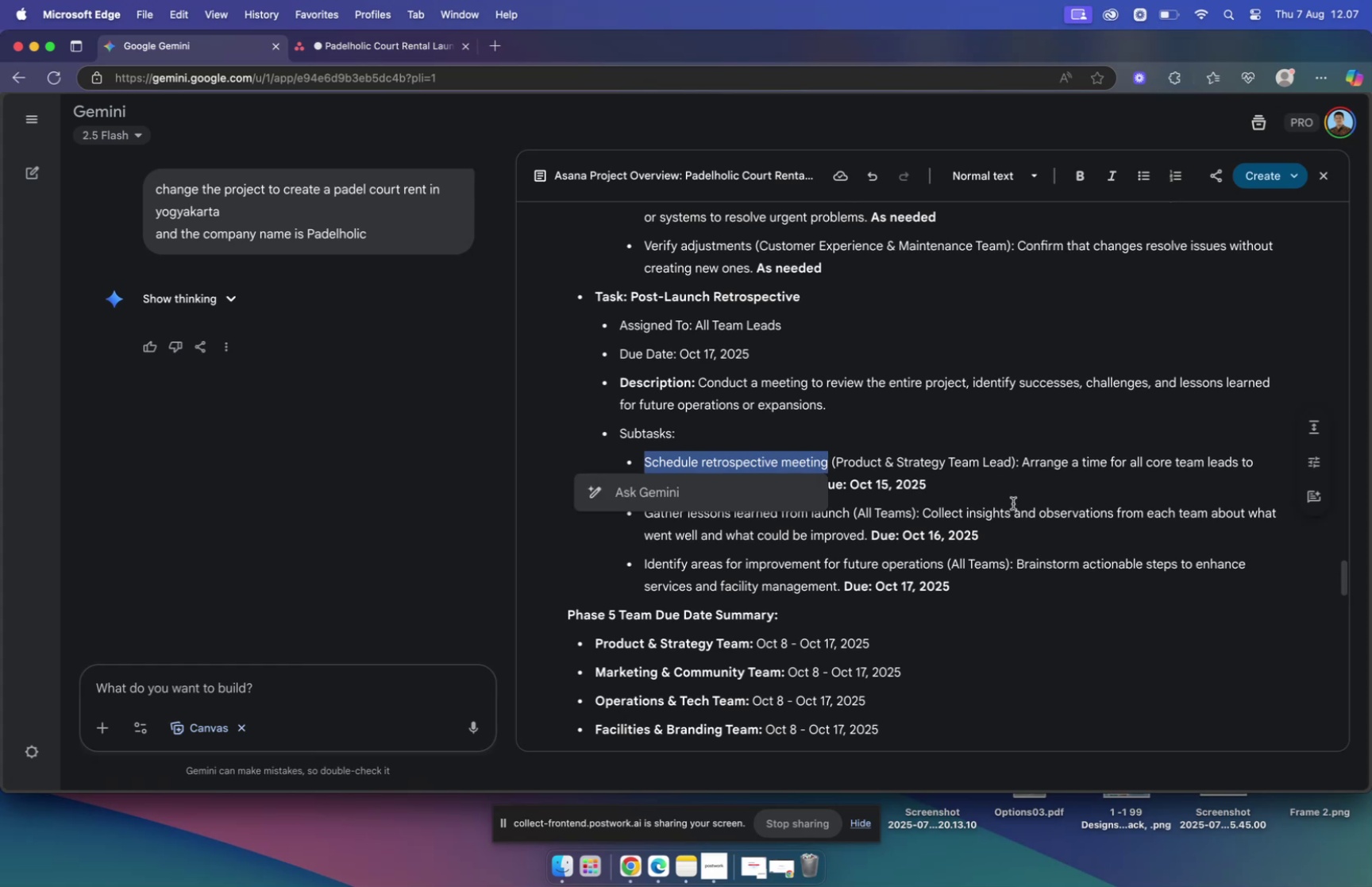 
key(Meta+C)
 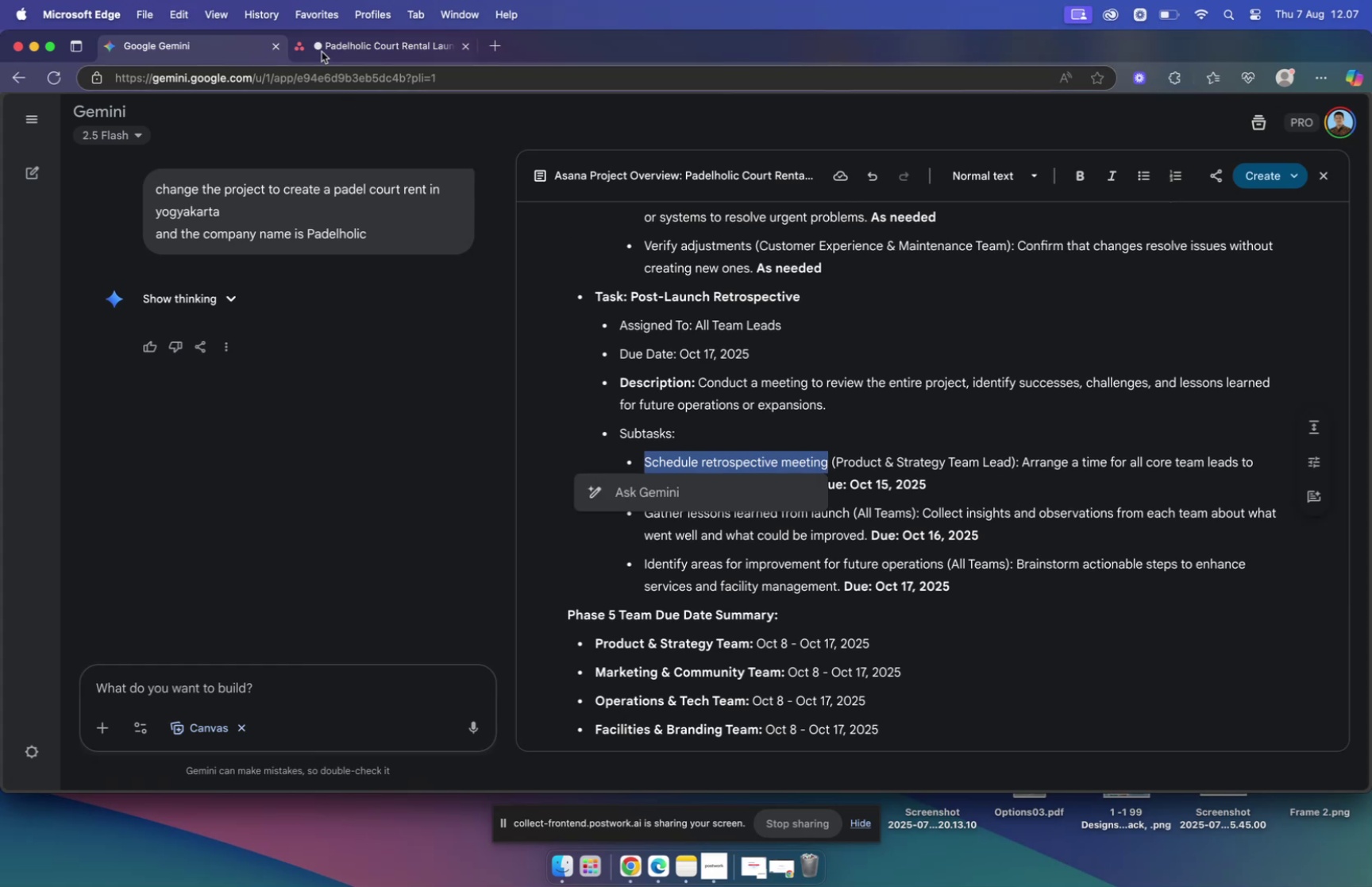 
left_click([322, 48])
 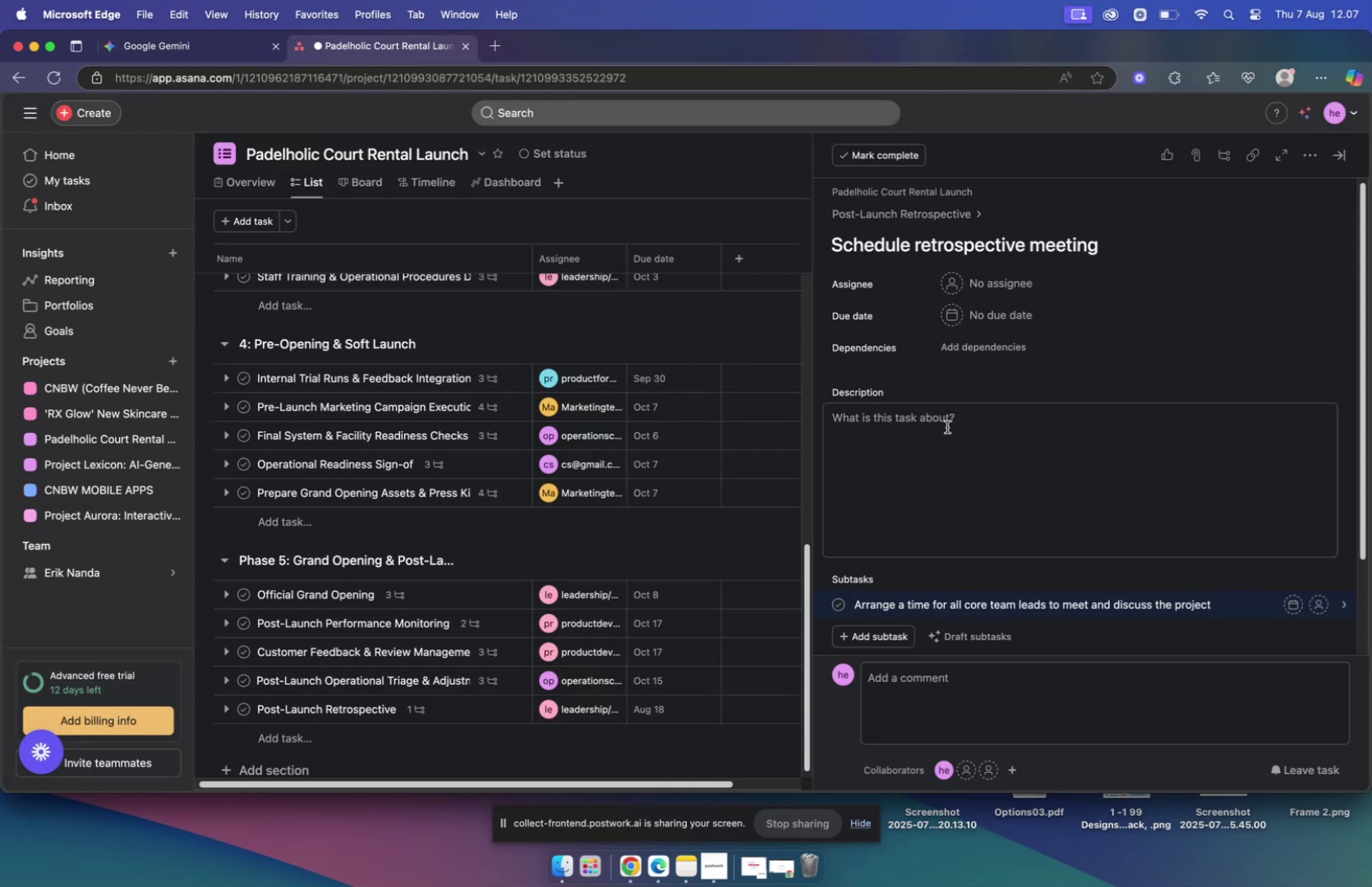 
left_click([191, 51])
 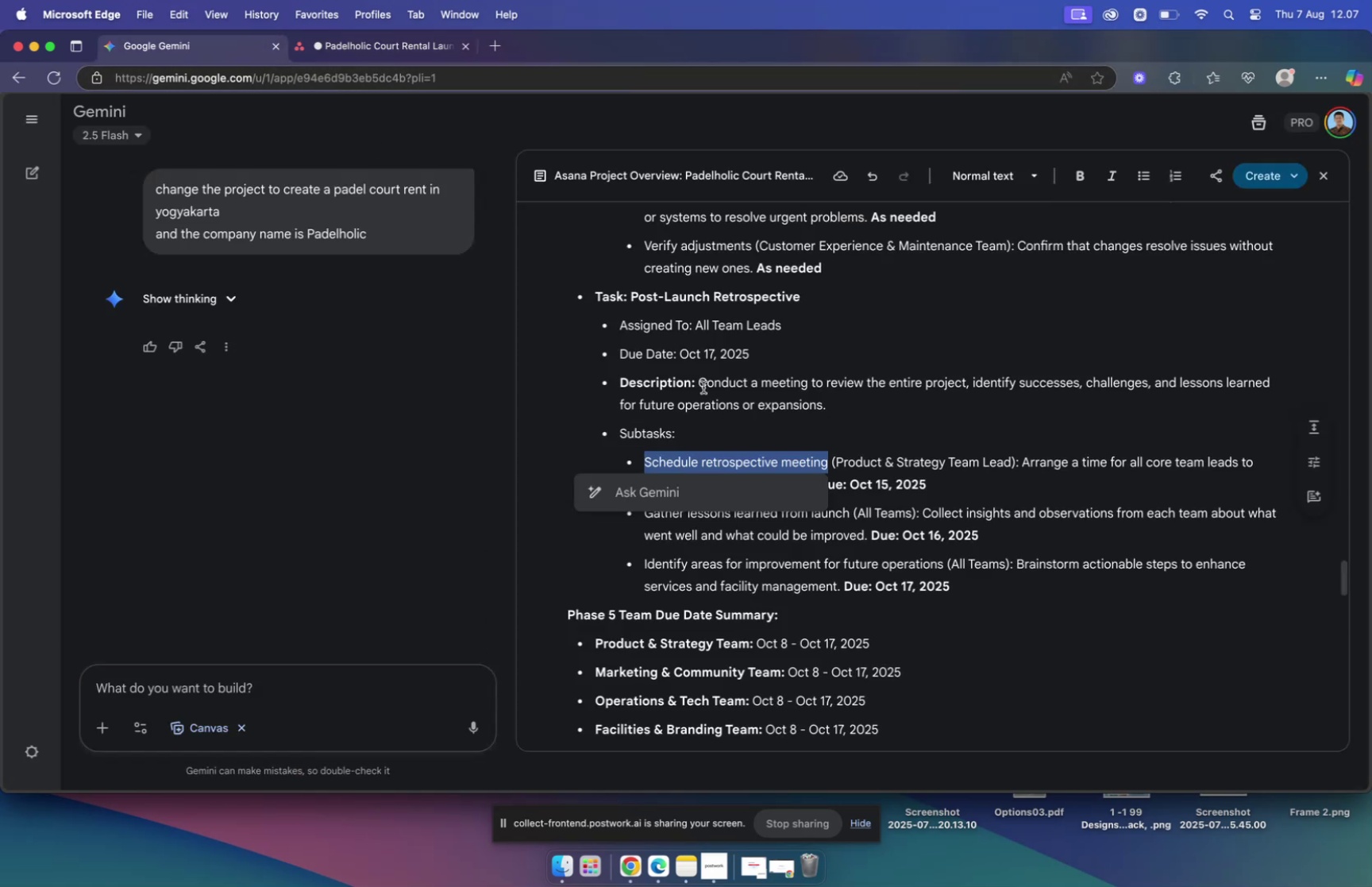 
left_click_drag(start_coordinate=[699, 380], to_coordinate=[870, 412])
 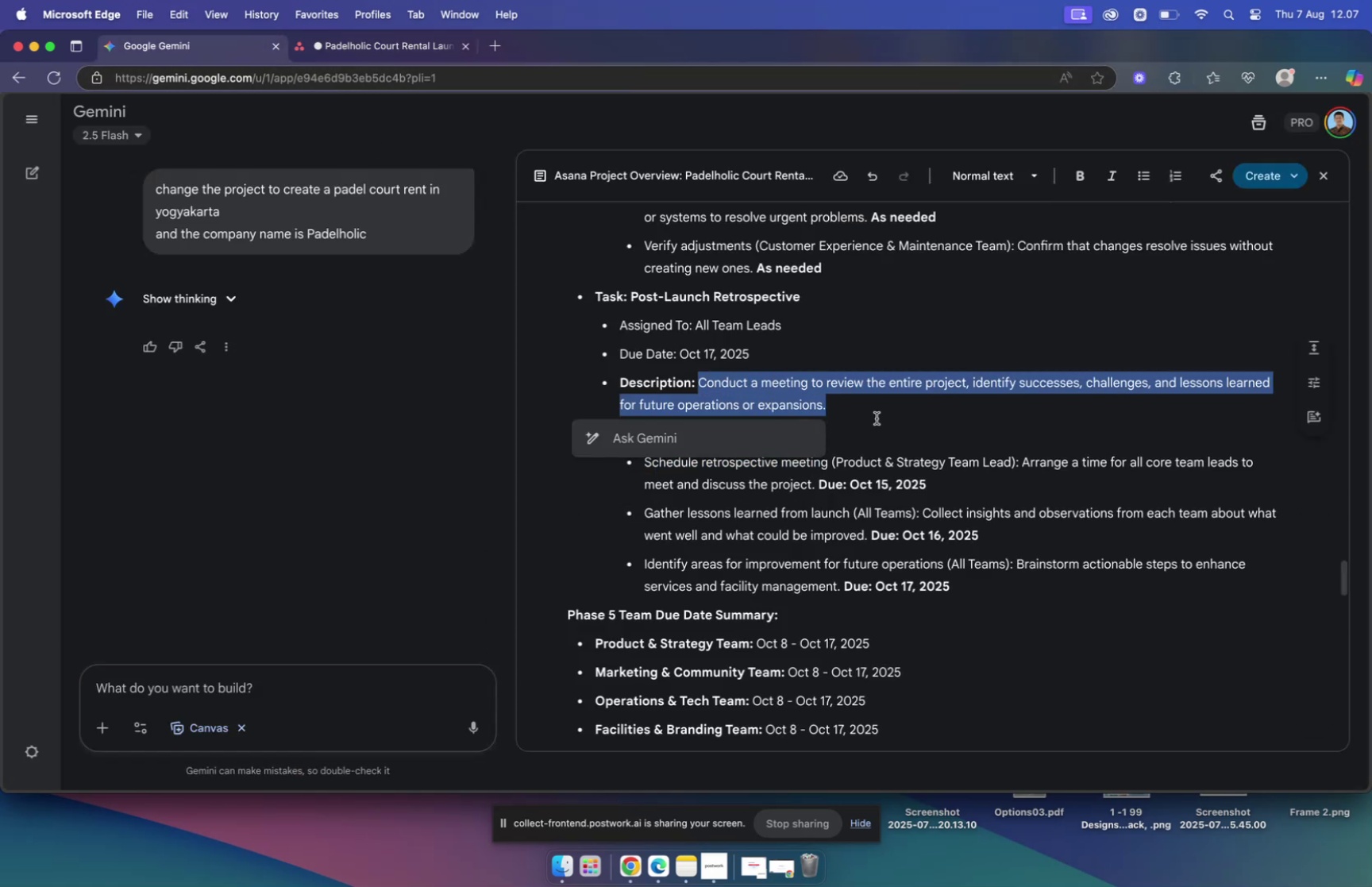 
key(Meta+C)
 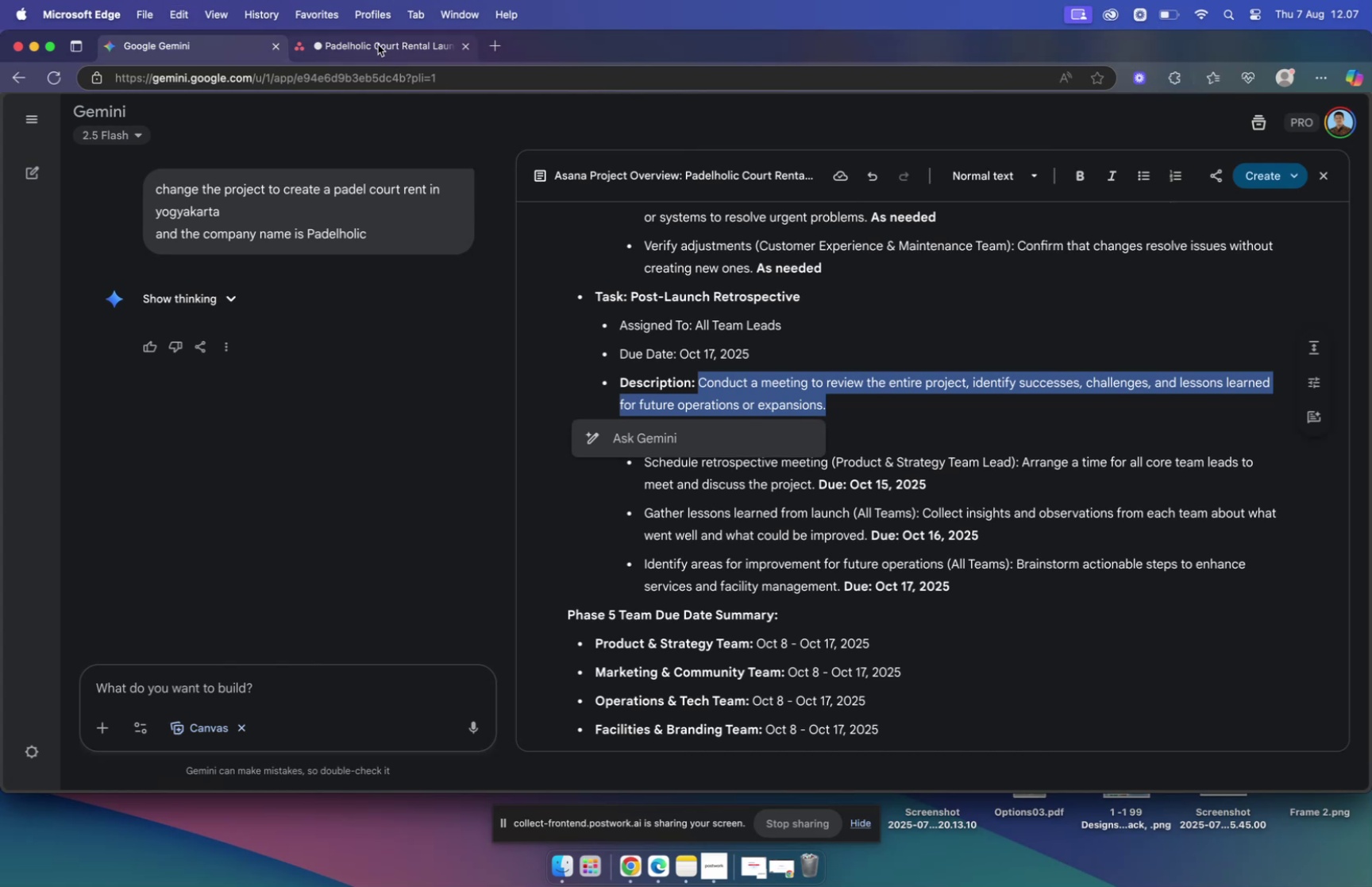 
left_click([376, 44])
 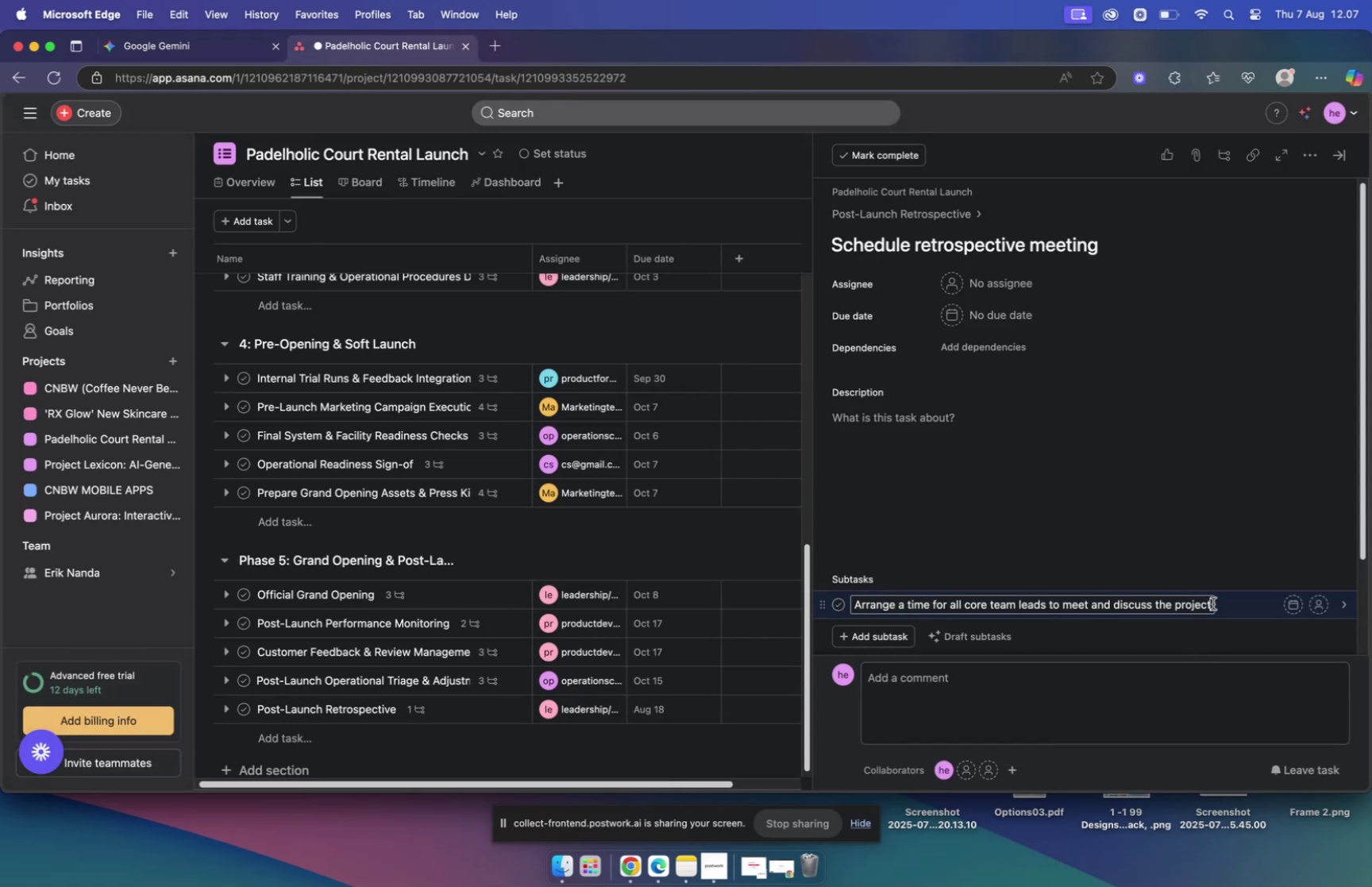 
wait(7.34)
 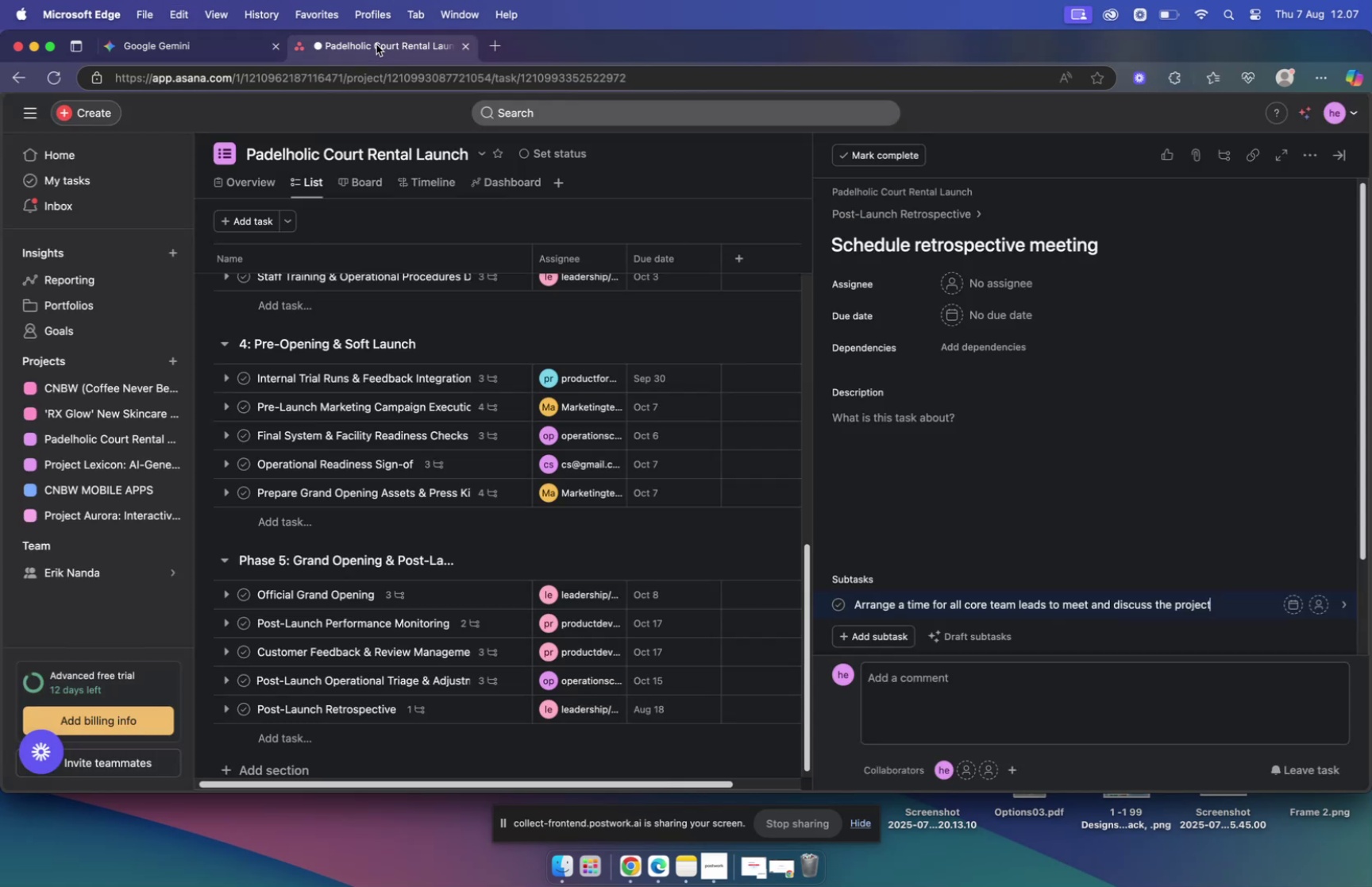 
key(Meta+A)
 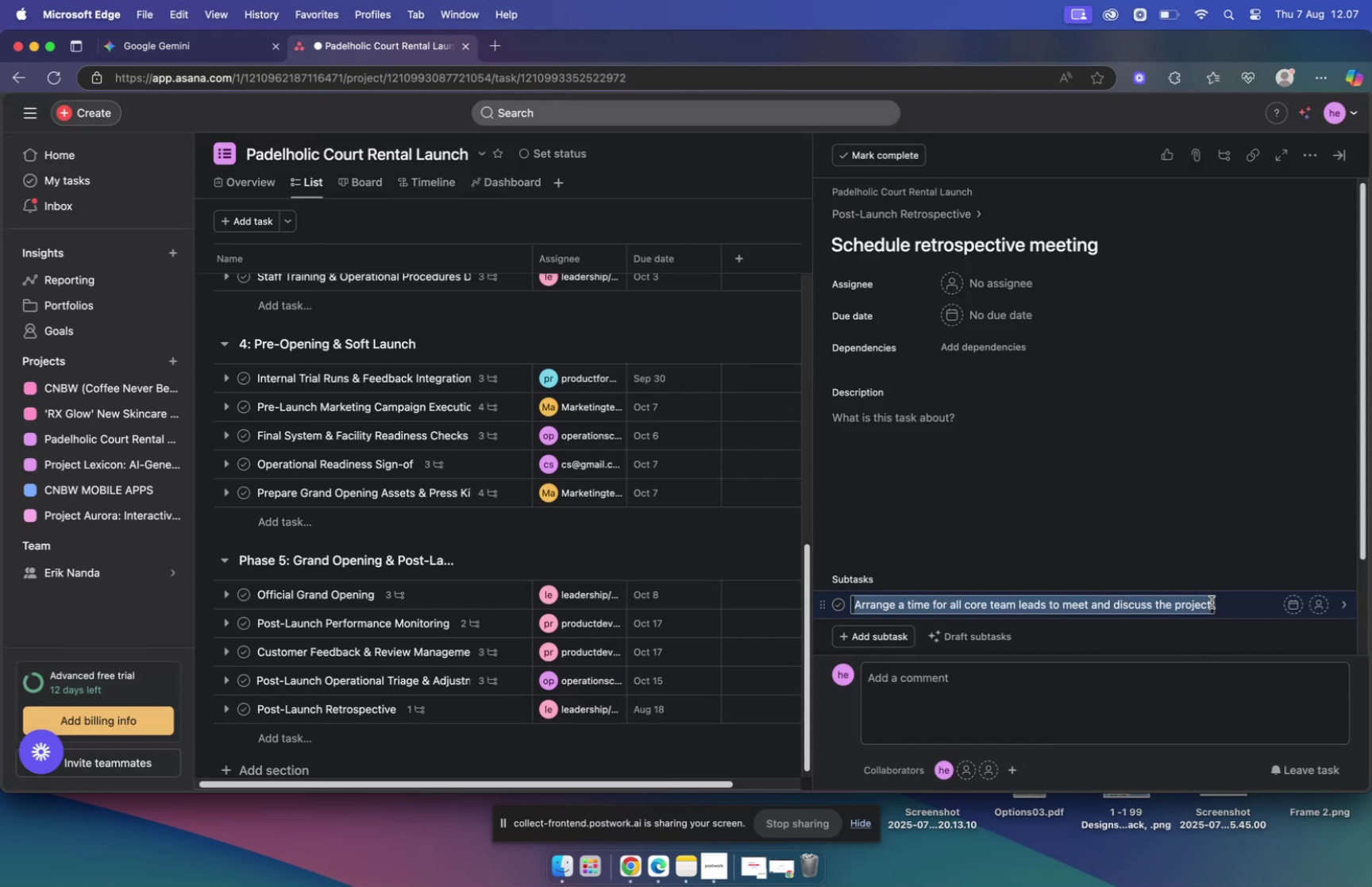 
key(Meta+X)
 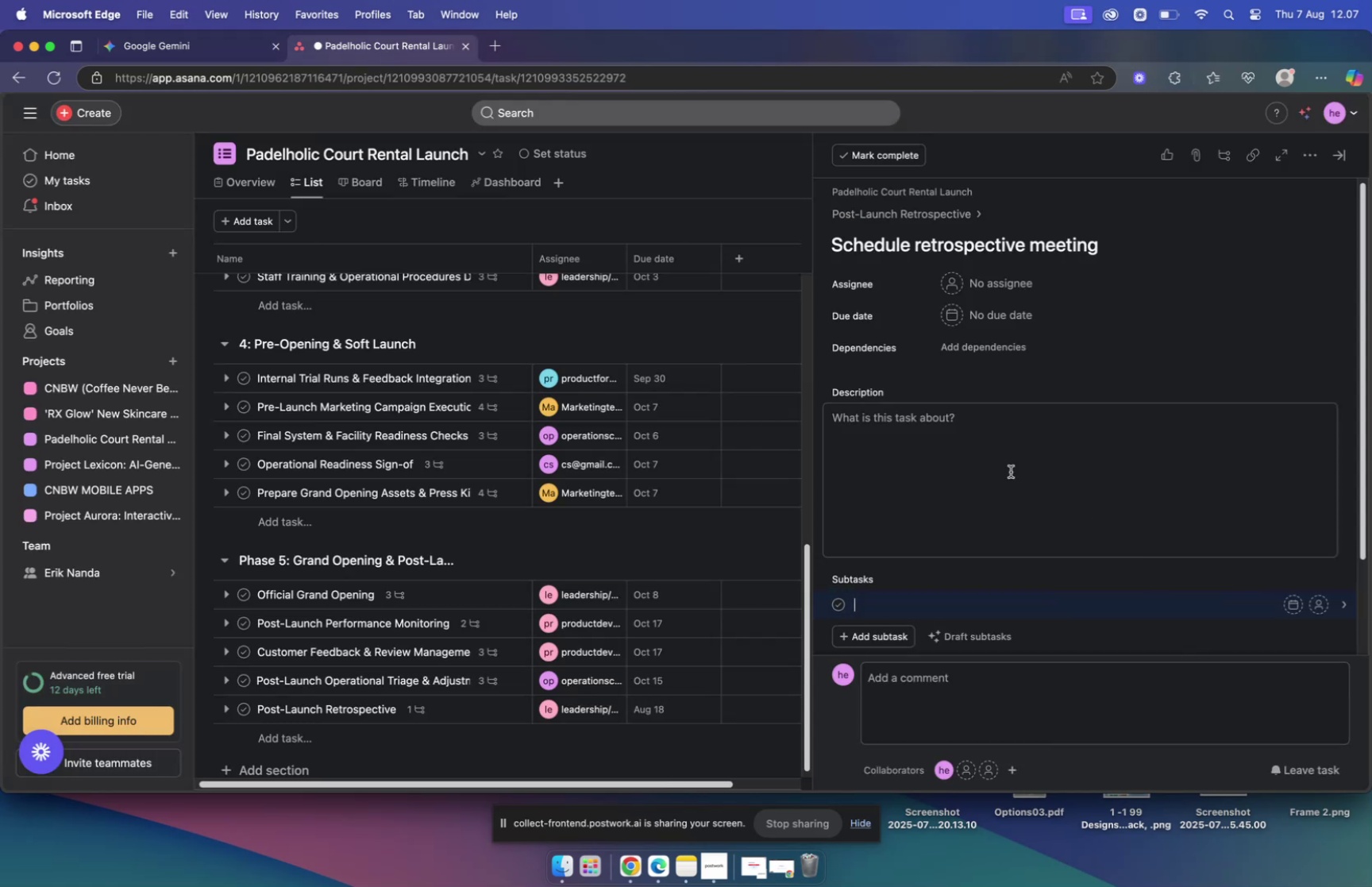 
left_click([1010, 469])
 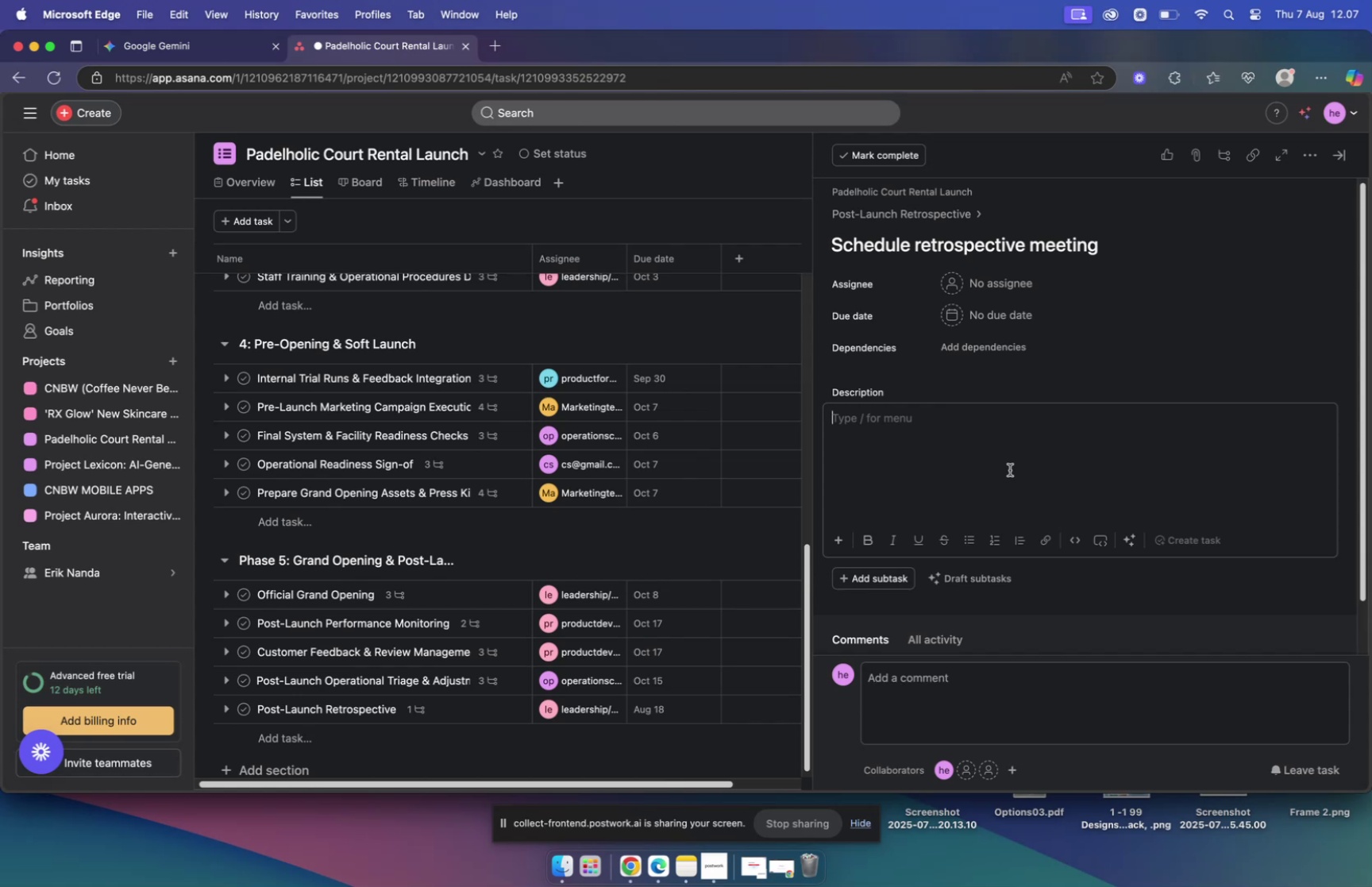 
key(Meta+V)
 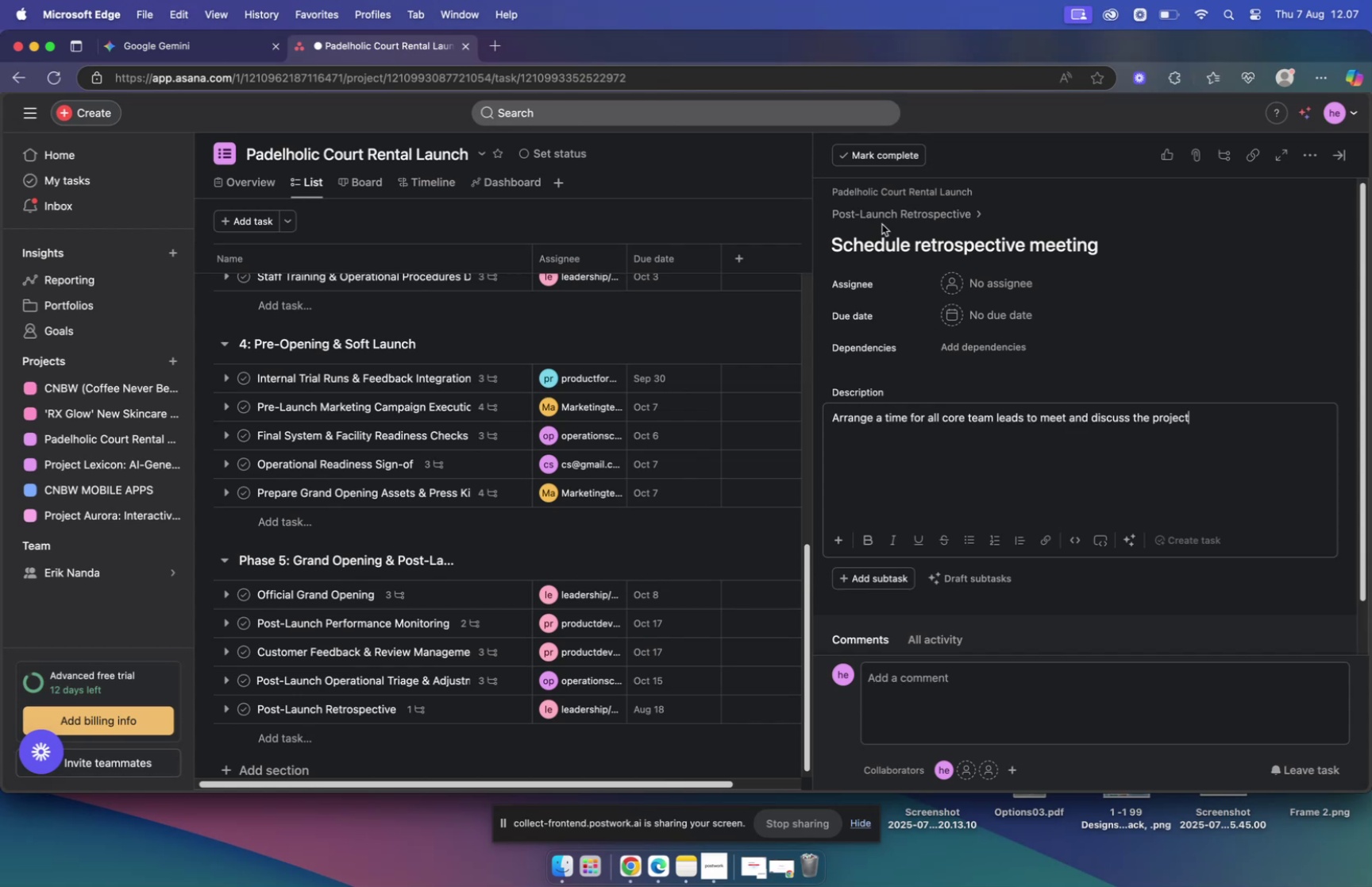 
left_click([880, 221])
 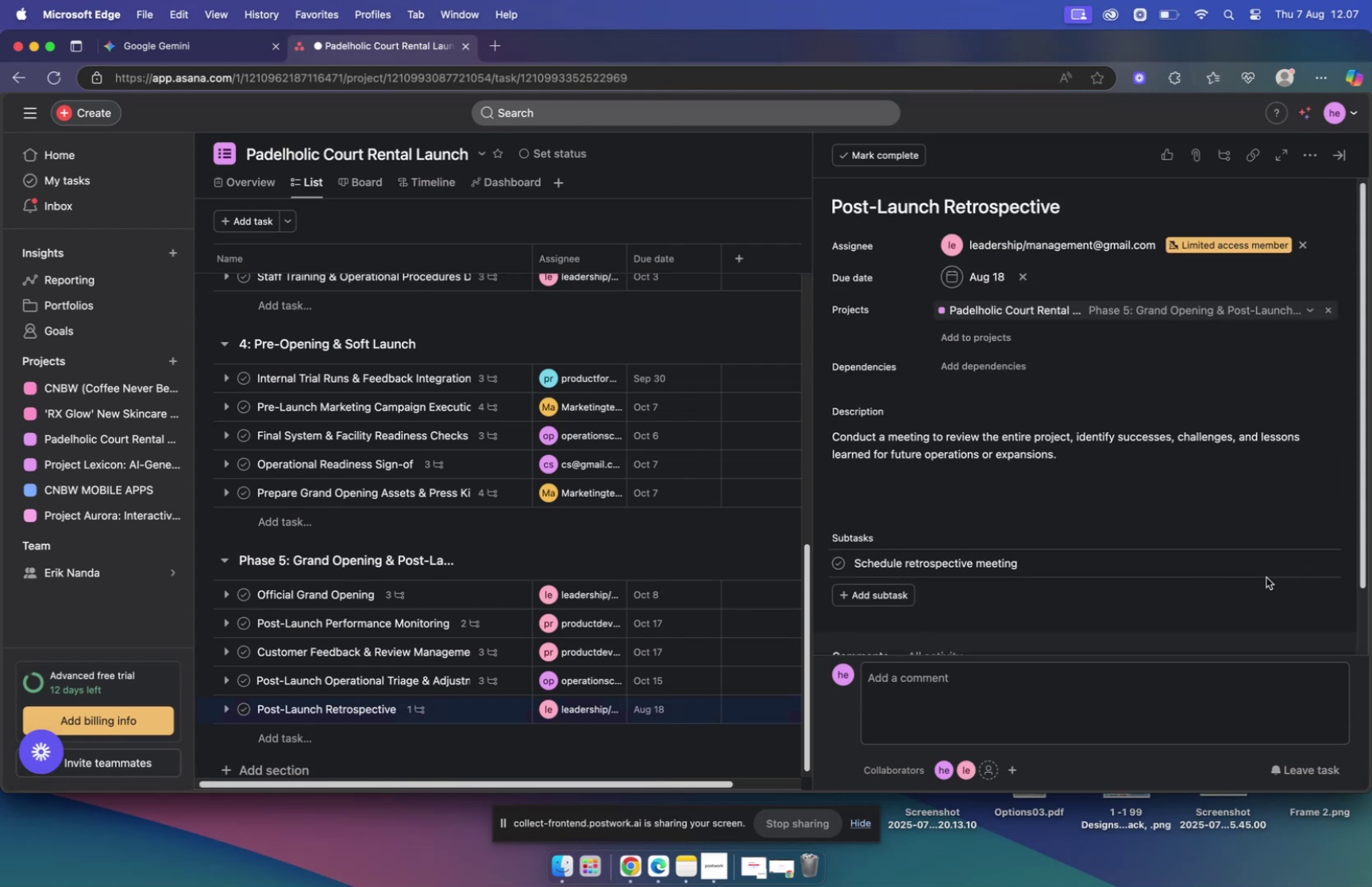 
left_click([1318, 564])
 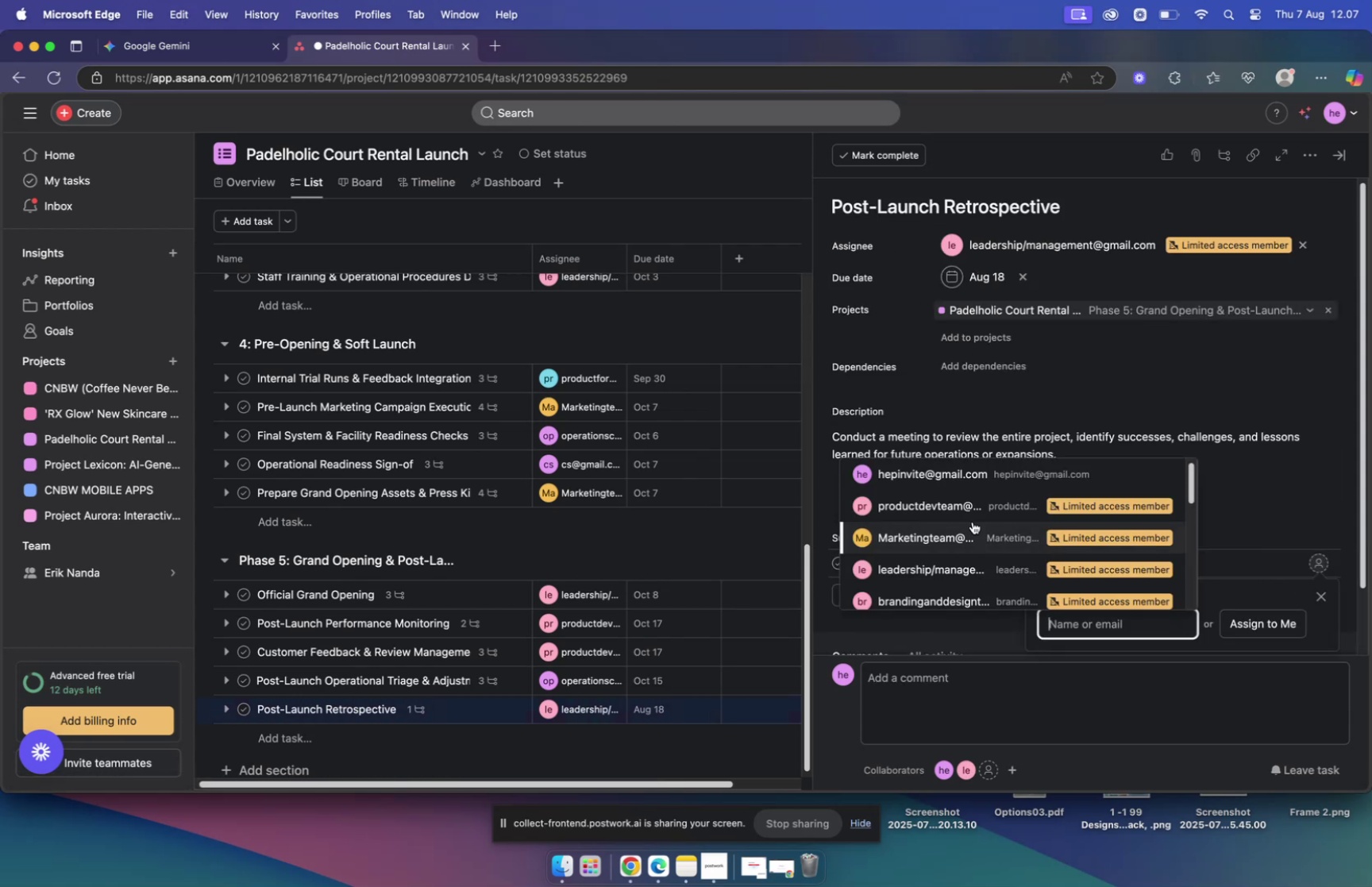 
left_click([951, 507])
 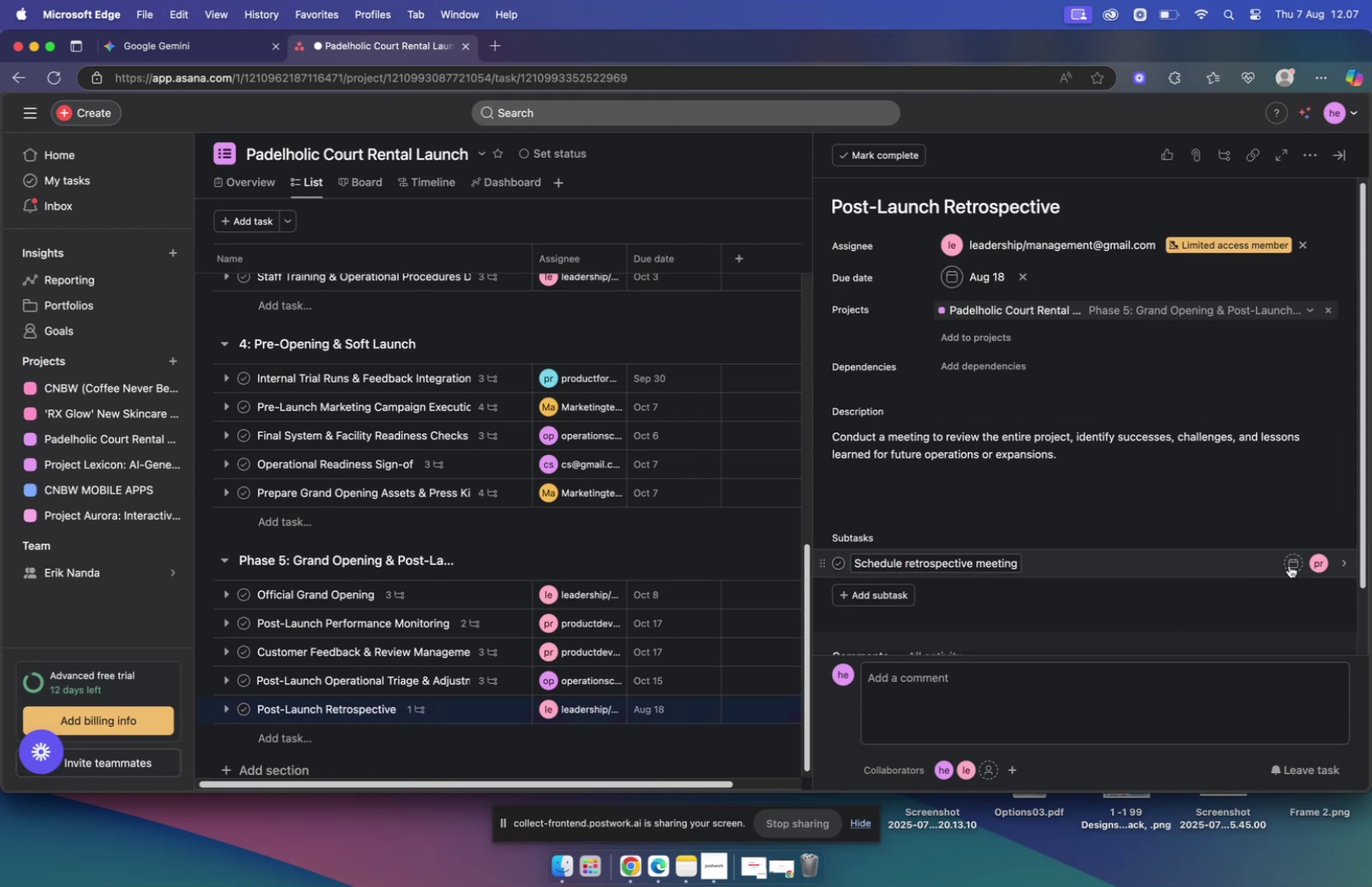 
left_click([1291, 563])
 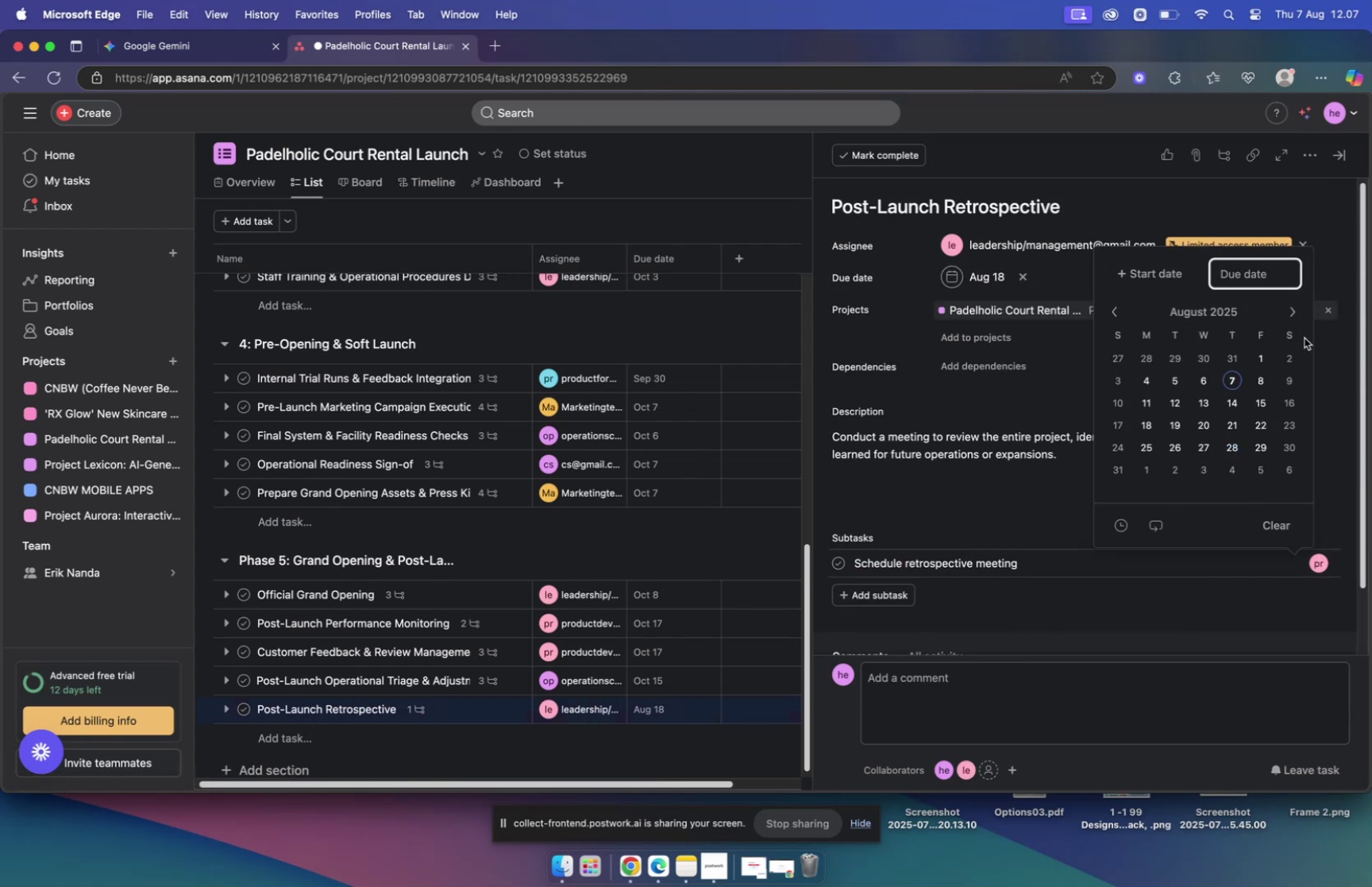 
double_click([1294, 312])
 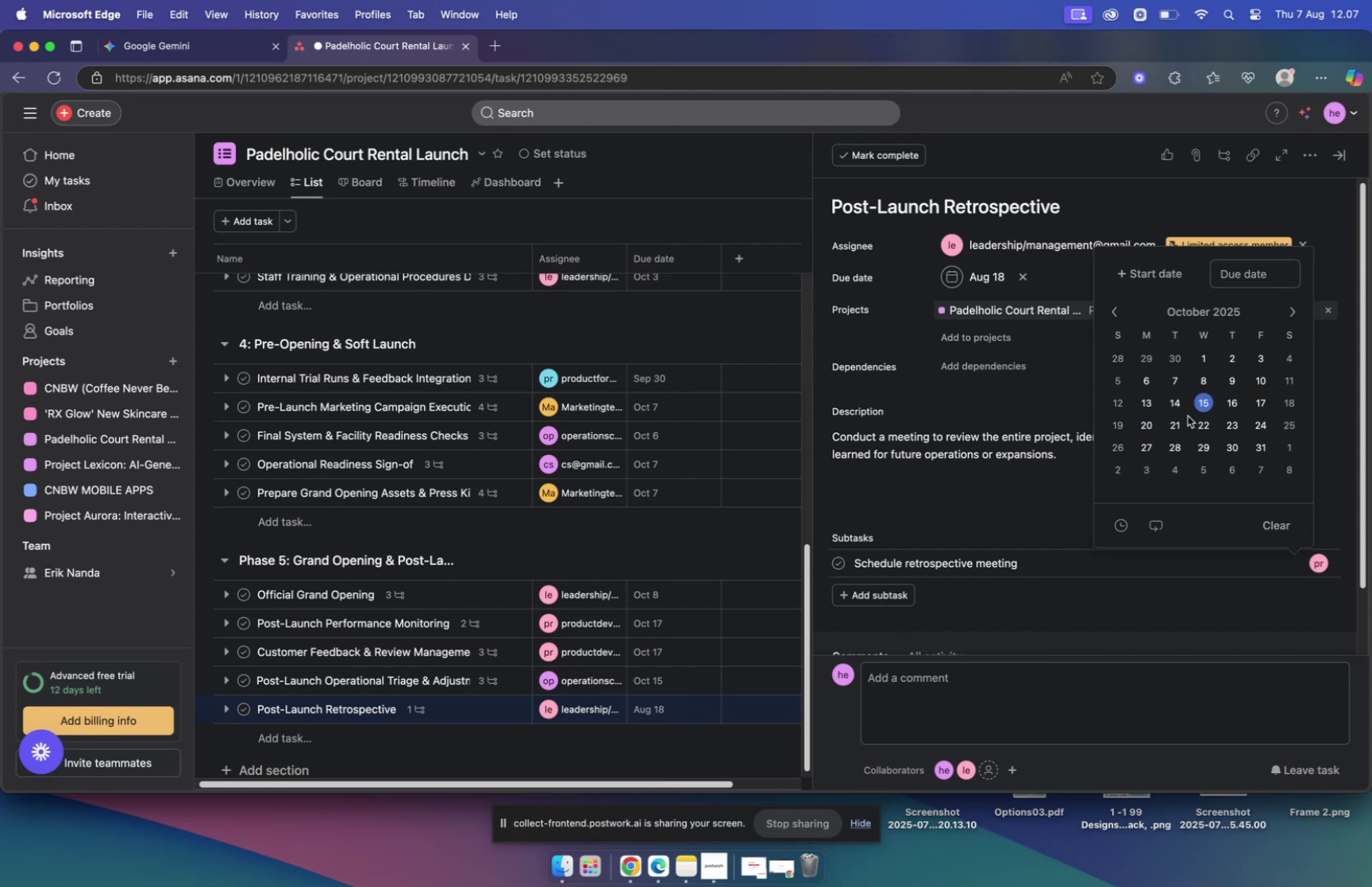 
wait(6.08)
 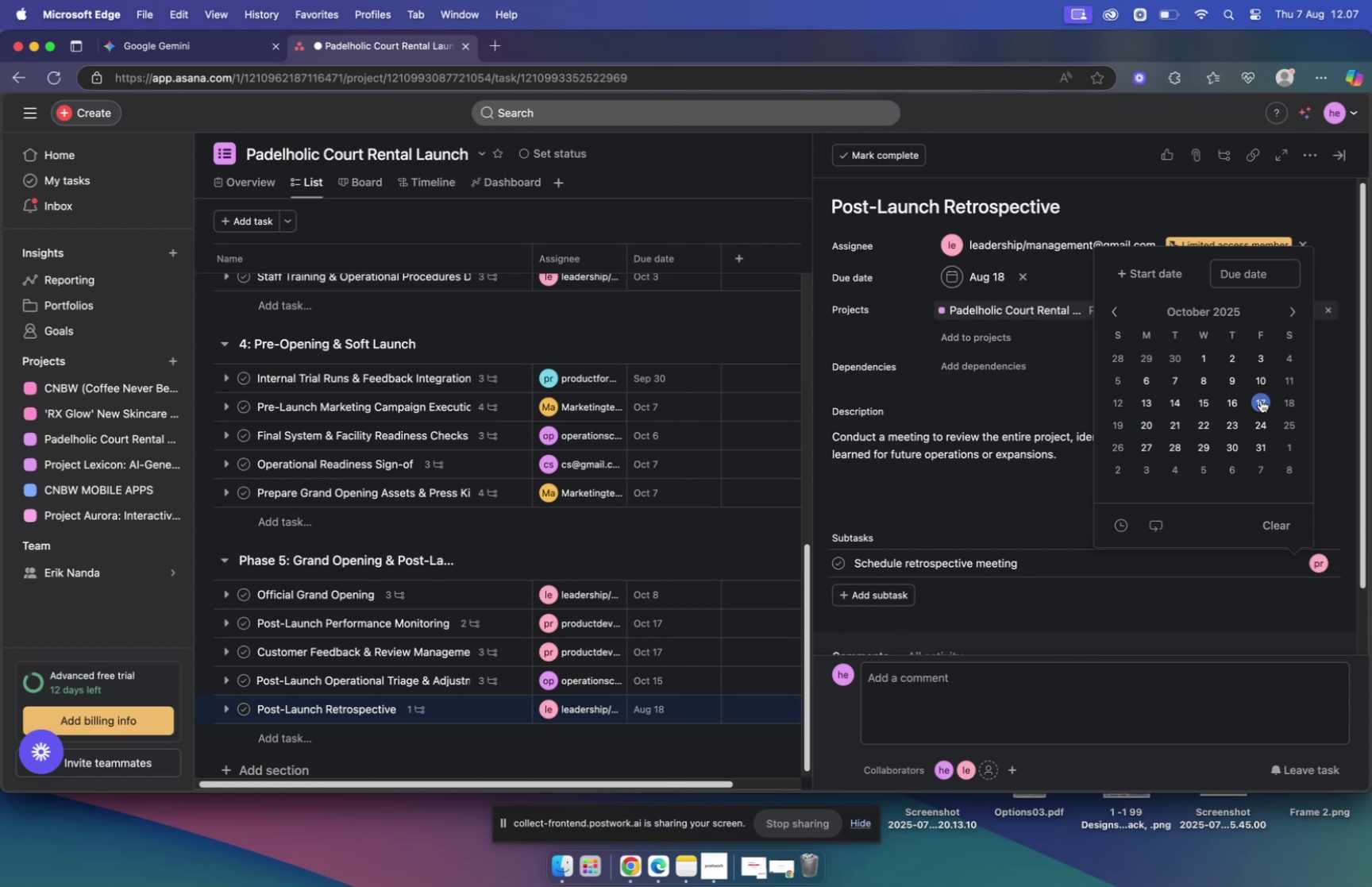 
left_click([1288, 403])
 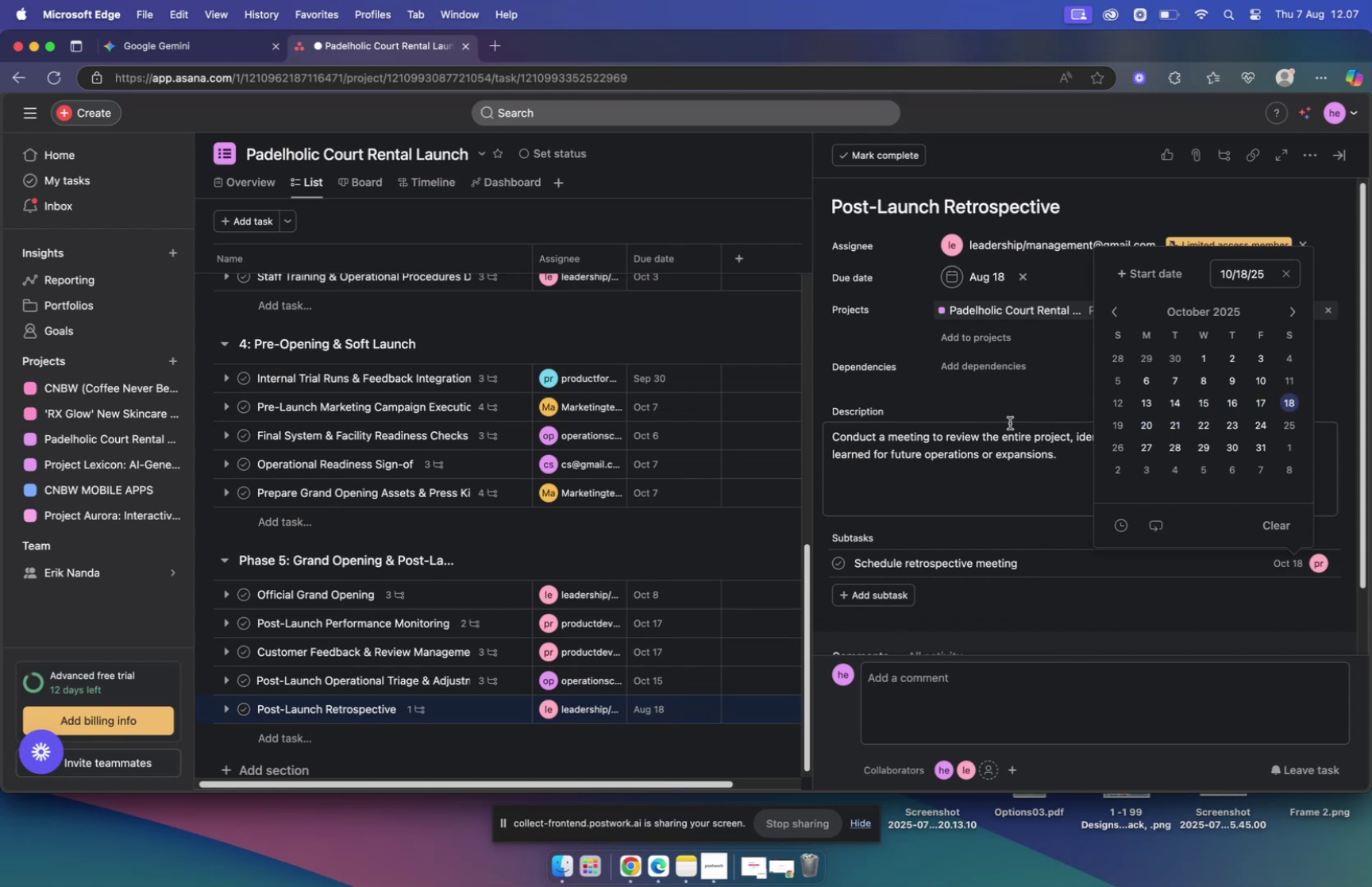 
left_click([1005, 407])
 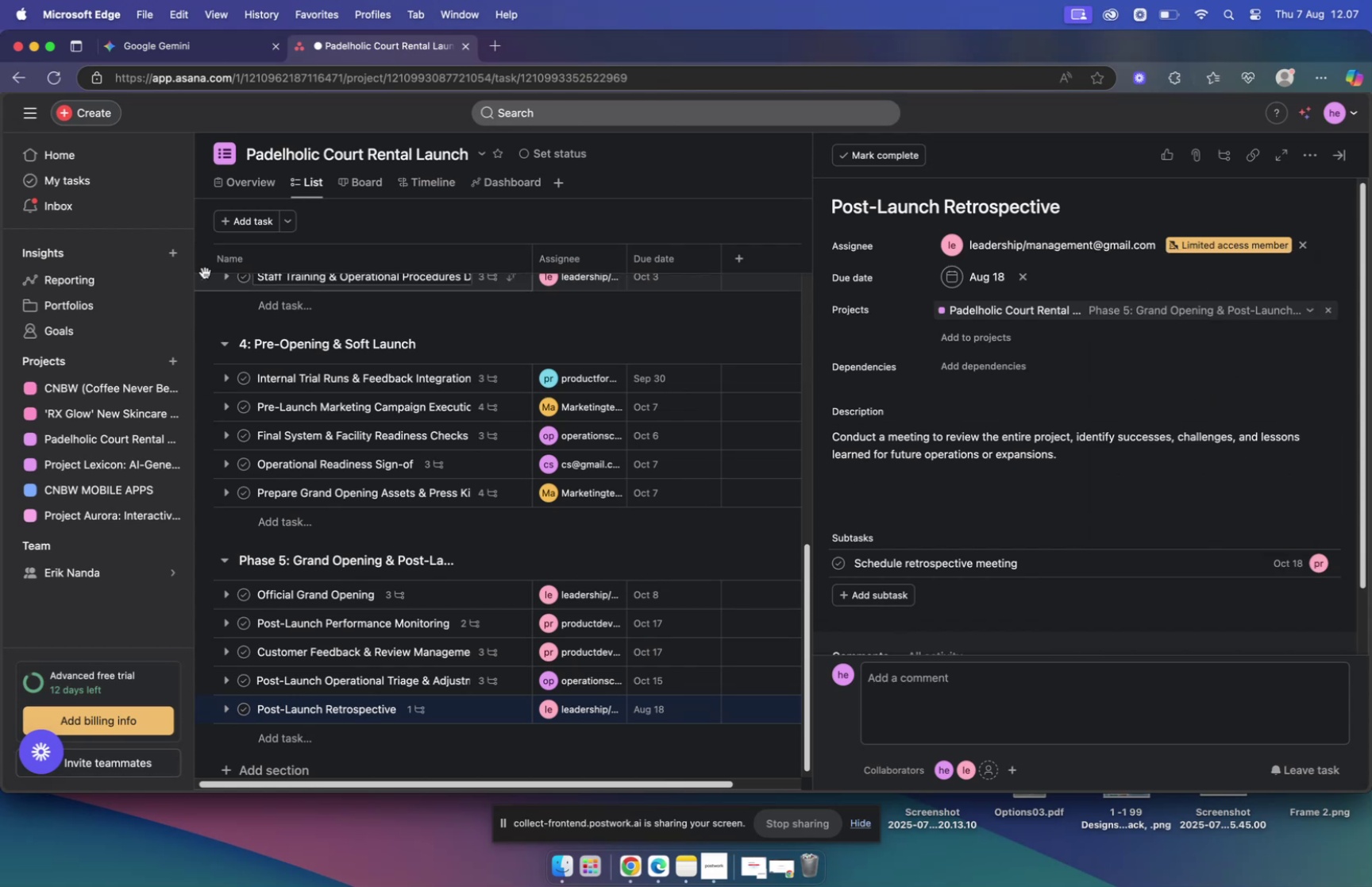 
left_click([165, 48])
 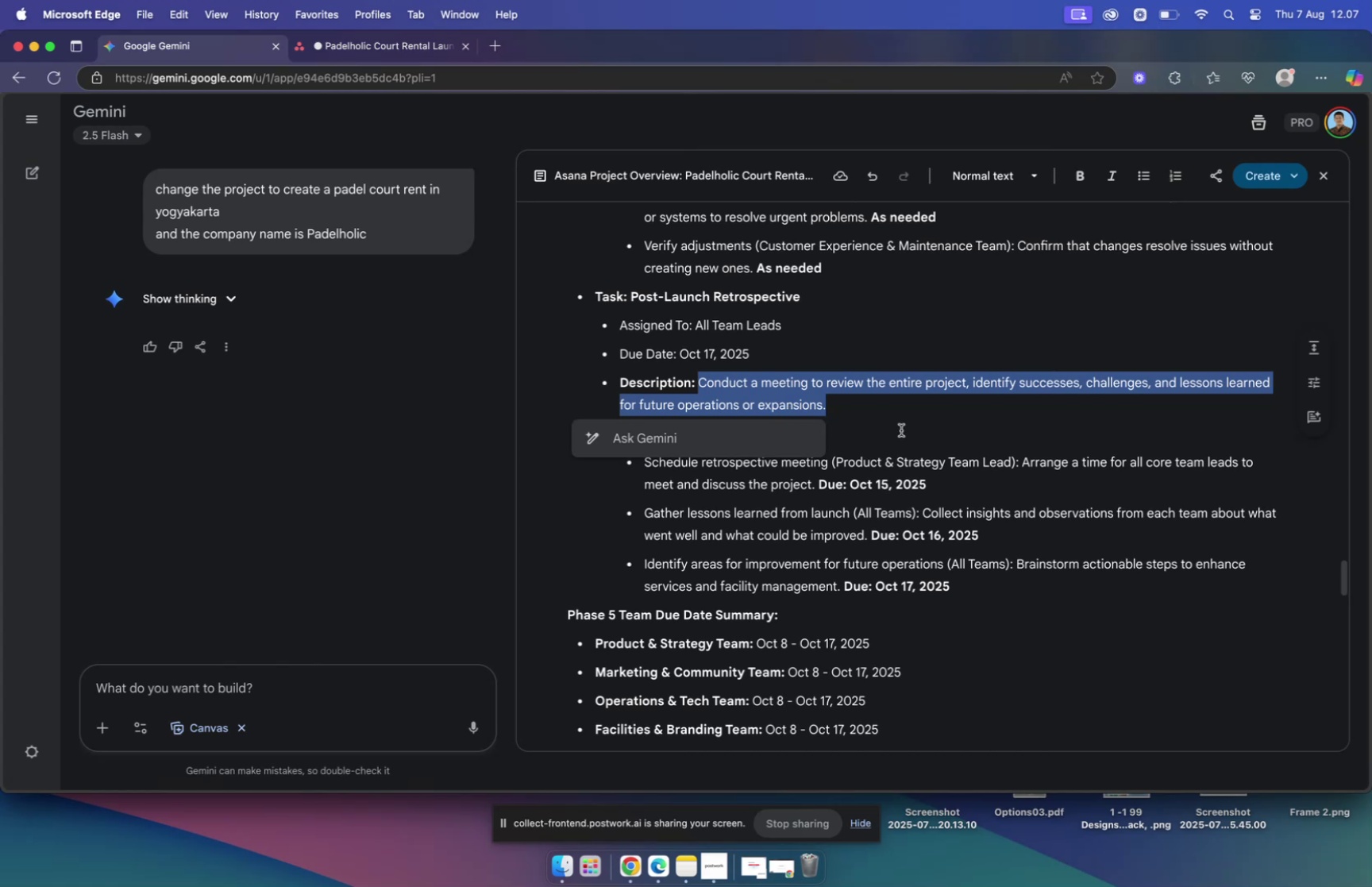 
left_click([943, 430])
 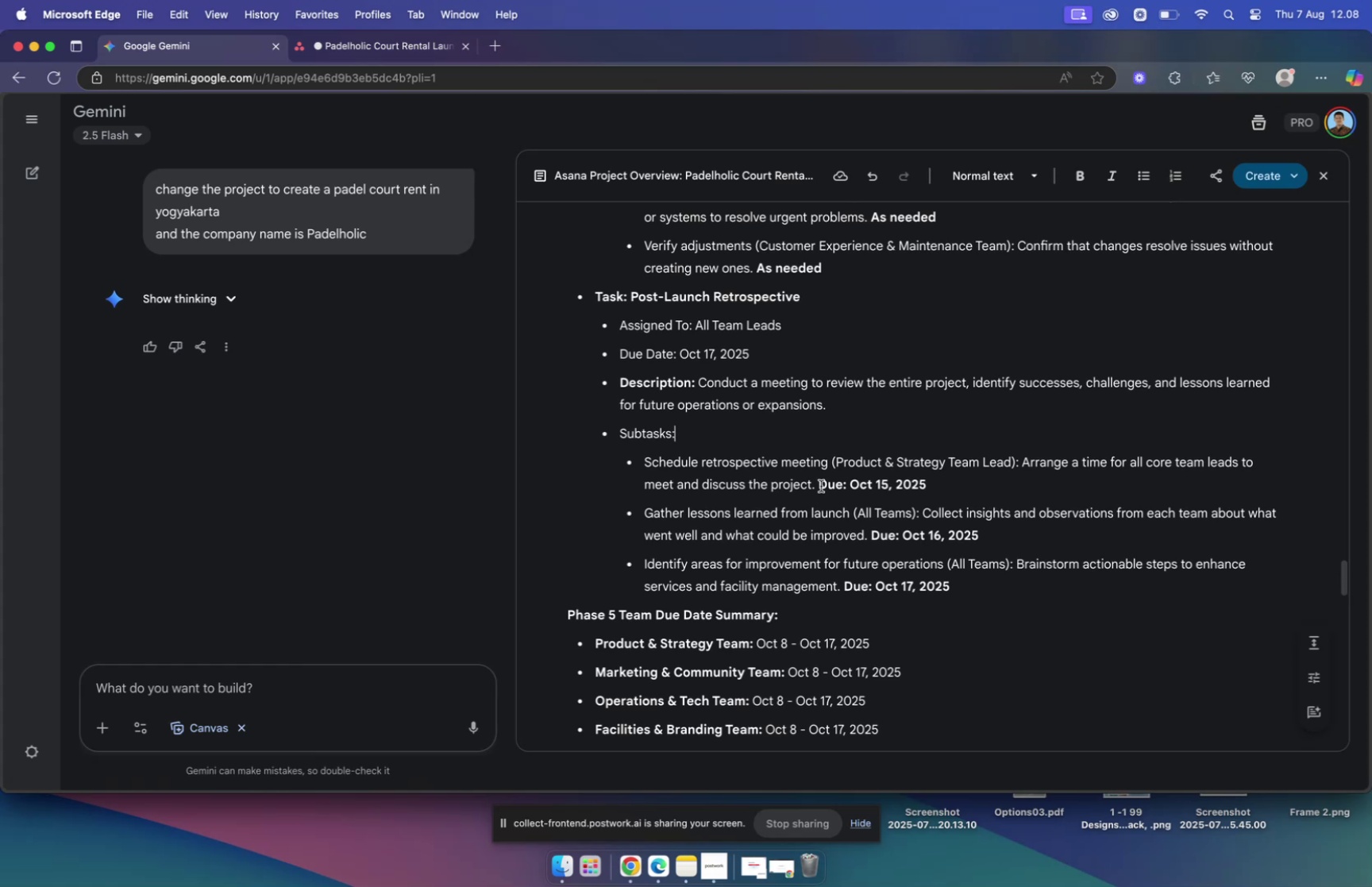 
wait(21.18)
 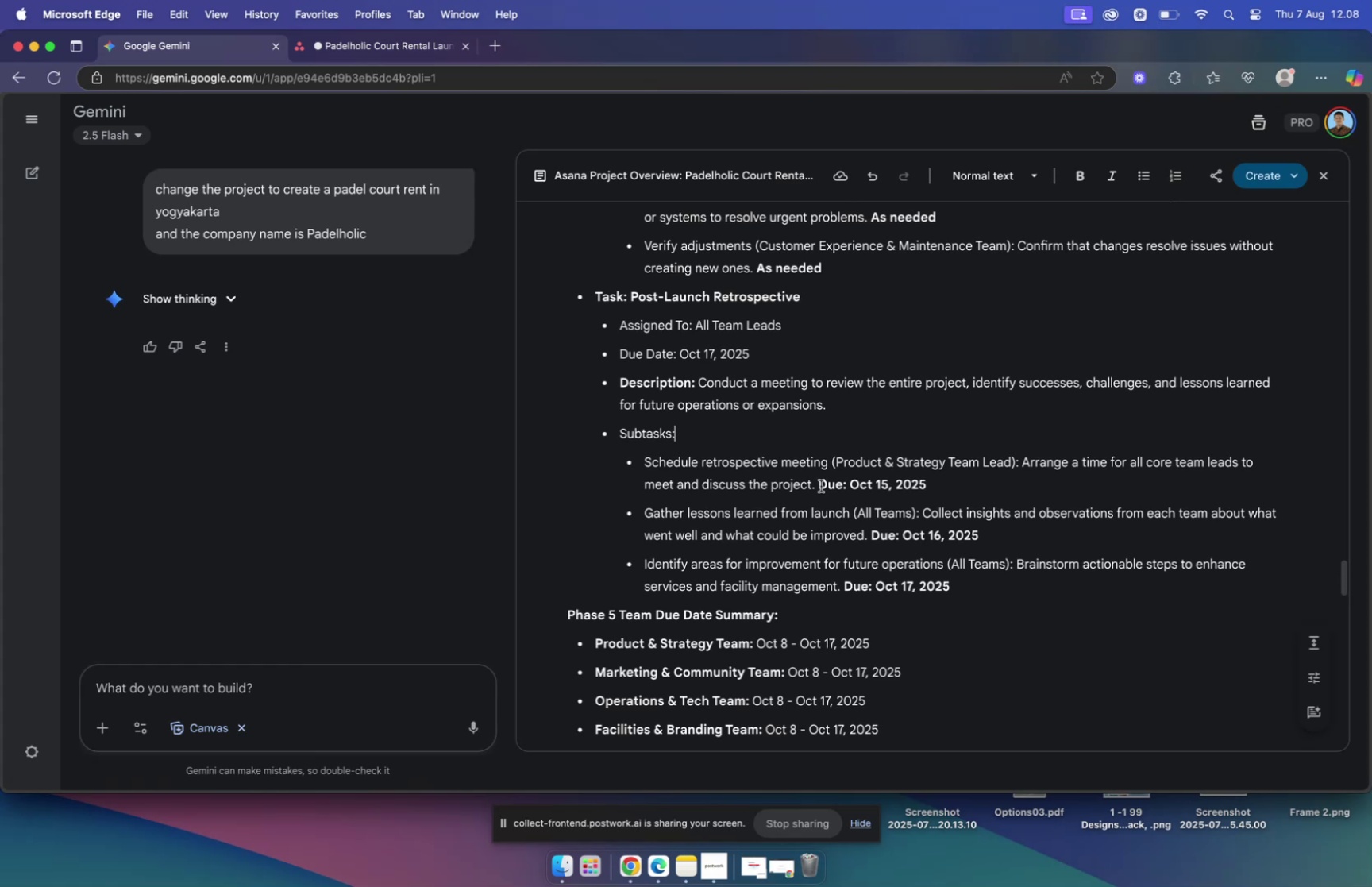 
left_click([356, 48])
 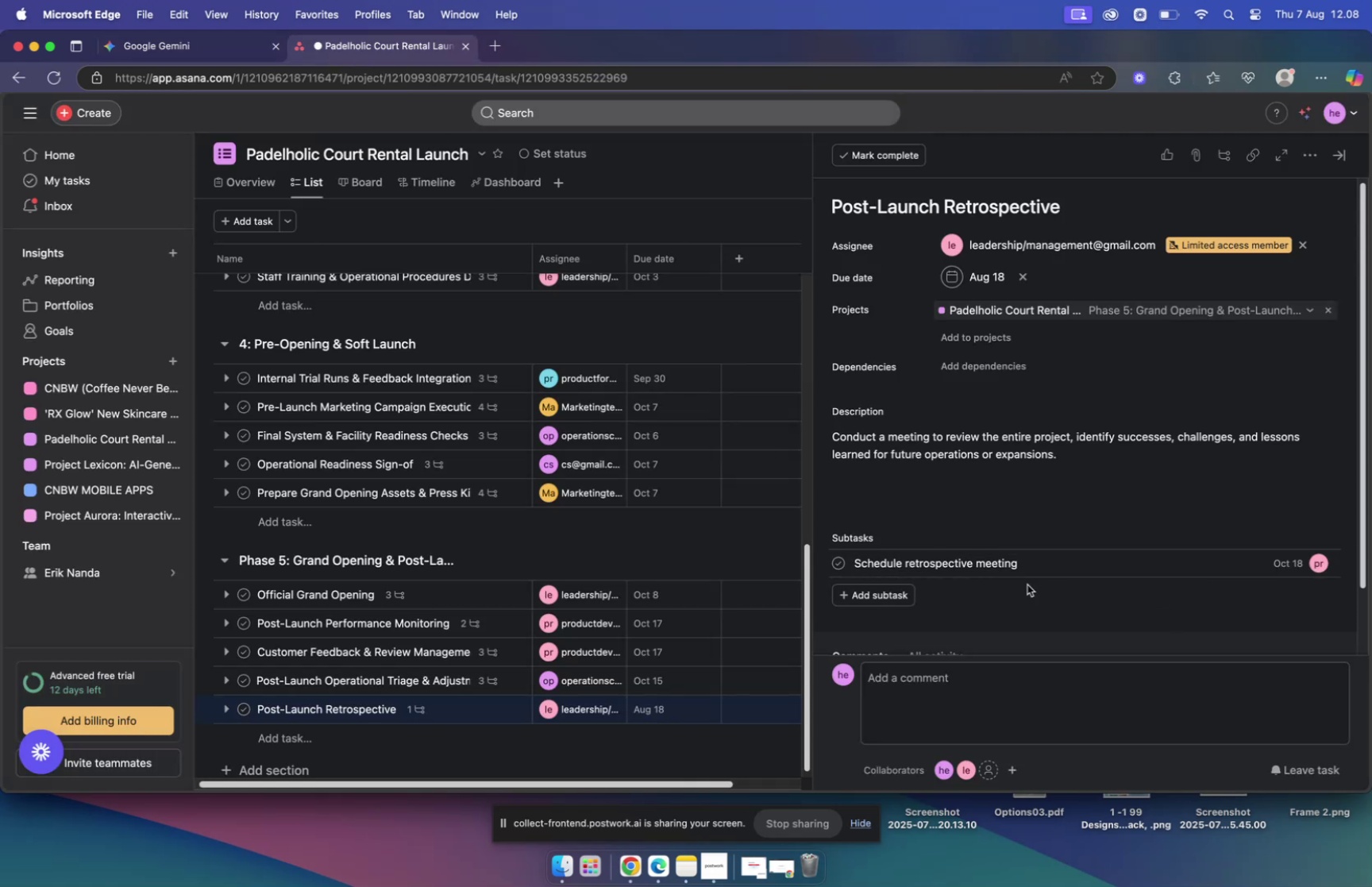 
left_click([896, 599])
 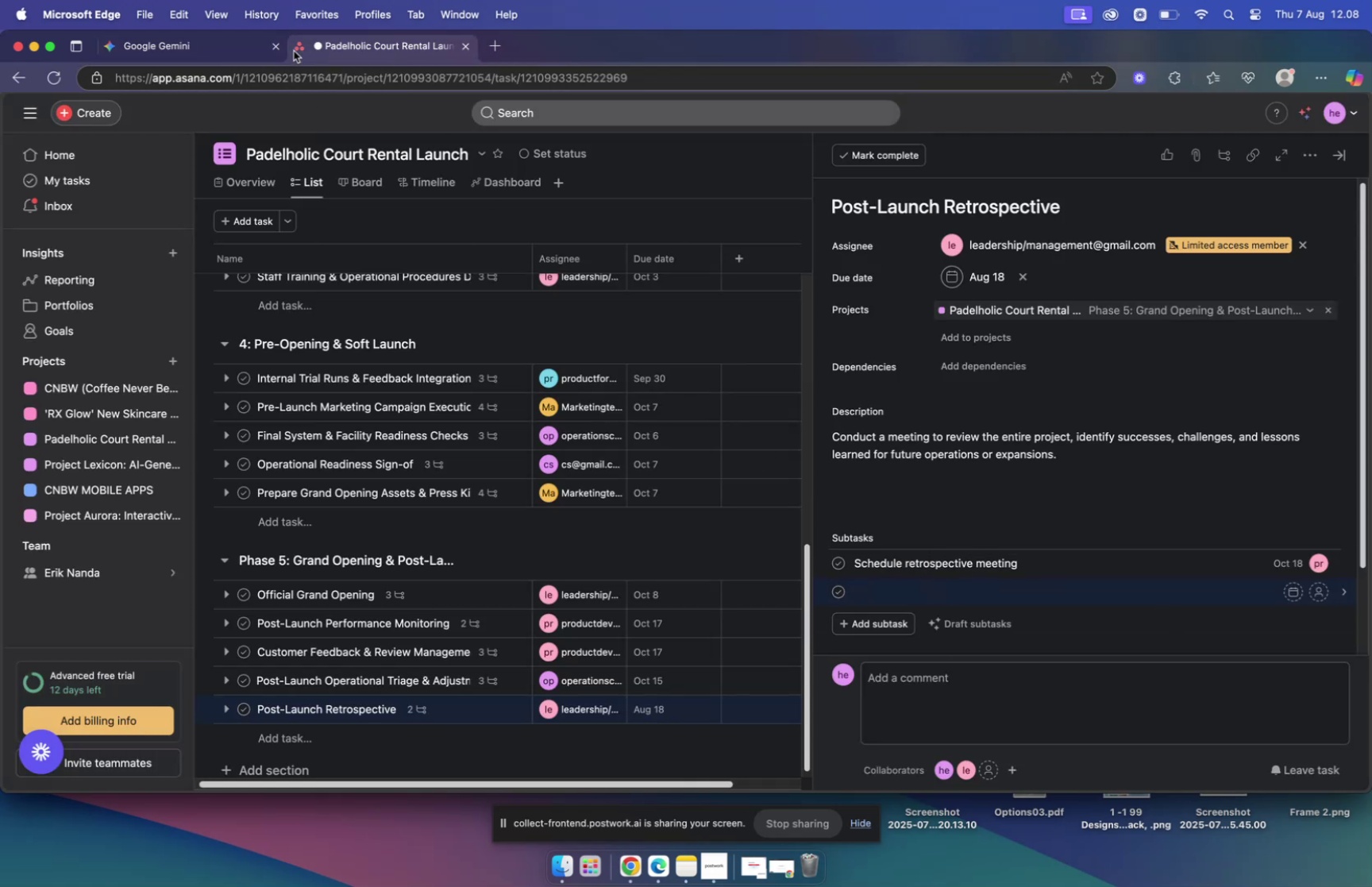 
left_click([195, 55])
 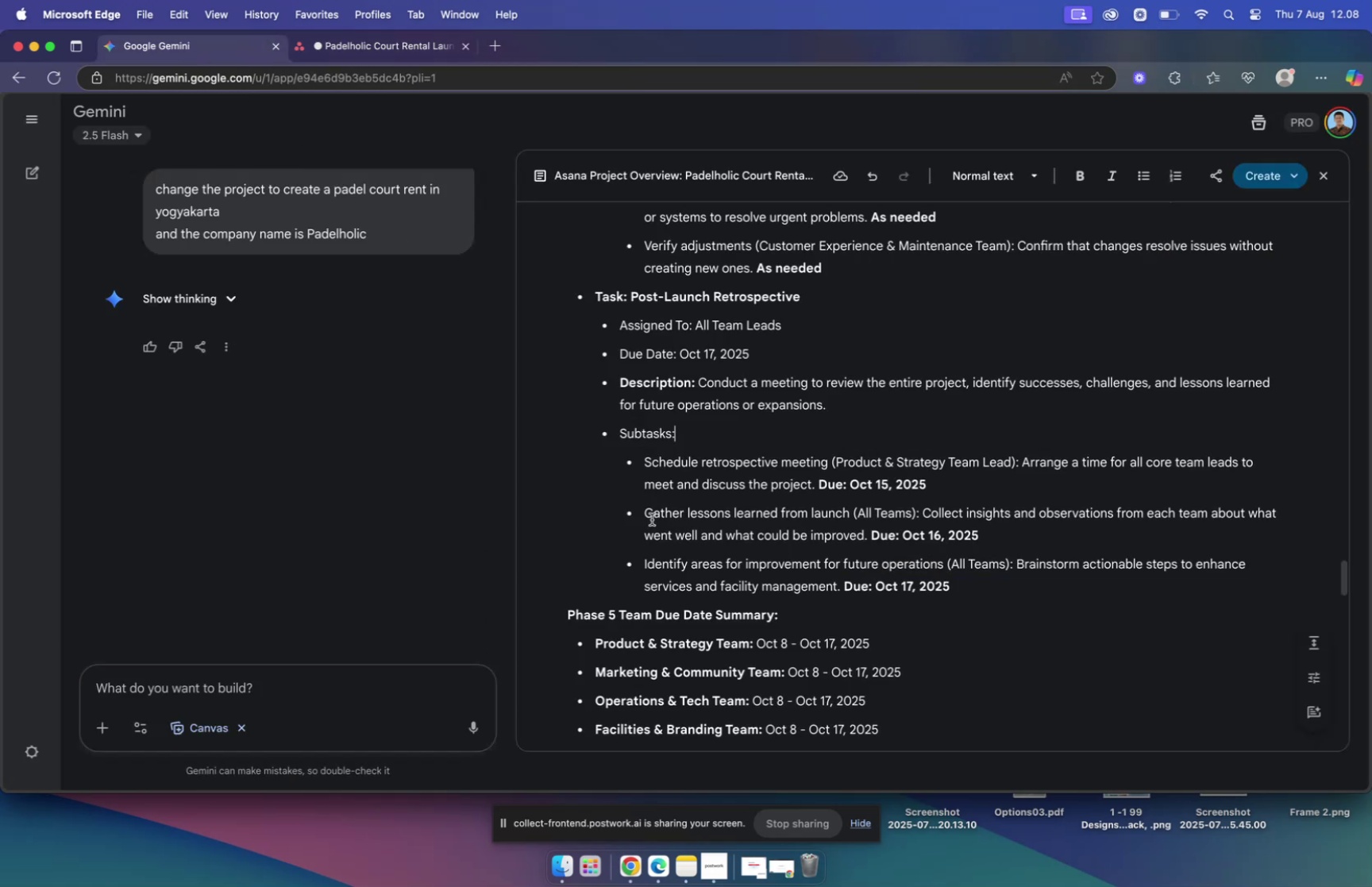 
left_click_drag(start_coordinate=[646, 511], to_coordinate=[855, 510])
 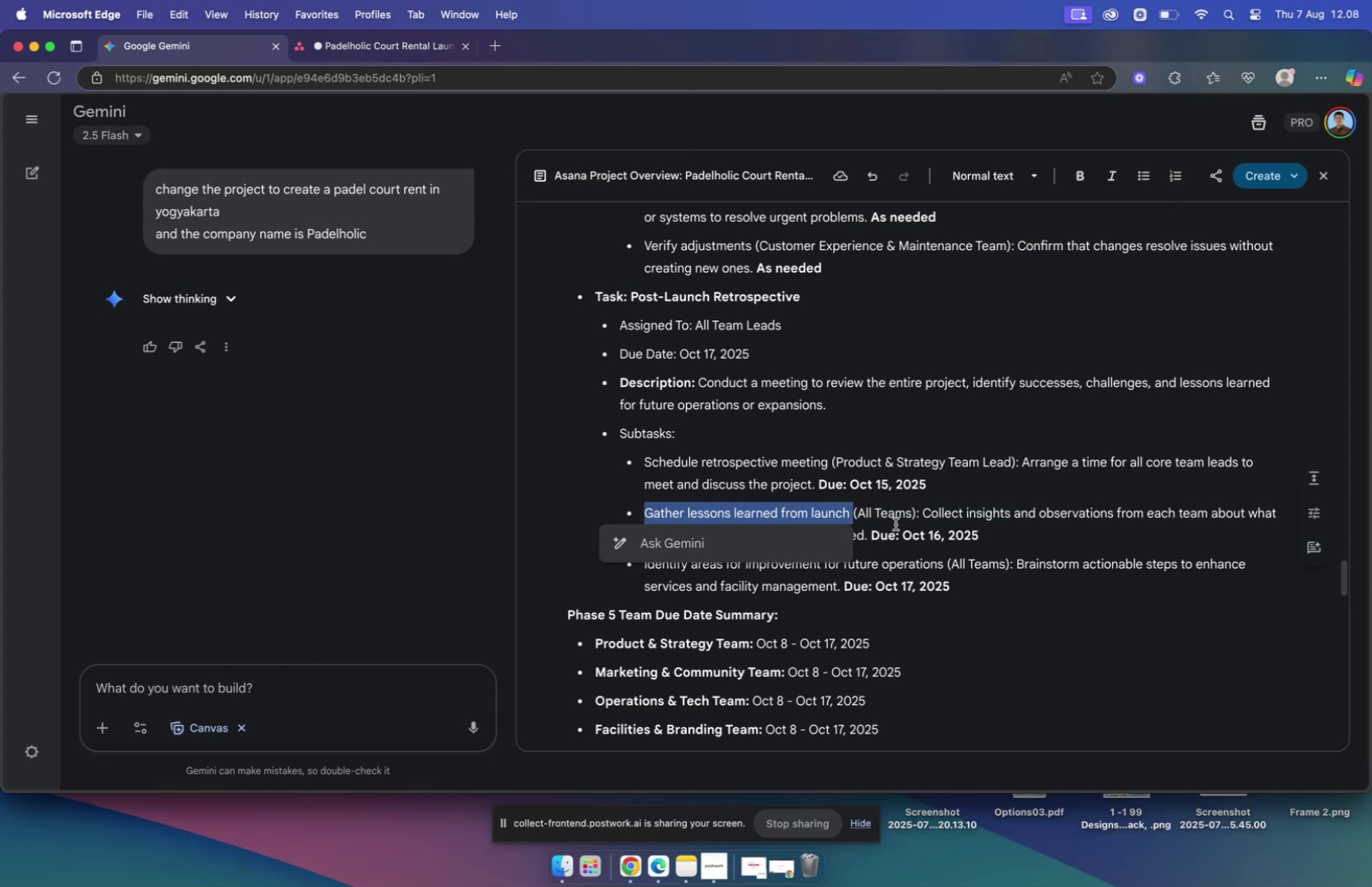 
key(Meta+C)
 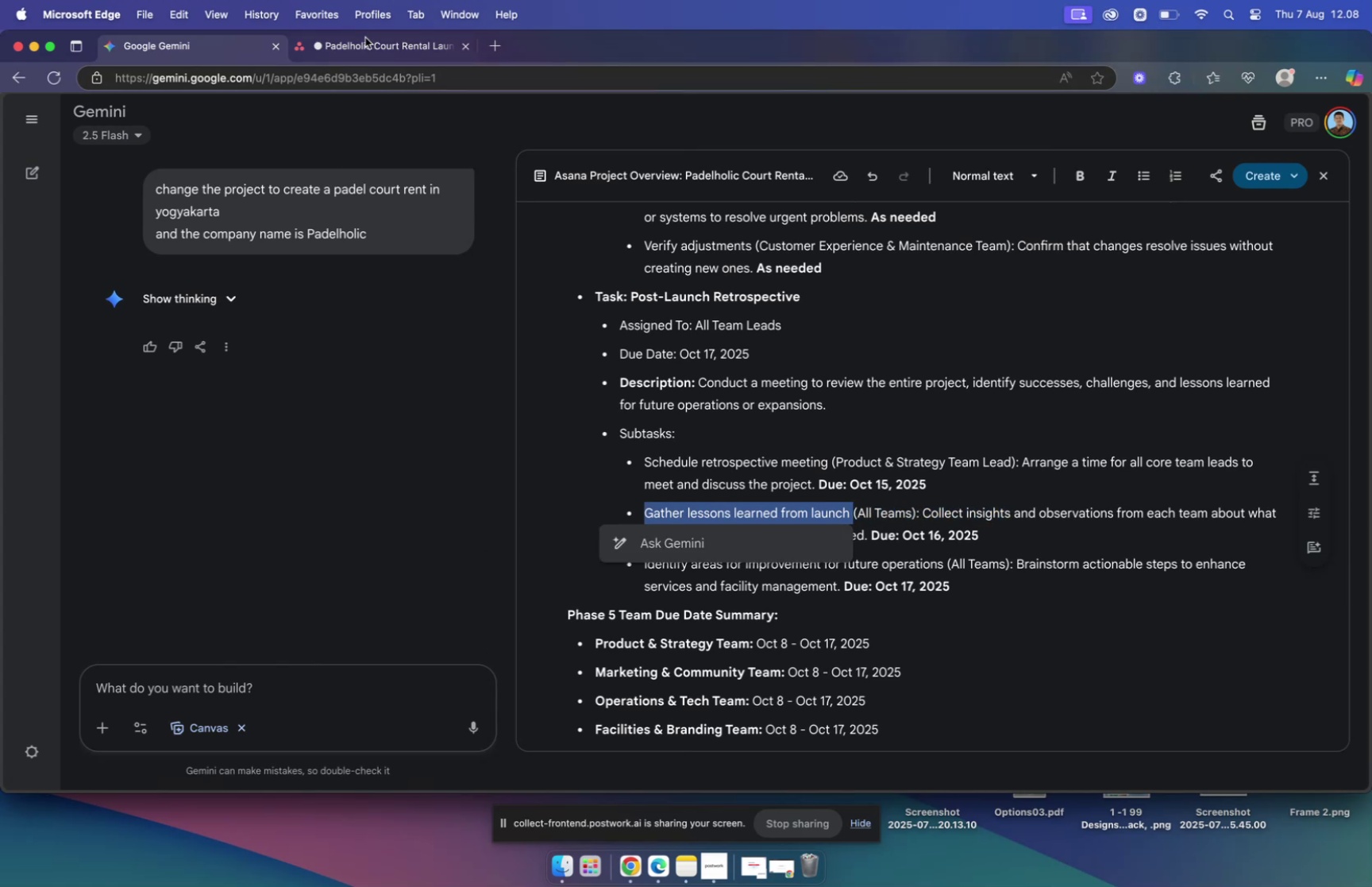 
left_click([367, 37])
 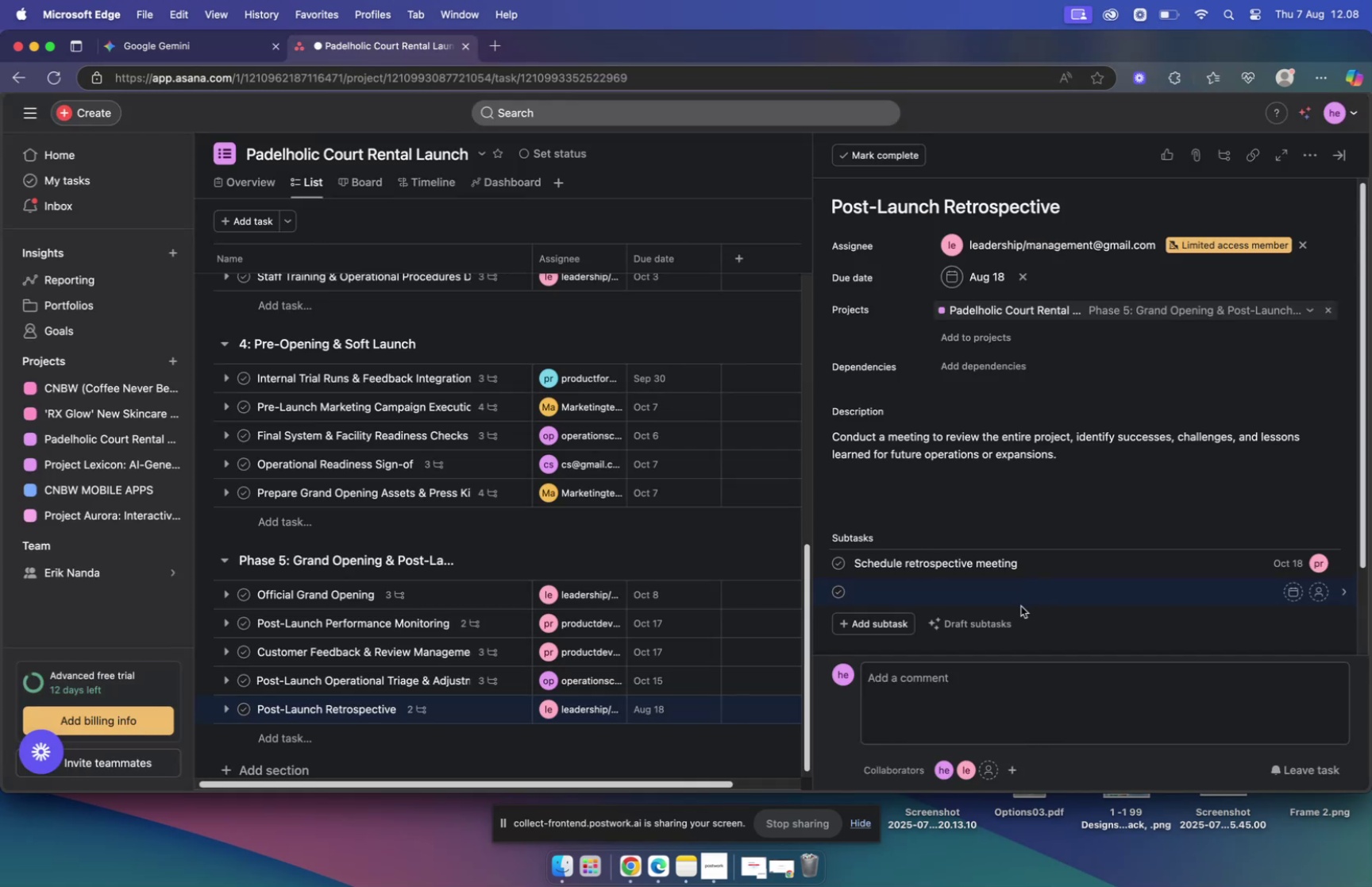 
key(Meta+V)
 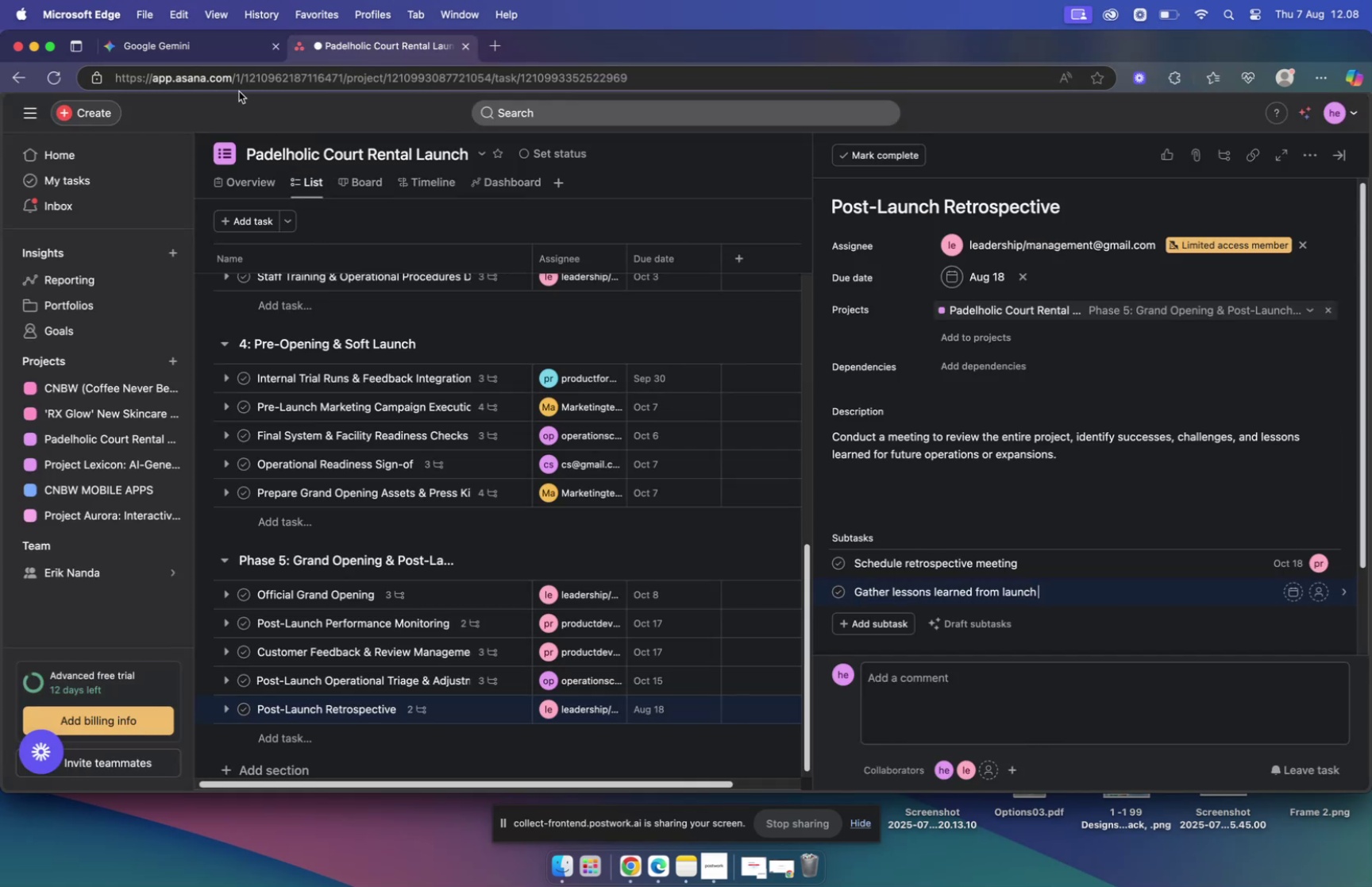 
left_click([207, 51])
 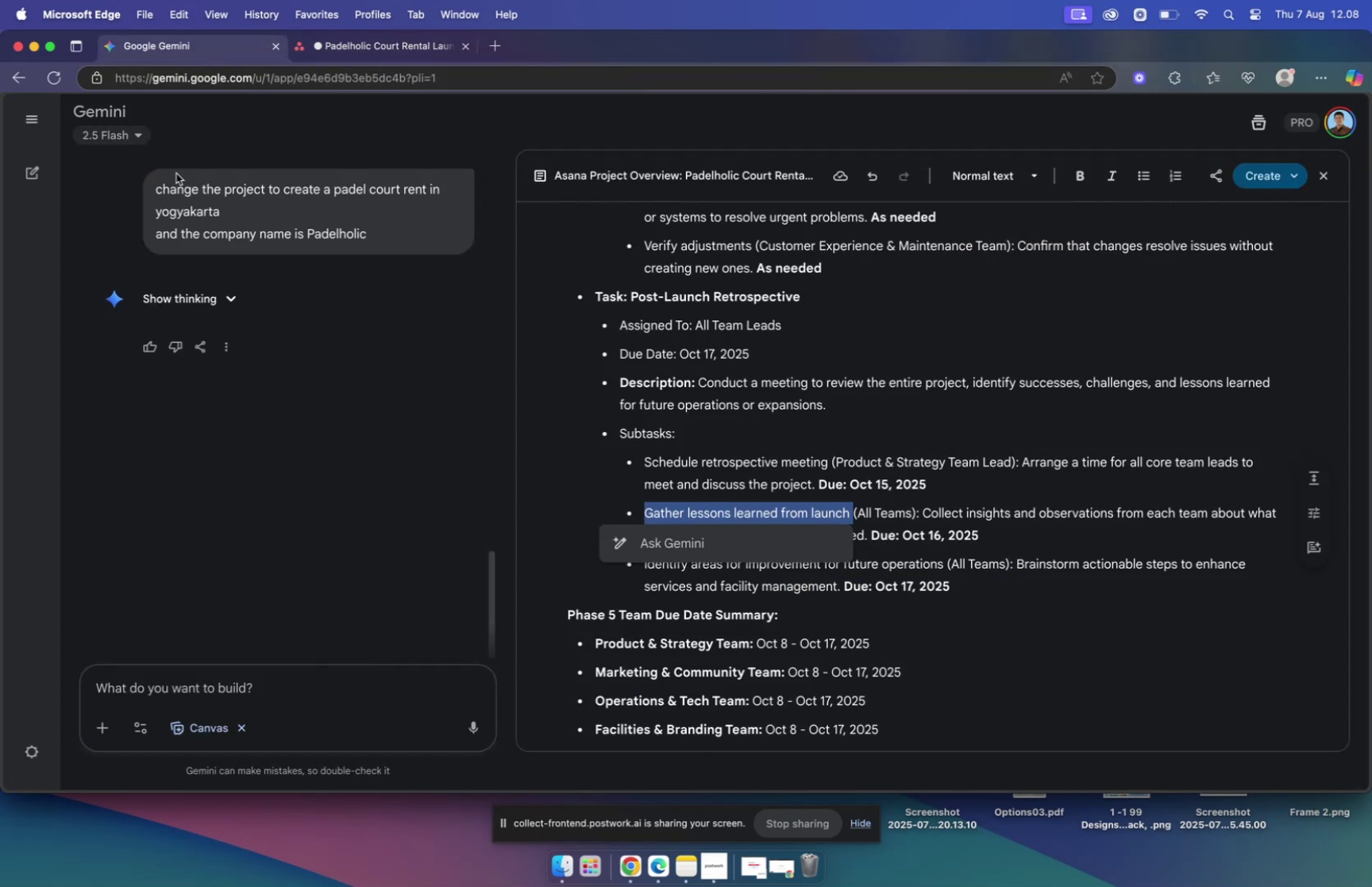 
left_click([339, 50])
 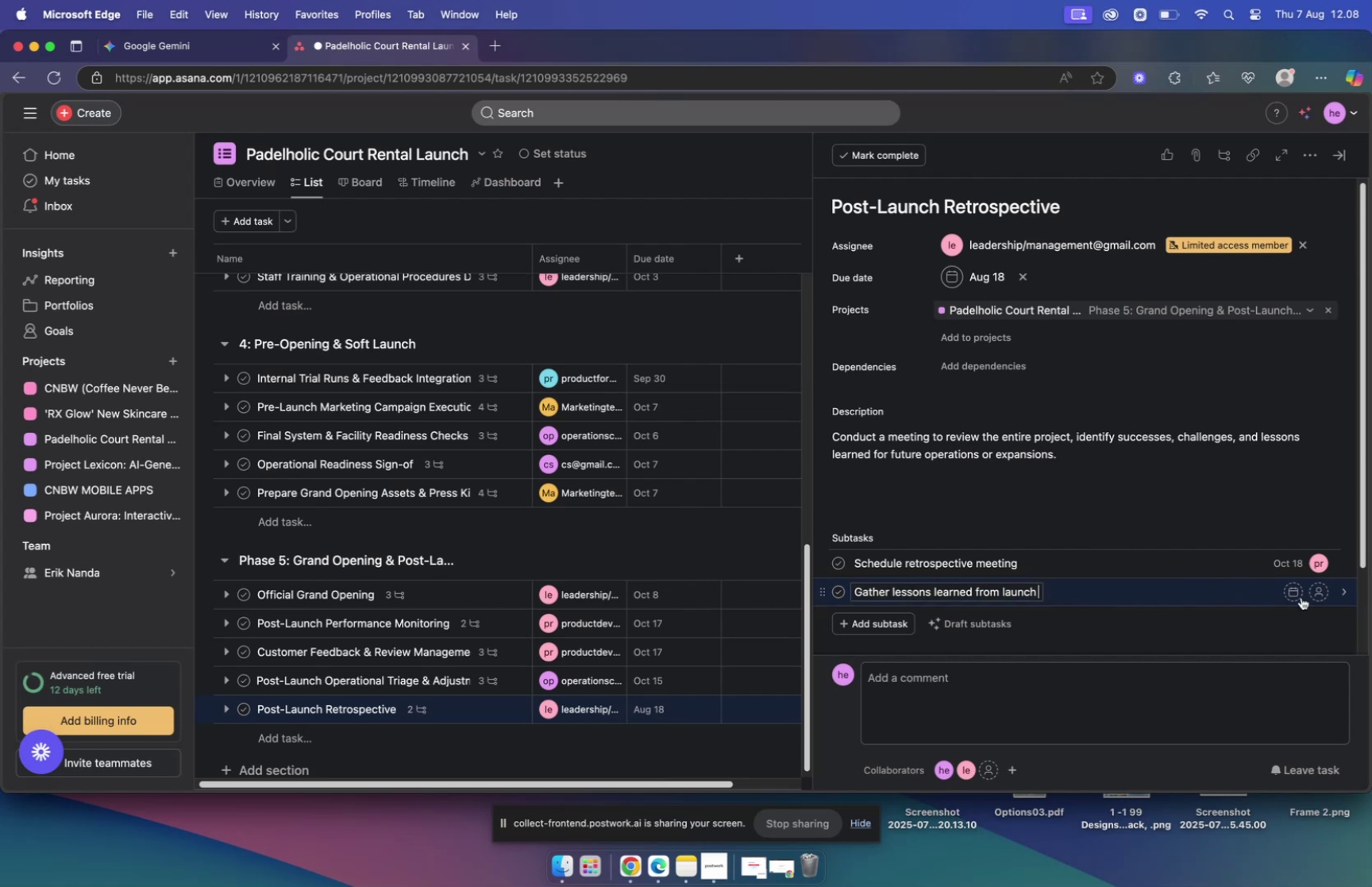 
left_click([1297, 592])
 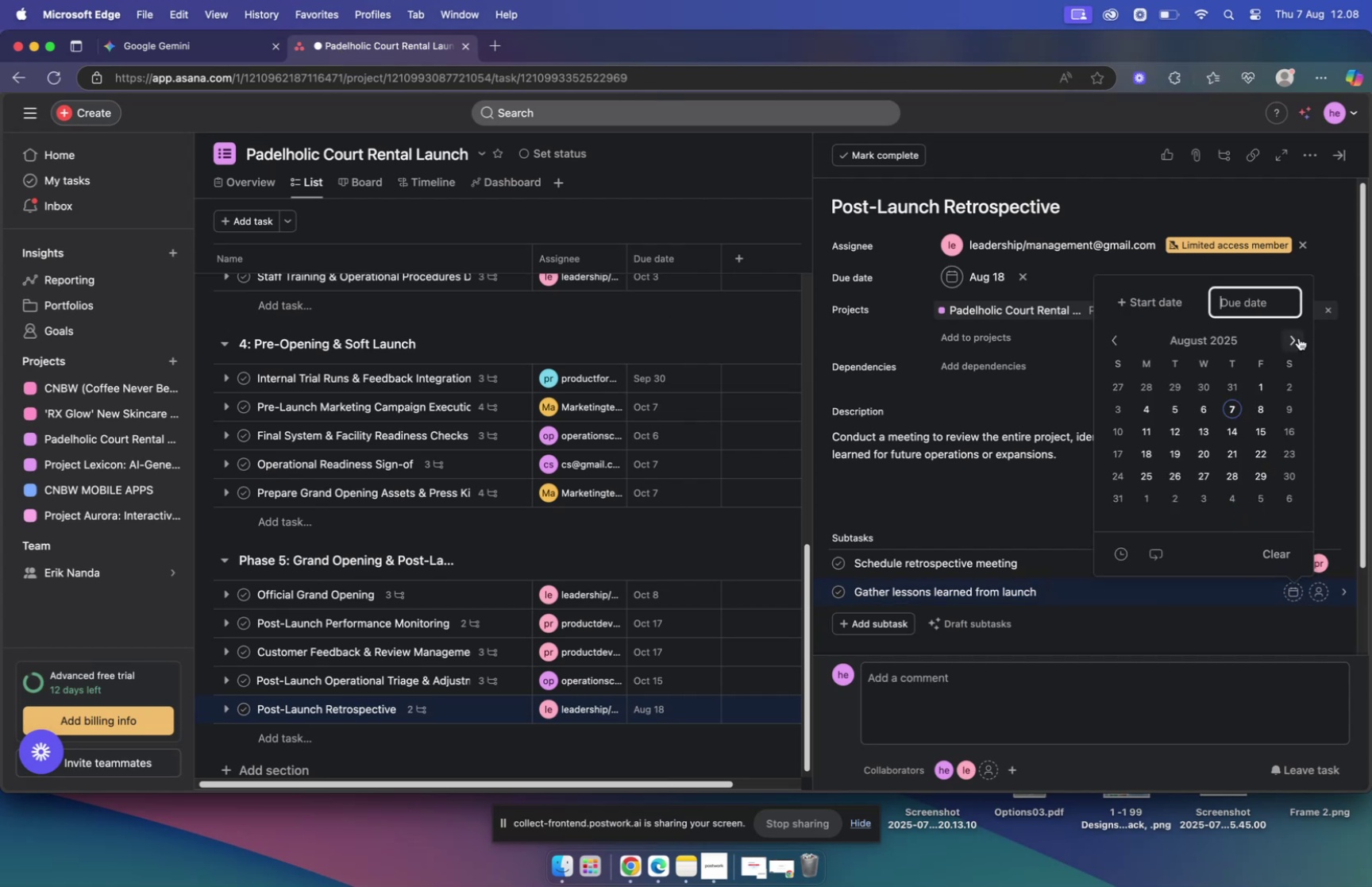 
double_click([1295, 336])
 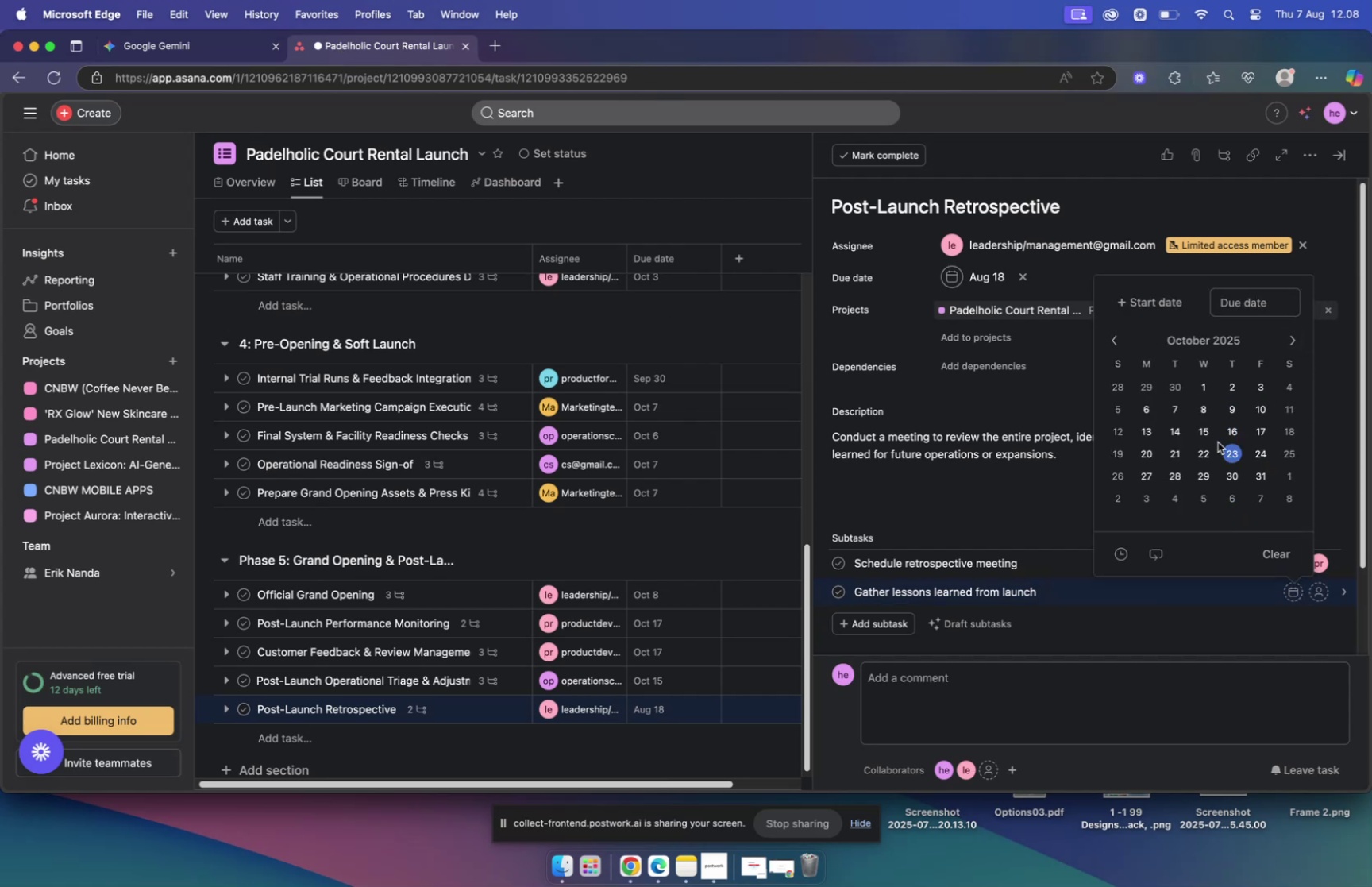 
left_click([1228, 433])
 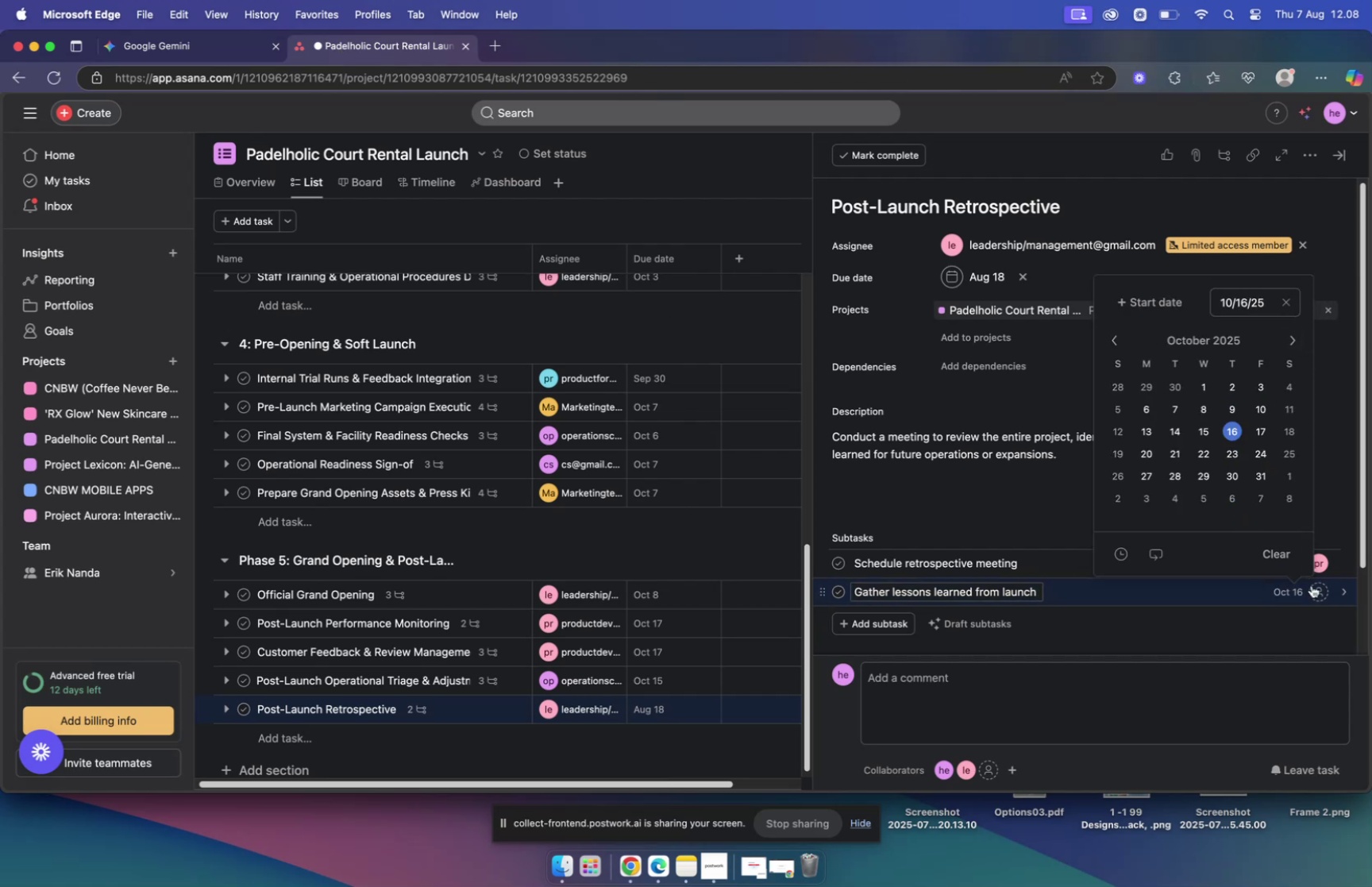 
left_click([1316, 592])
 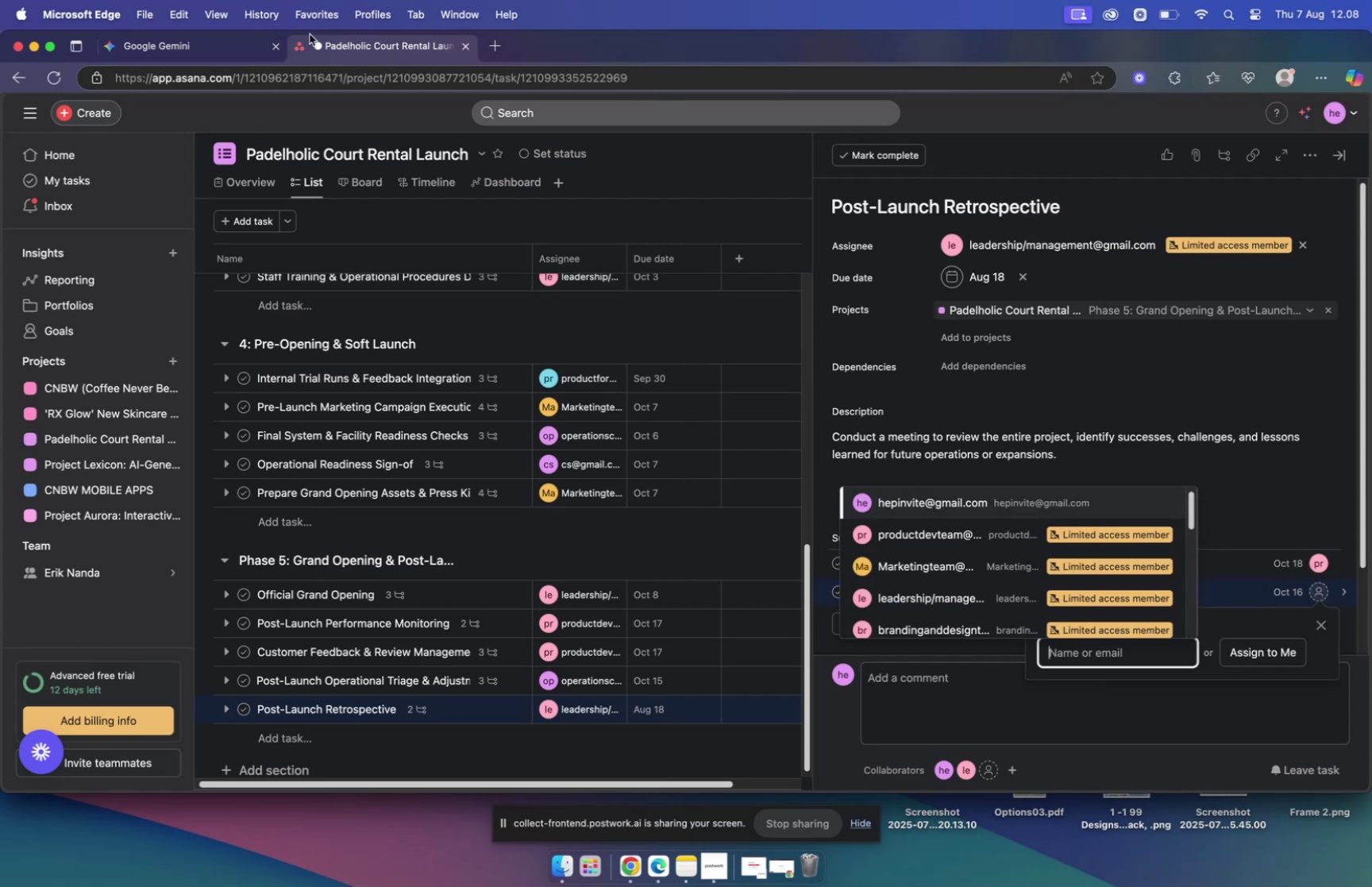 
left_click([206, 51])
 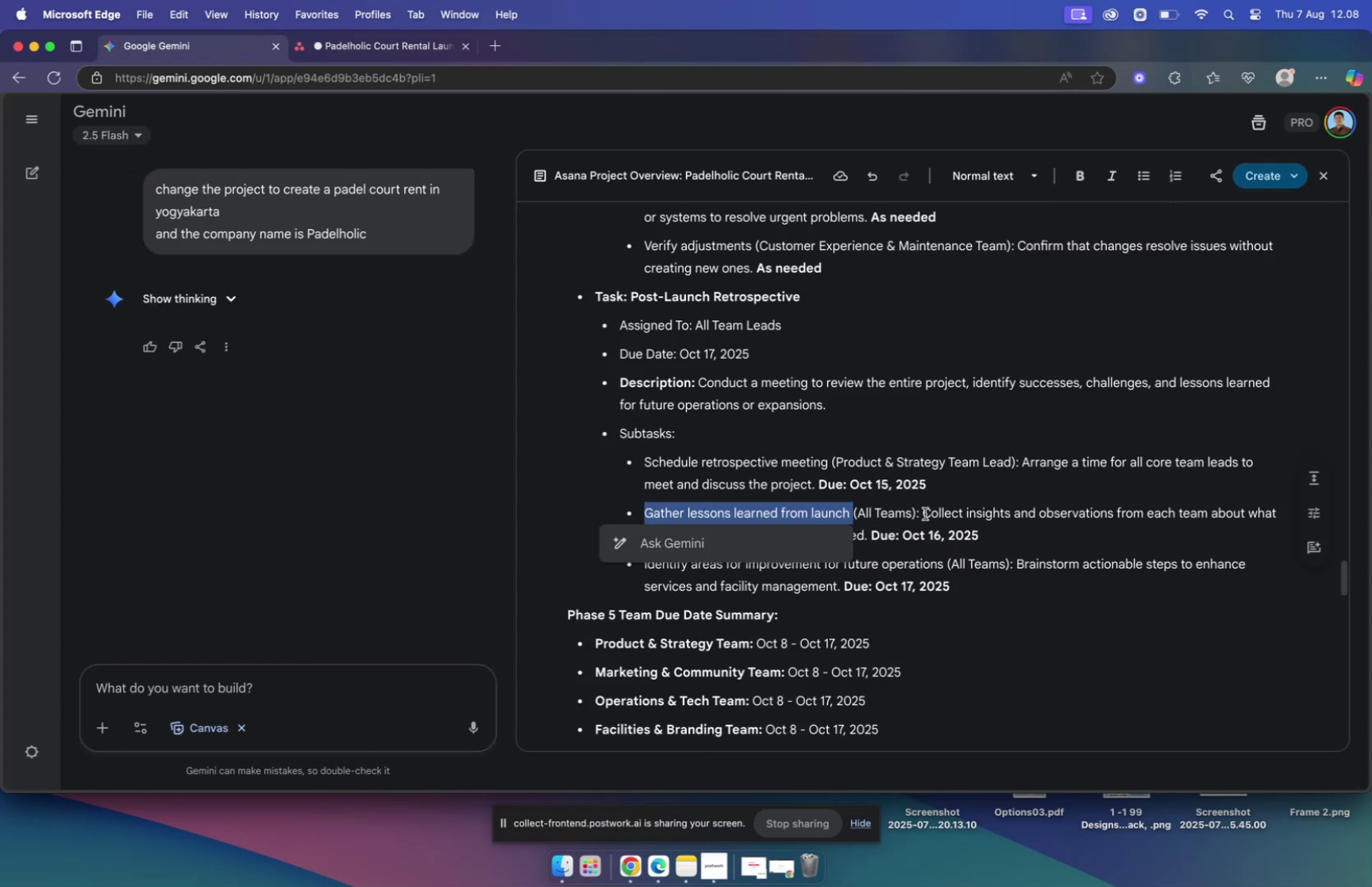 
left_click([925, 513])
 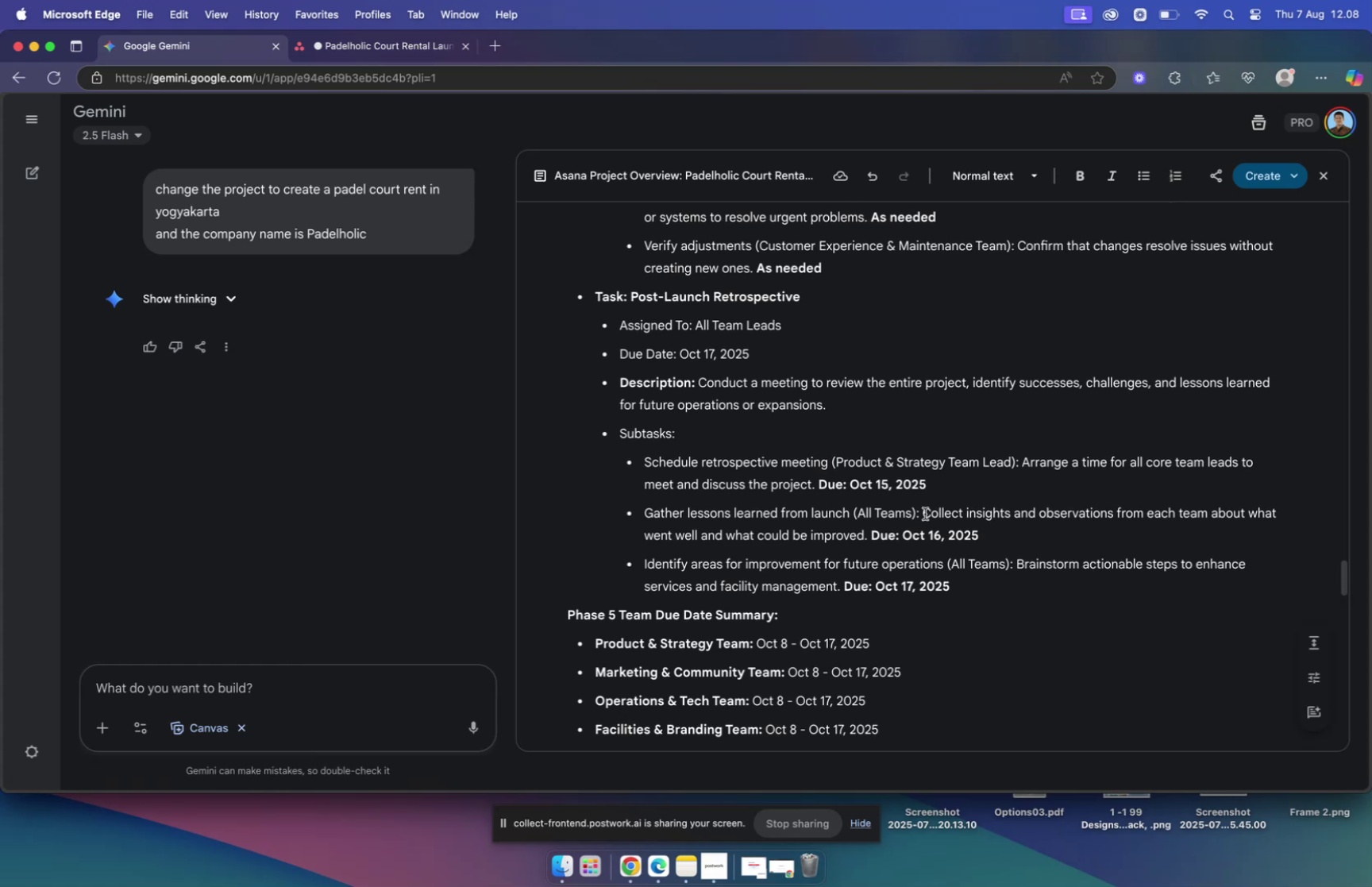 
left_click_drag(start_coordinate=[925, 513], to_coordinate=[862, 532])
 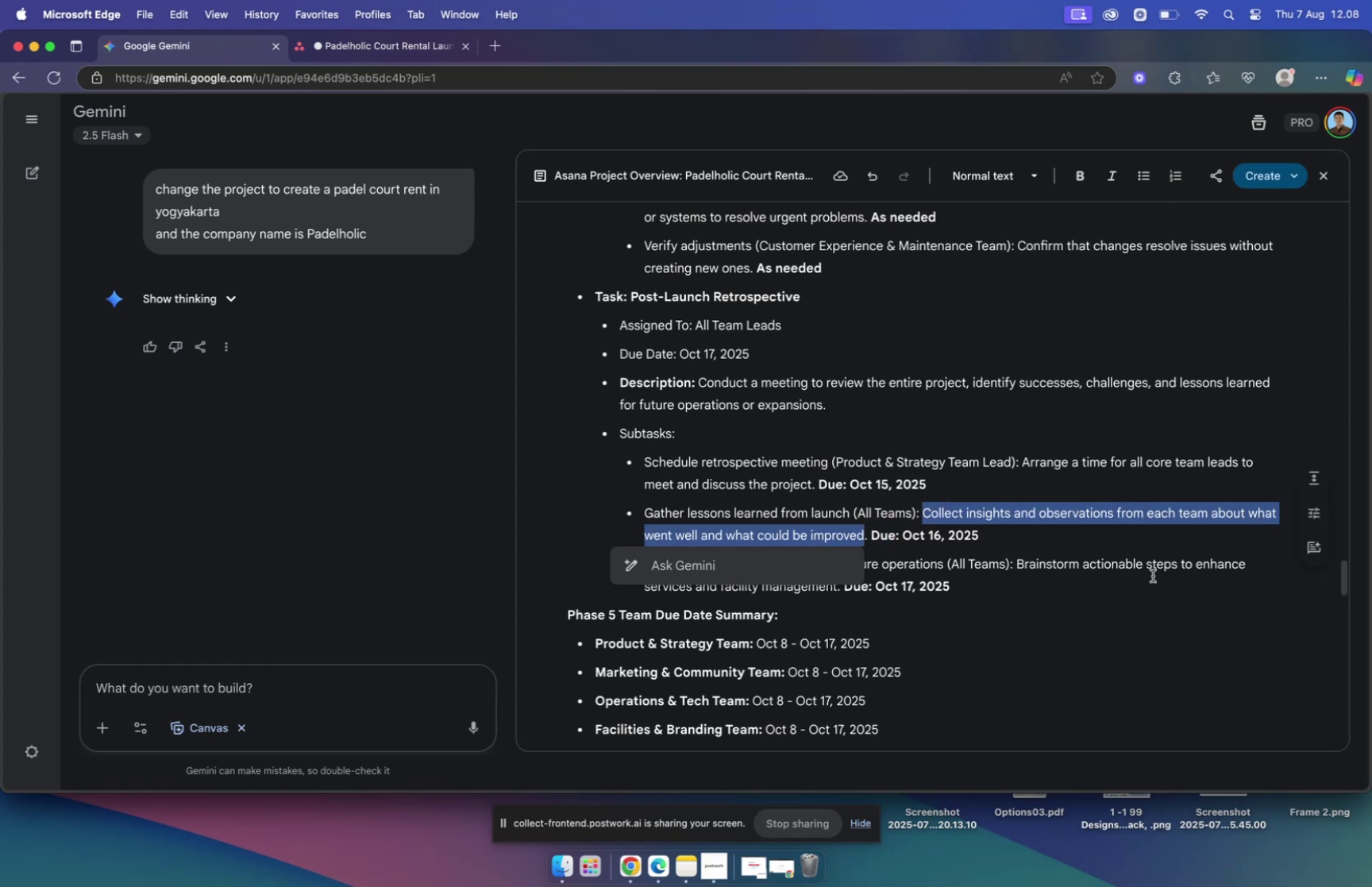 
key(Meta+C)
 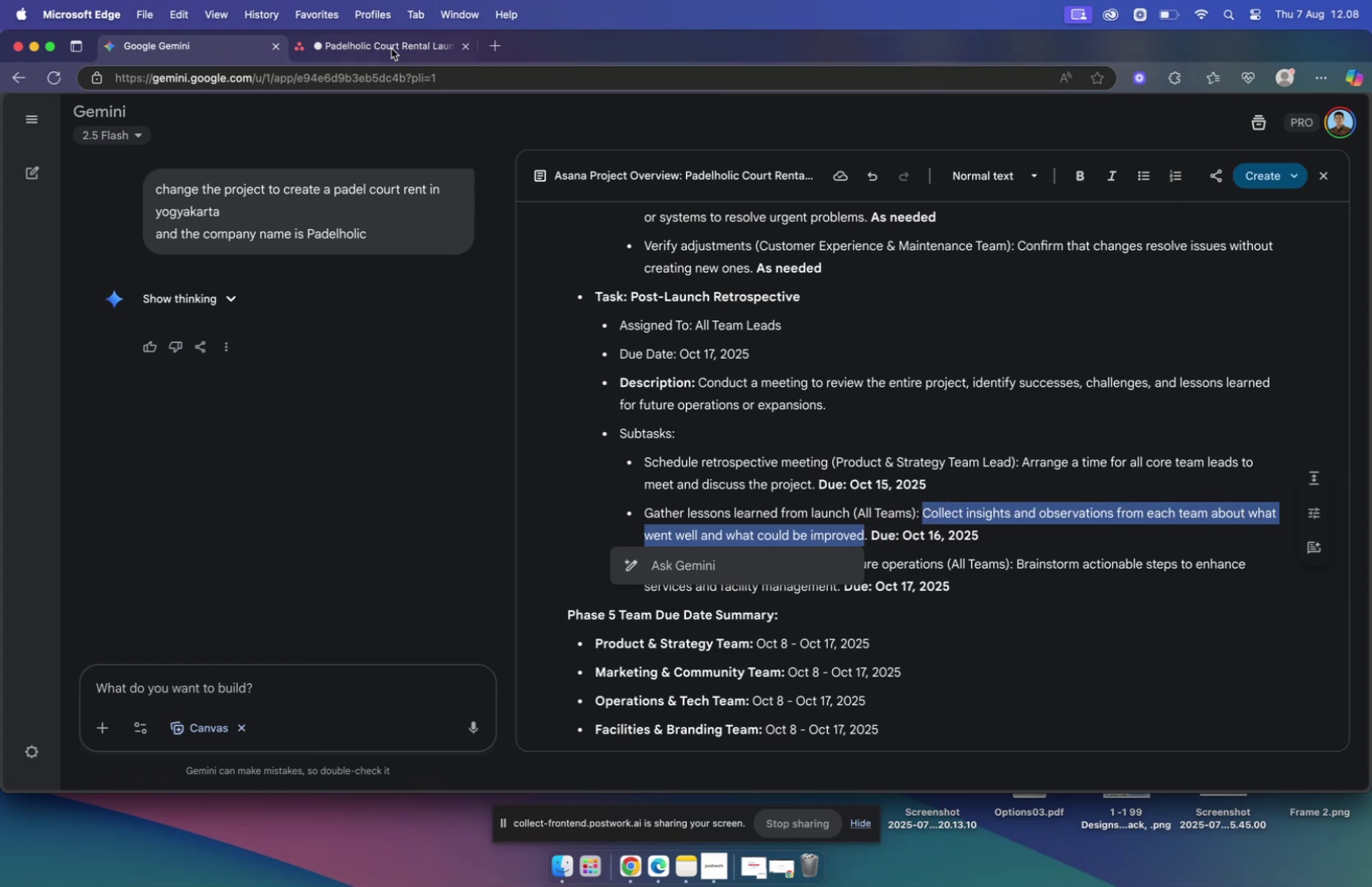 
left_click([388, 45])
 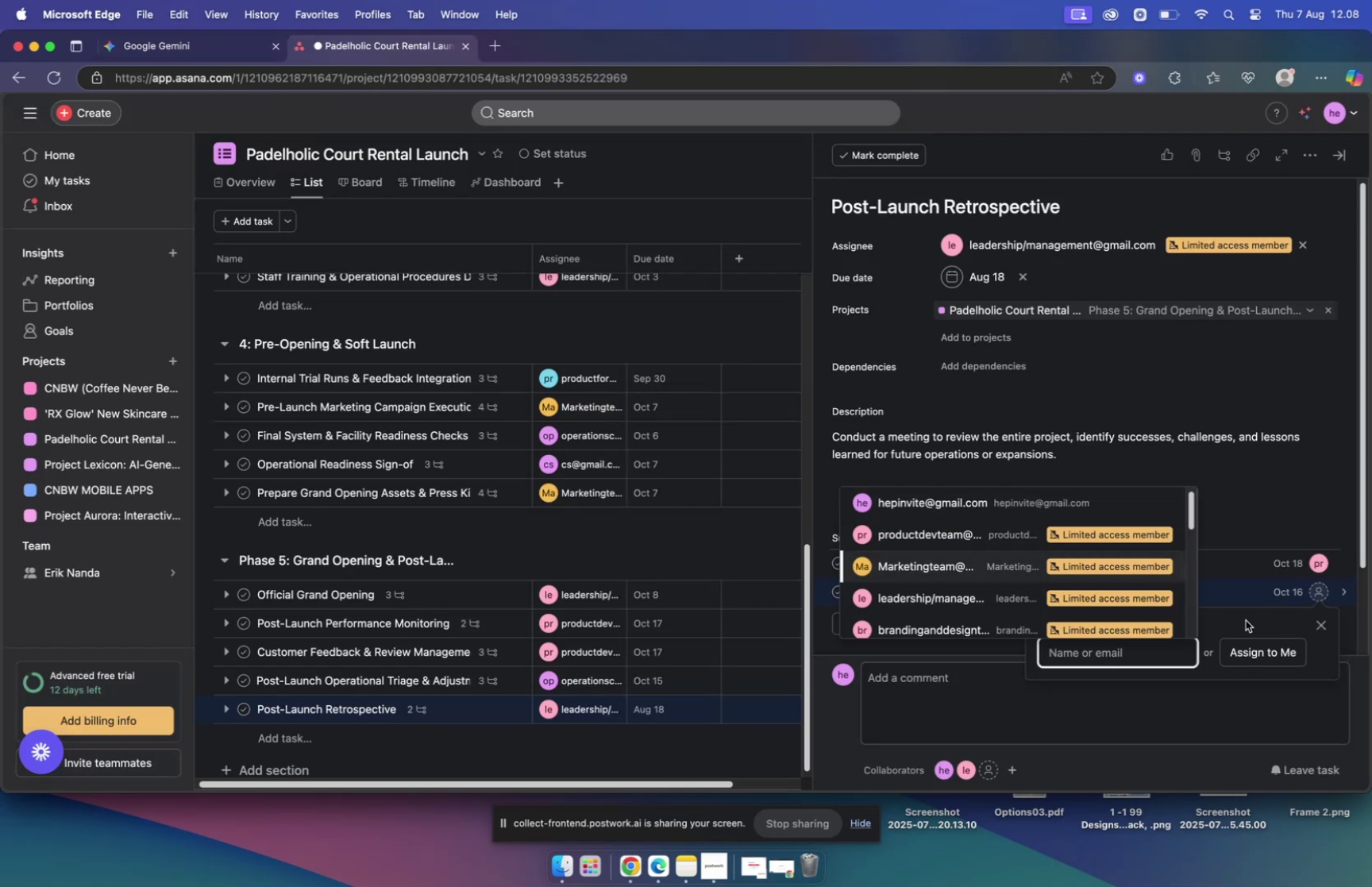 
left_click([1246, 619])
 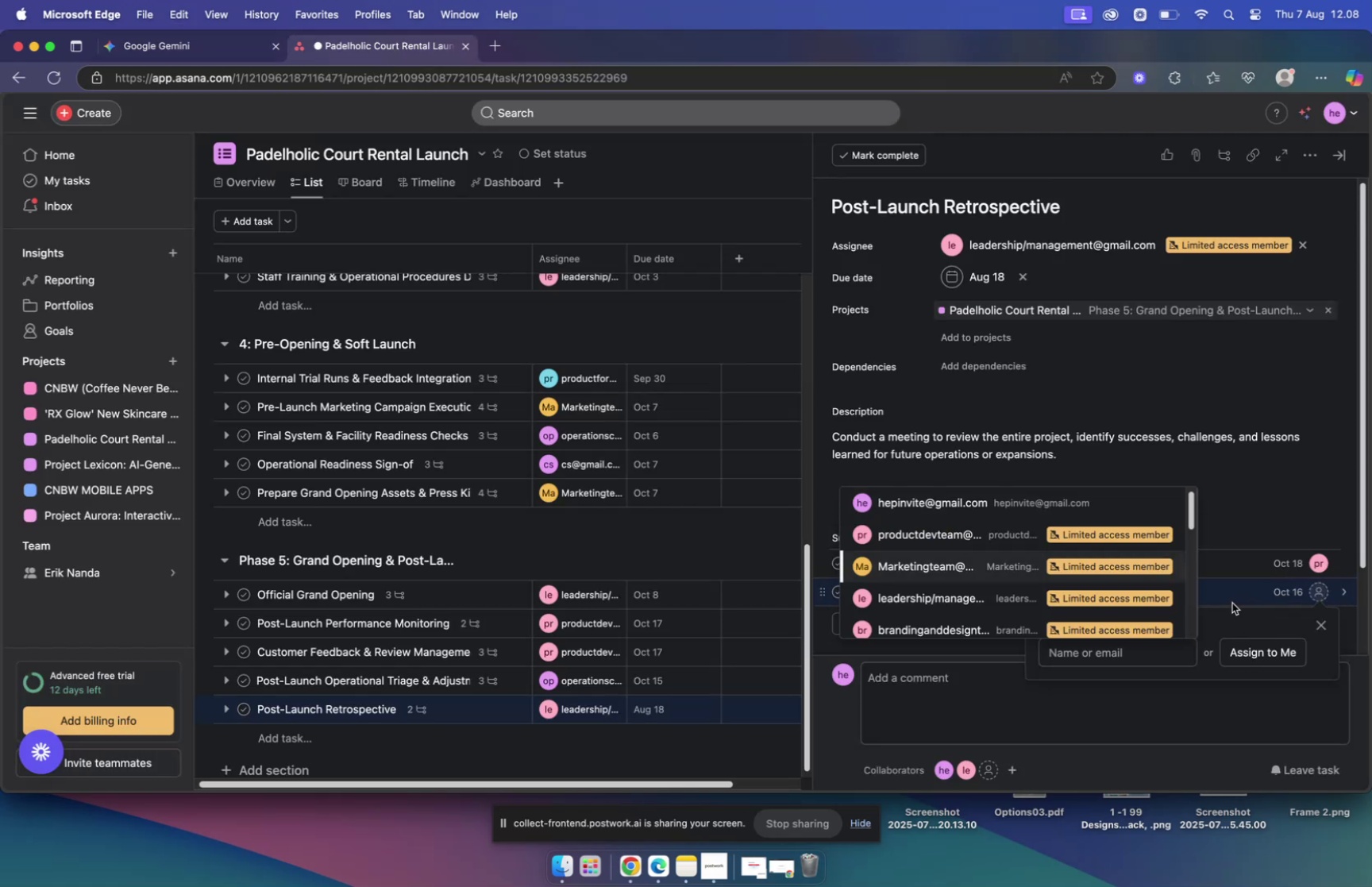 
left_click([1232, 597])
 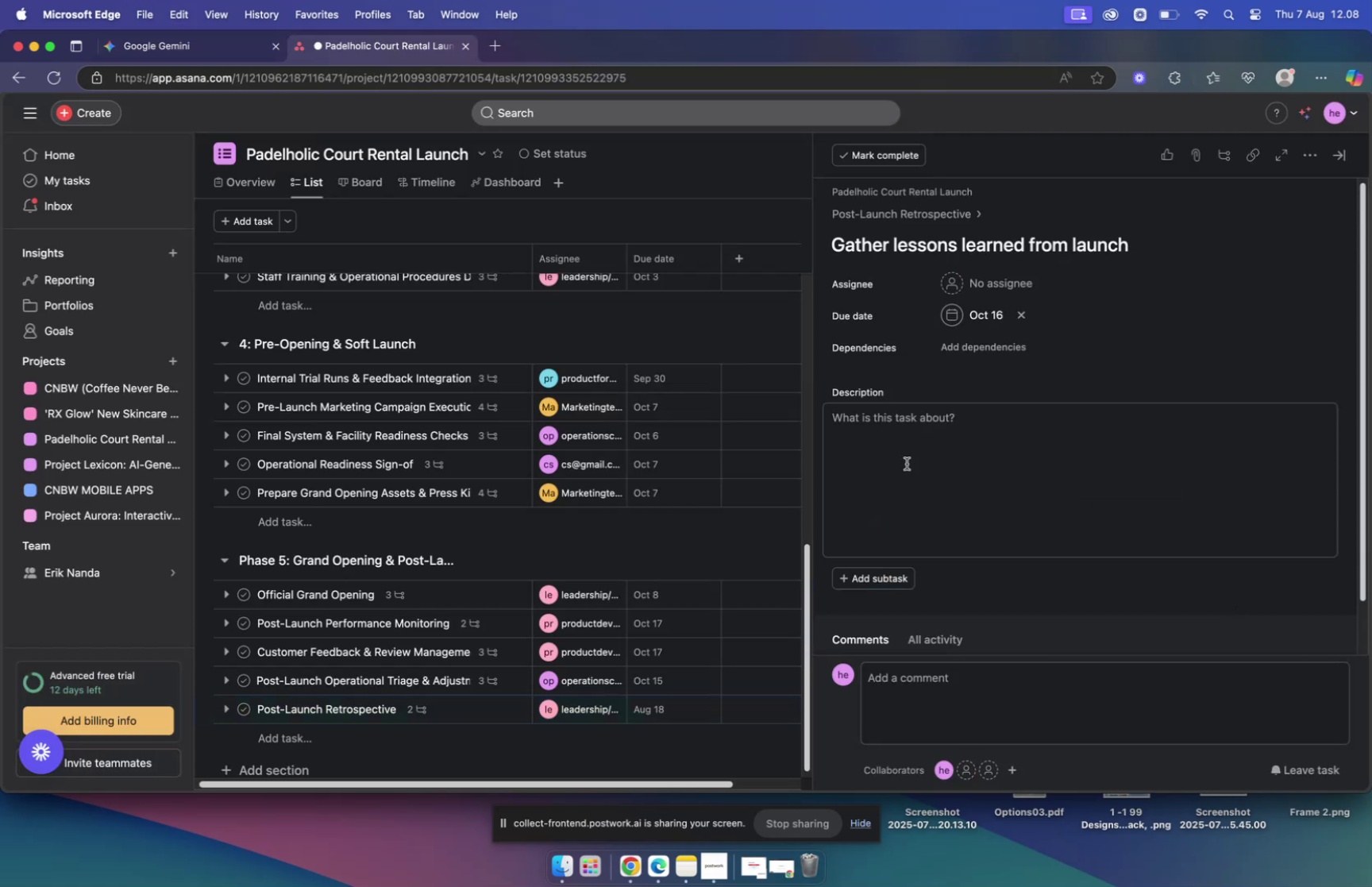 
left_click([886, 425])
 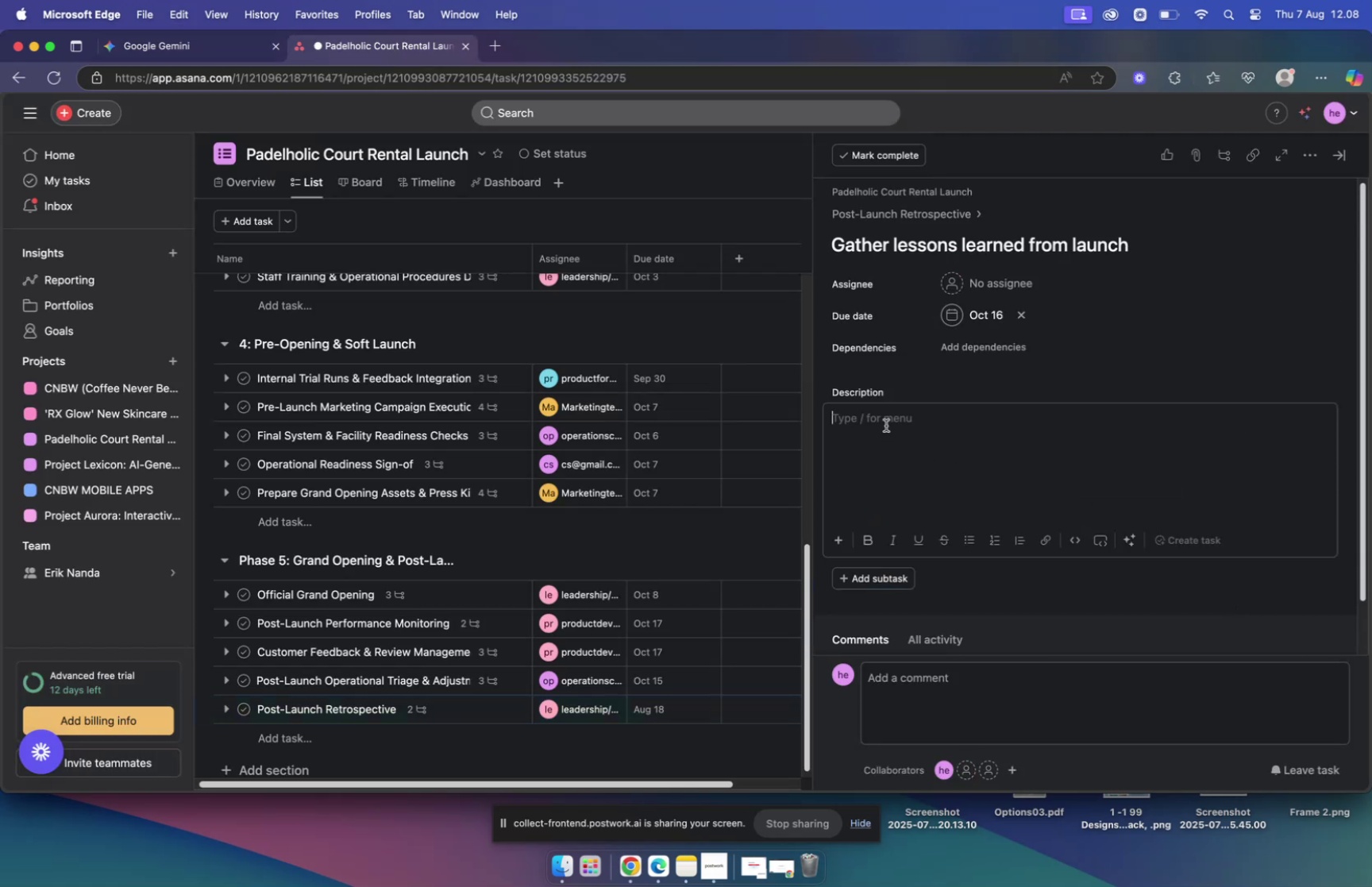 
key(Meta+V)
 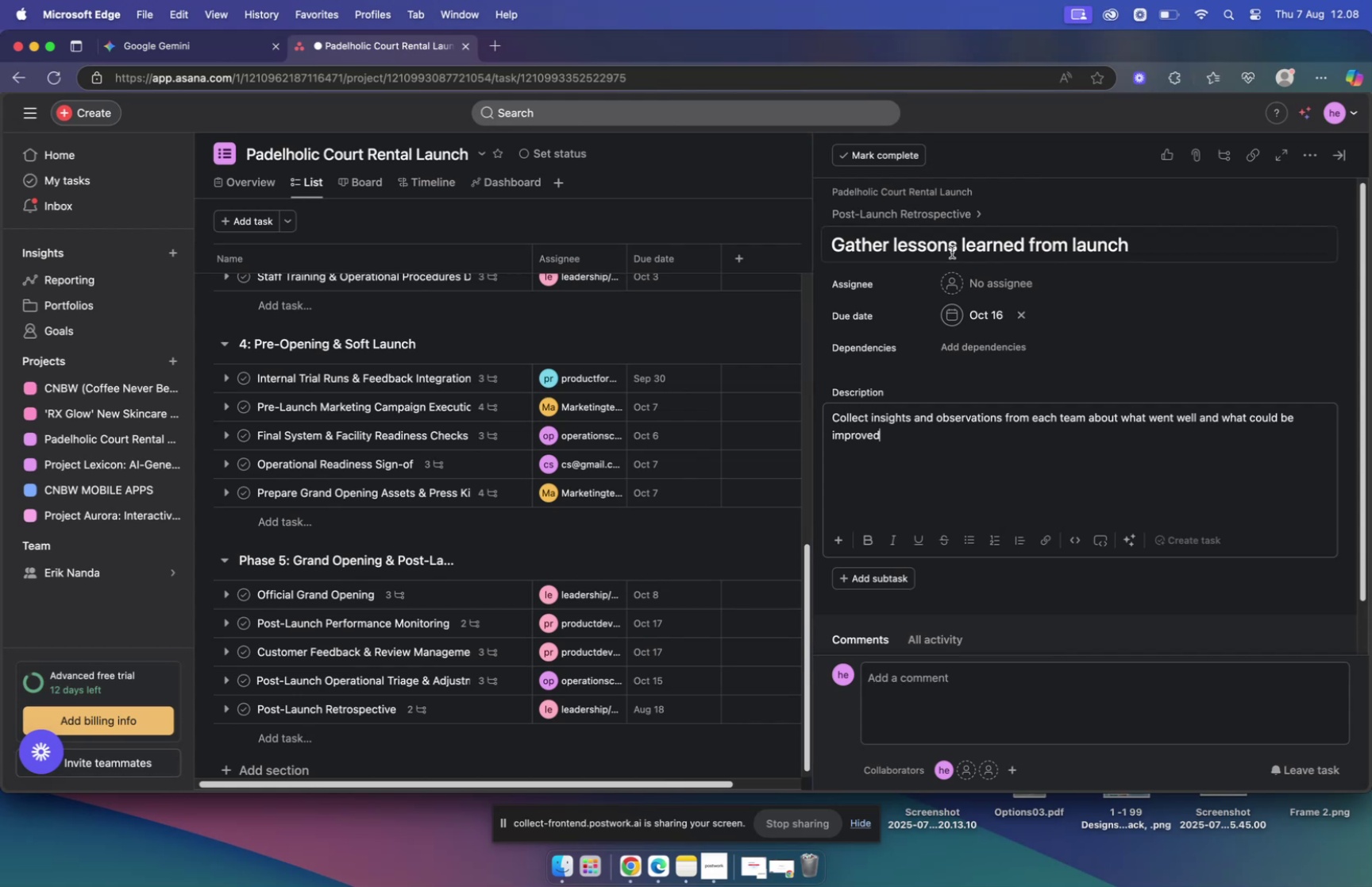 
left_click([185, 51])
 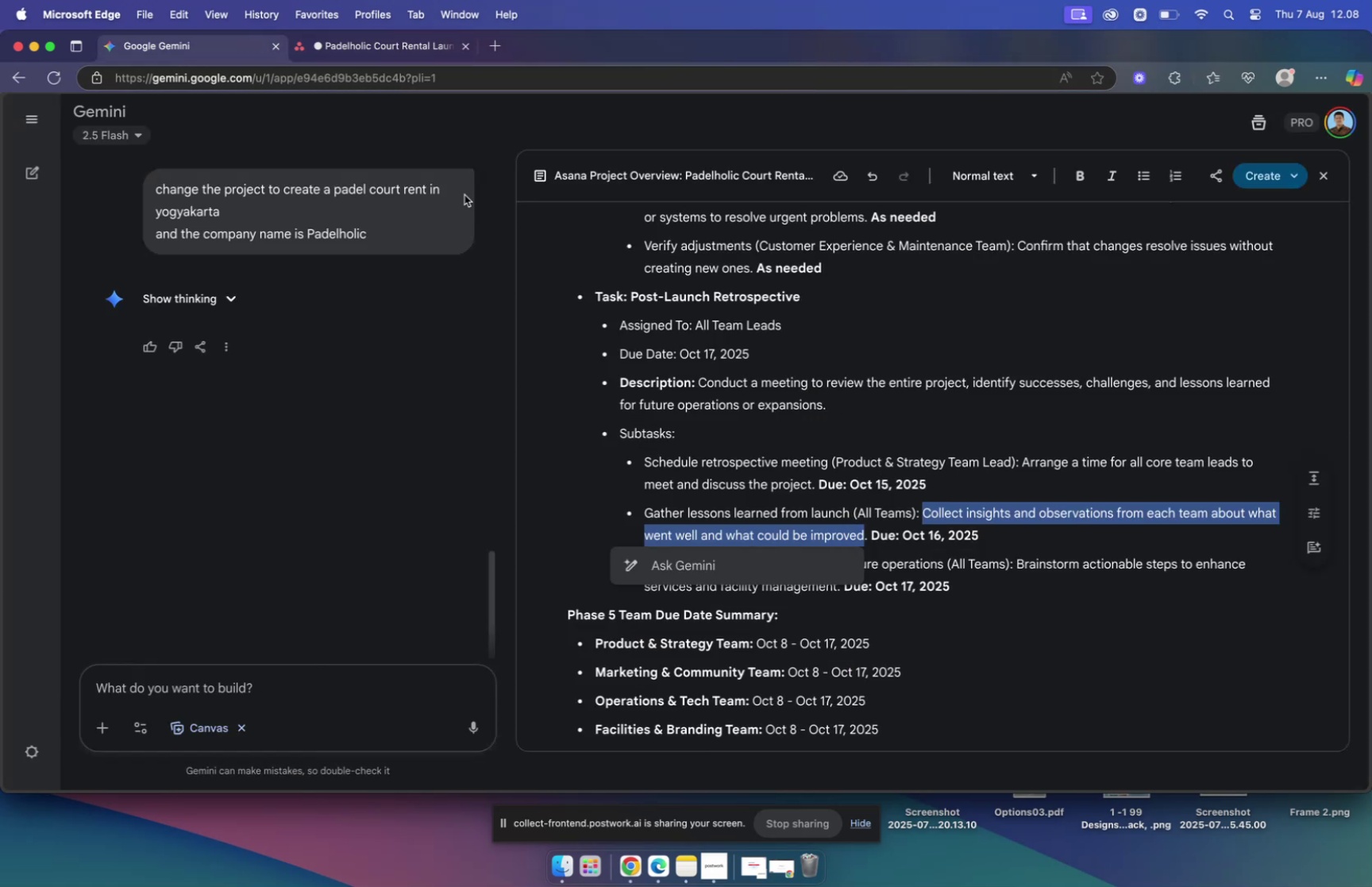 
wait(6.98)
 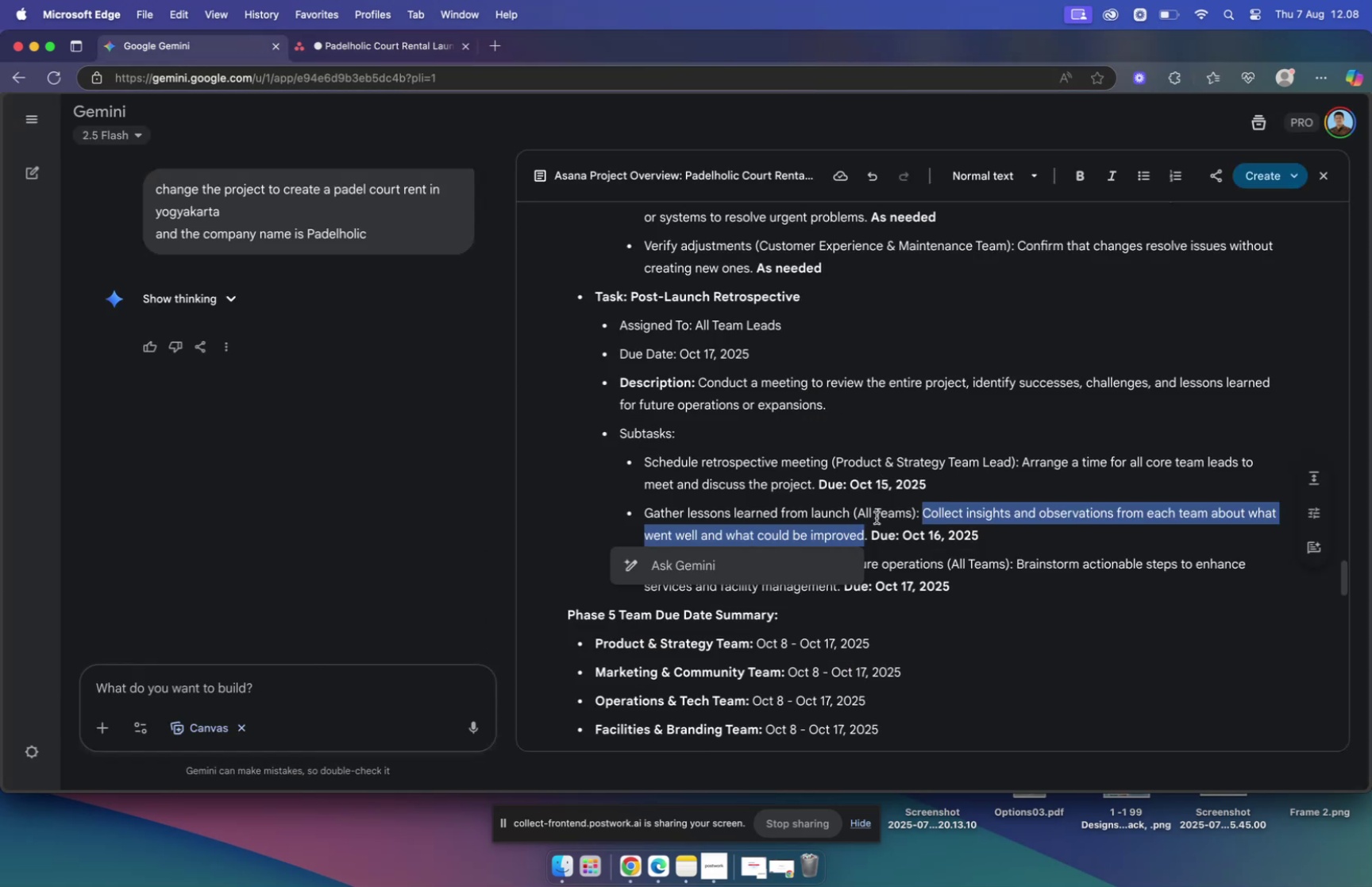 
left_click([354, 52])
 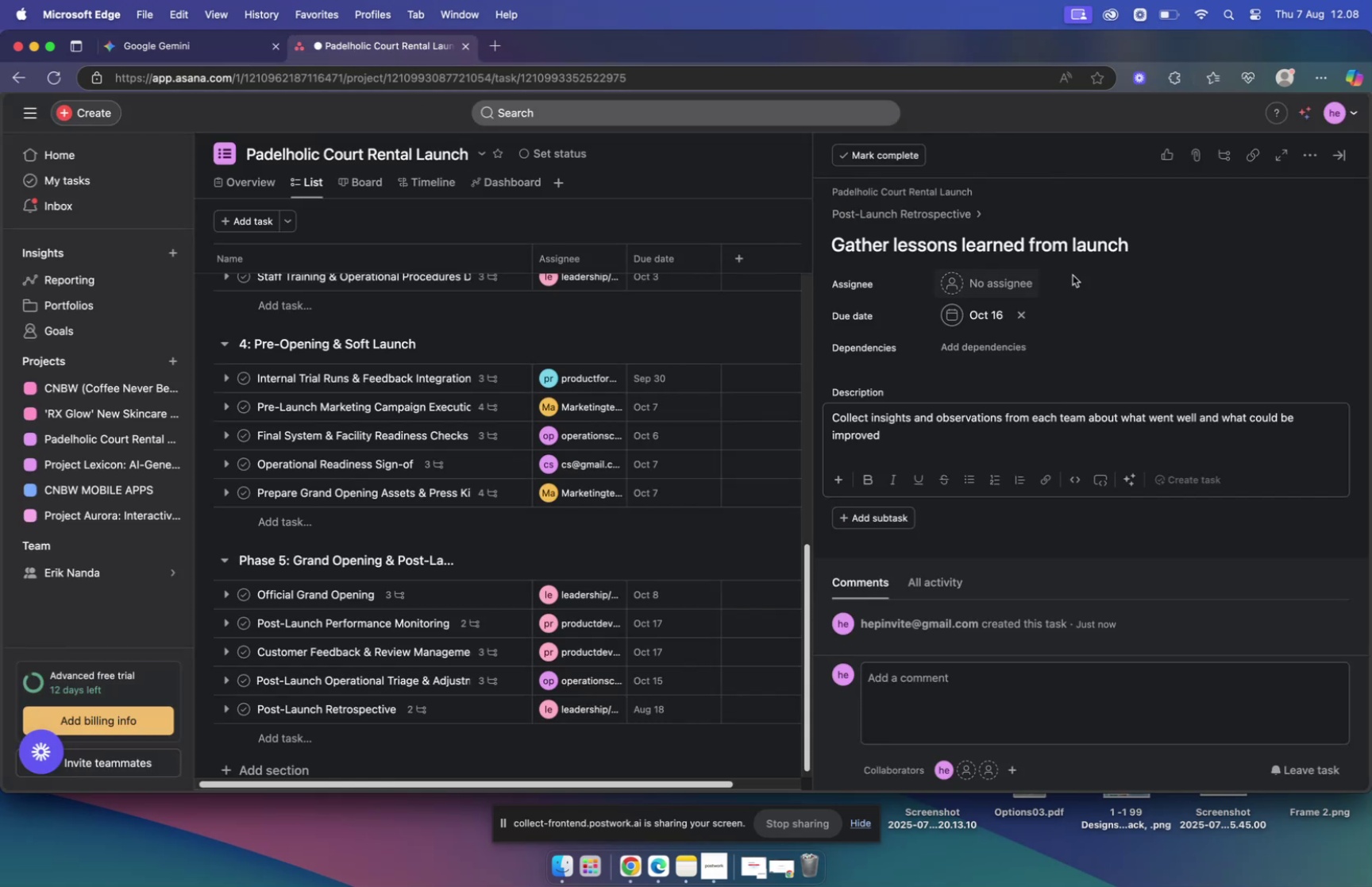 
left_click([1012, 283])
 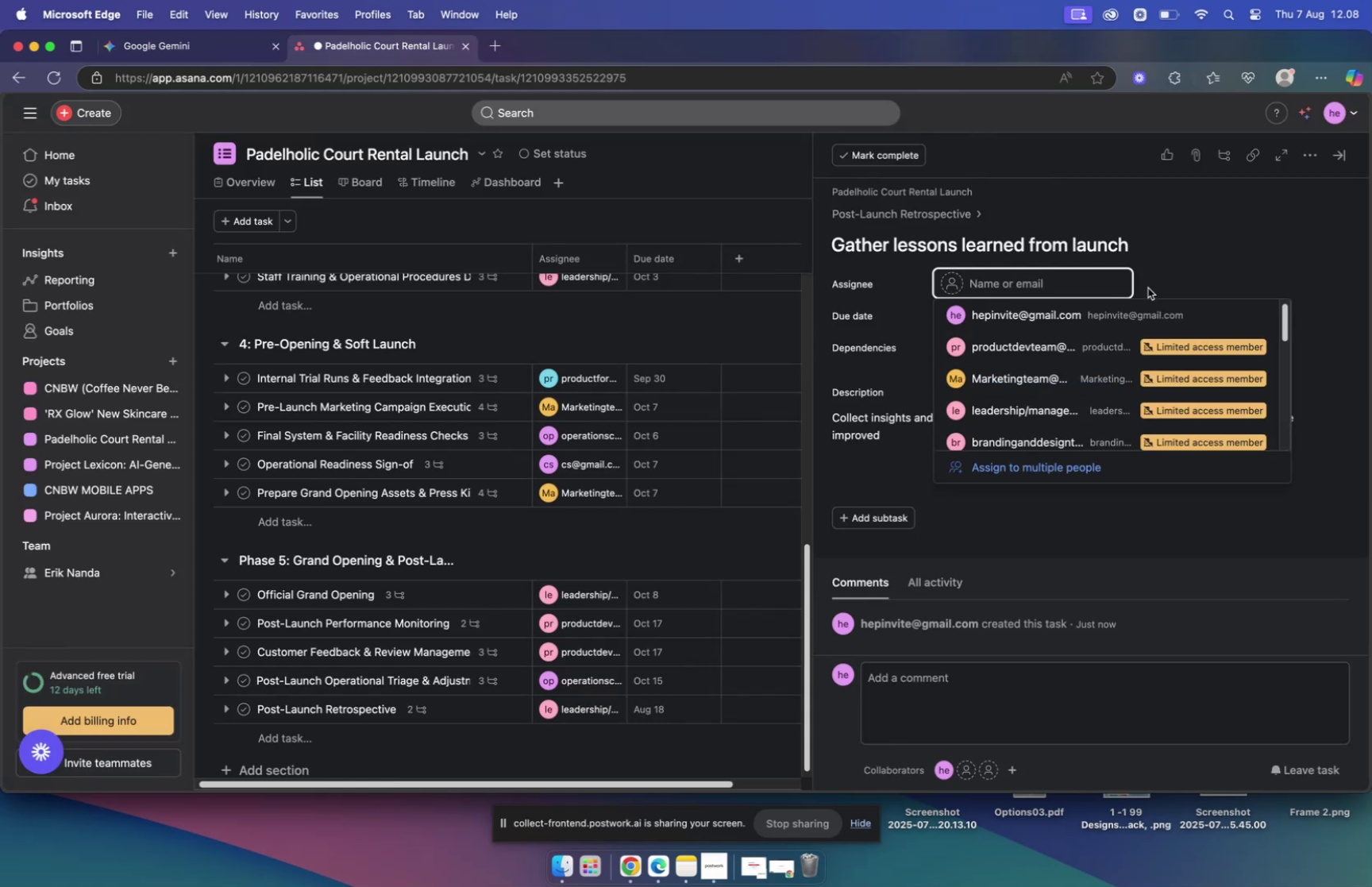 
type(lea)
 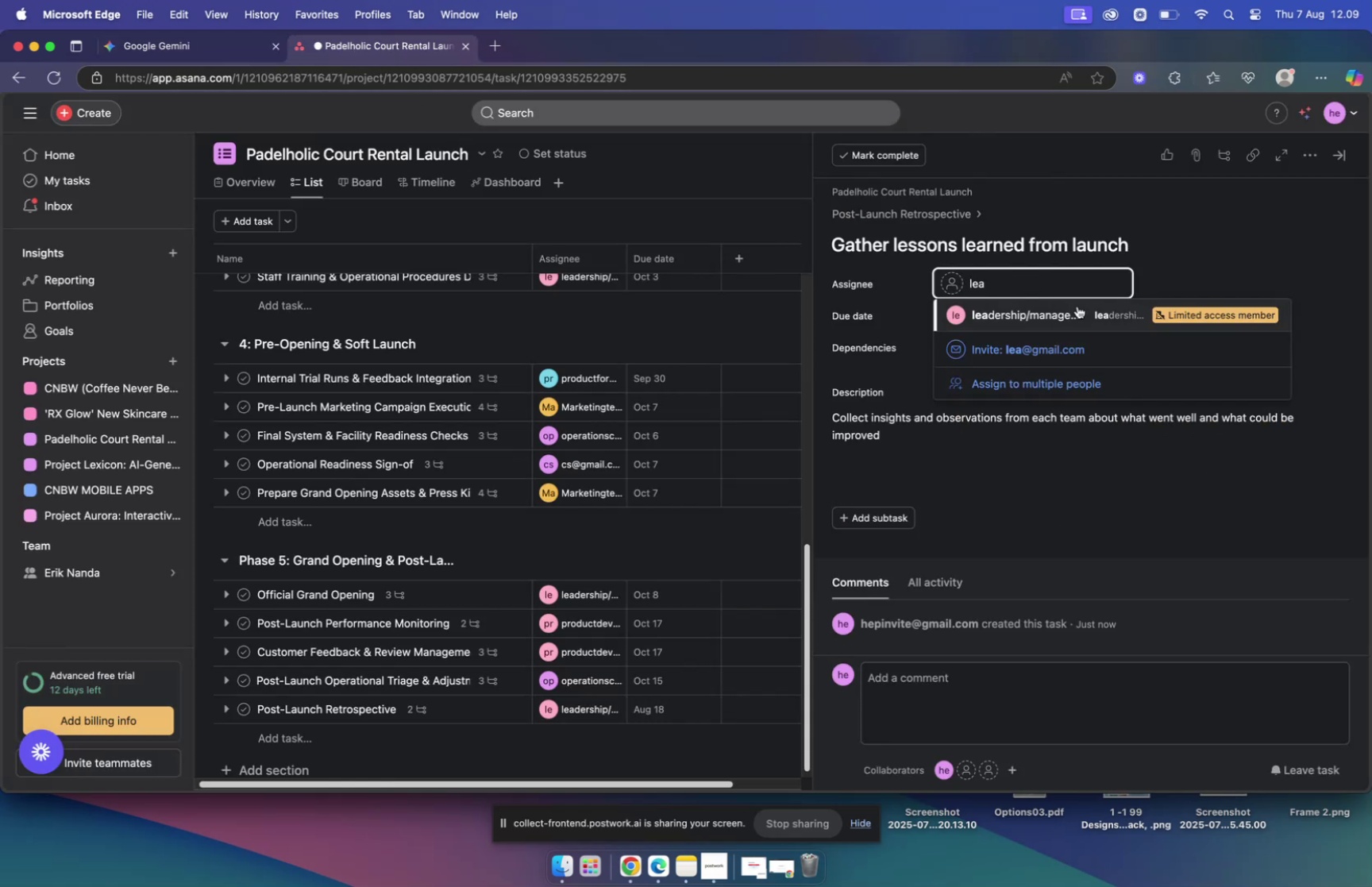 
left_click([1059, 312])
 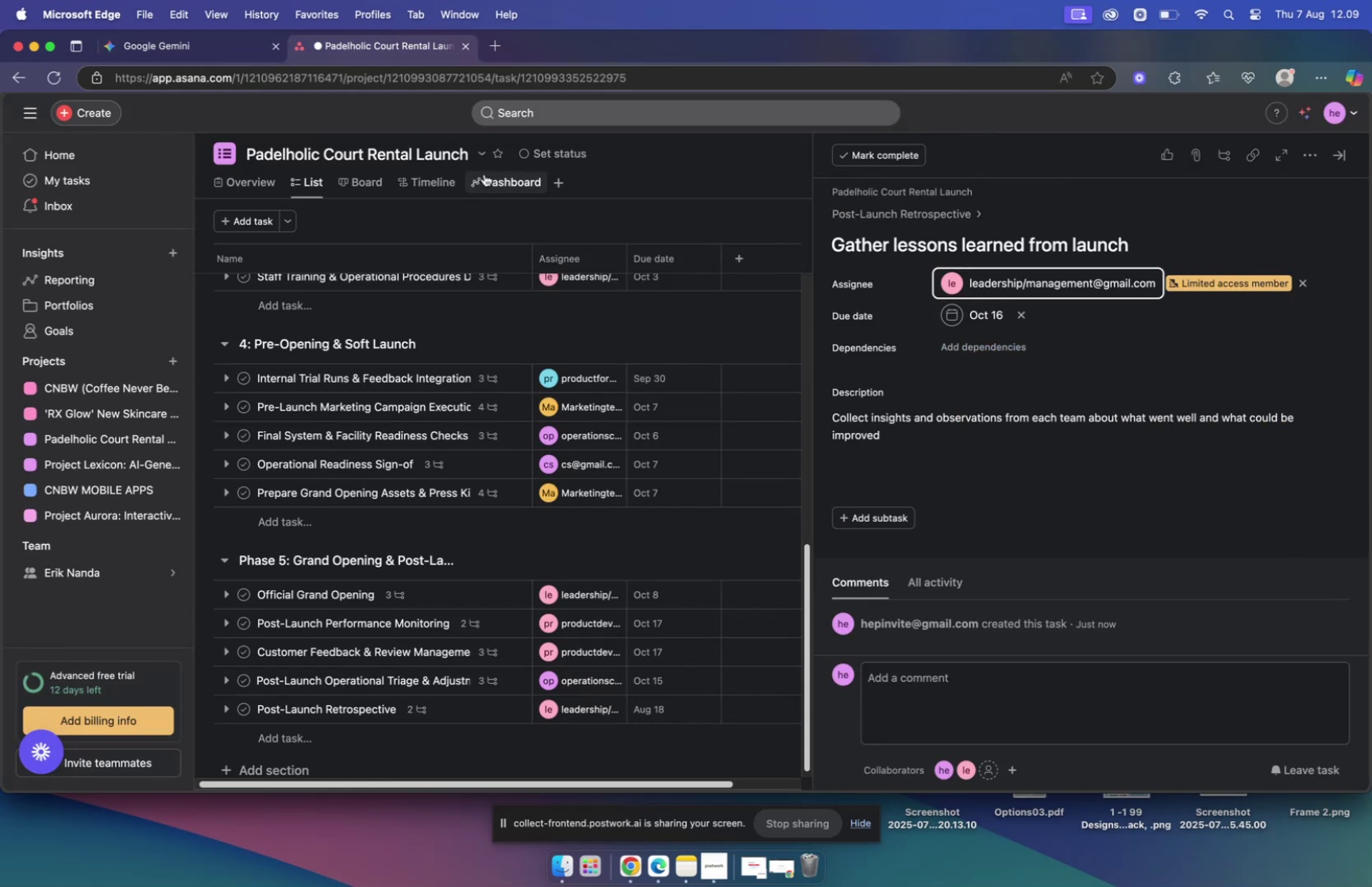 
left_click([193, 44])
 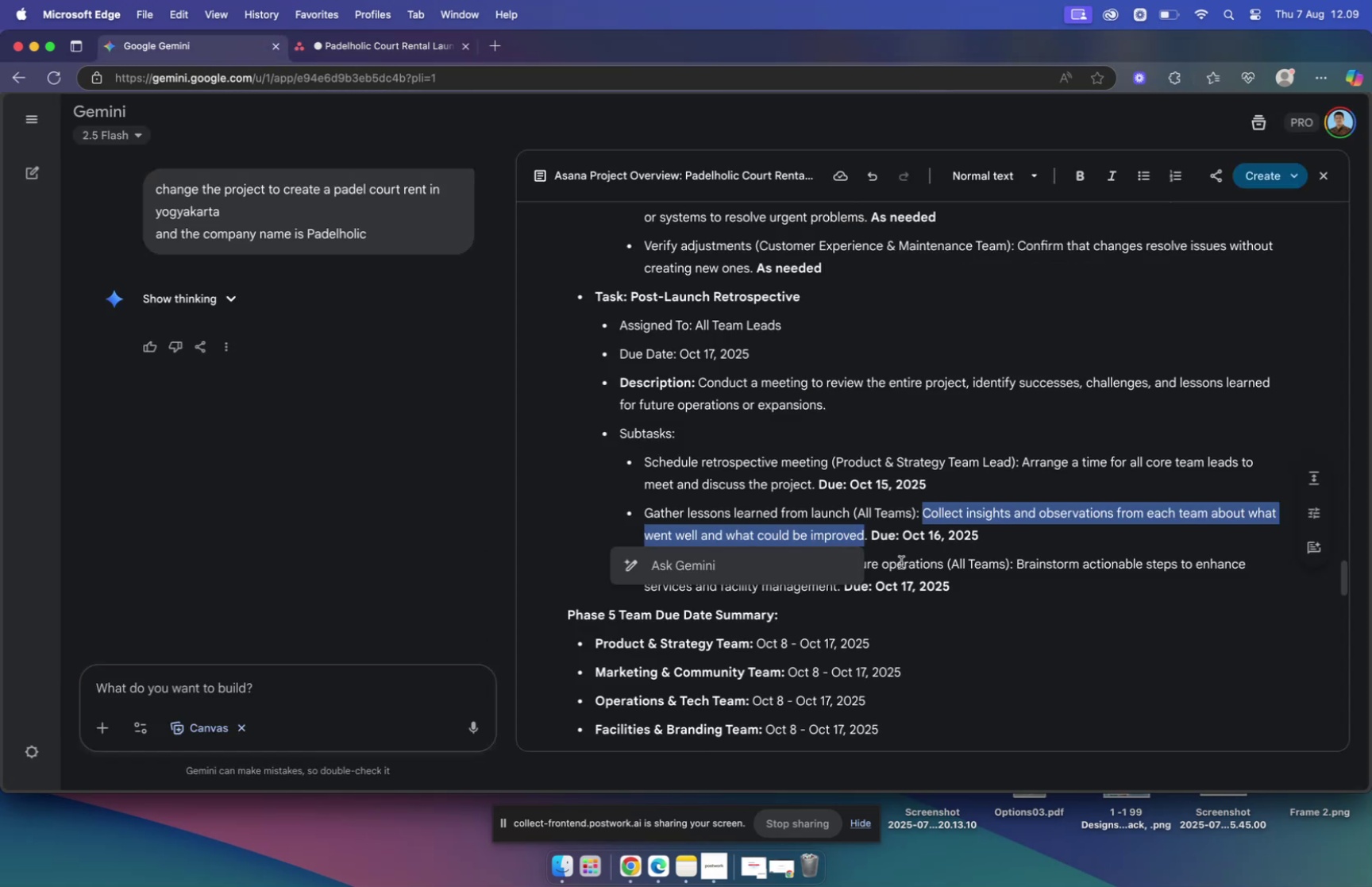 
left_click([943, 556])
 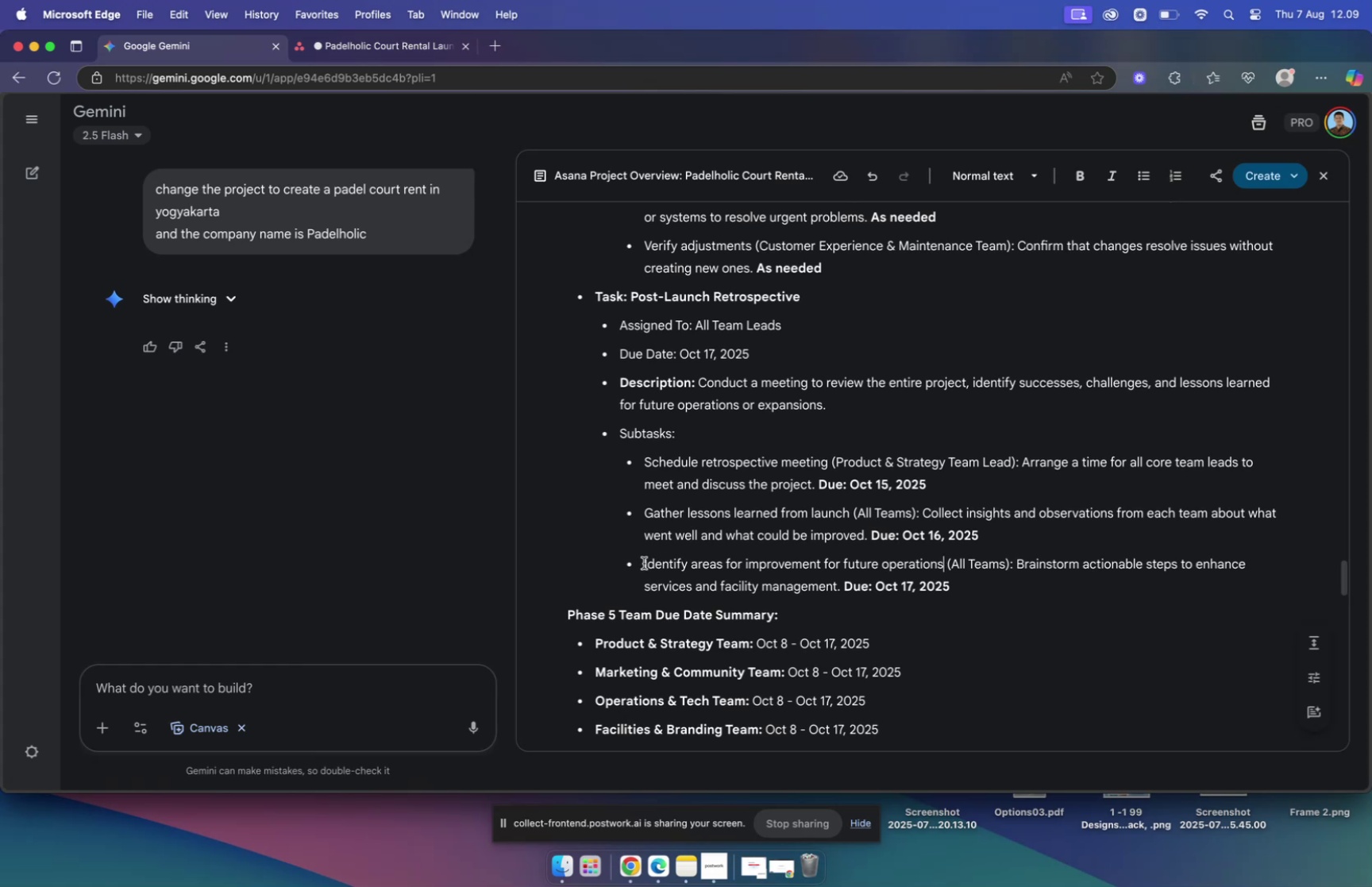 
left_click_drag(start_coordinate=[645, 561], to_coordinate=[941, 568])
 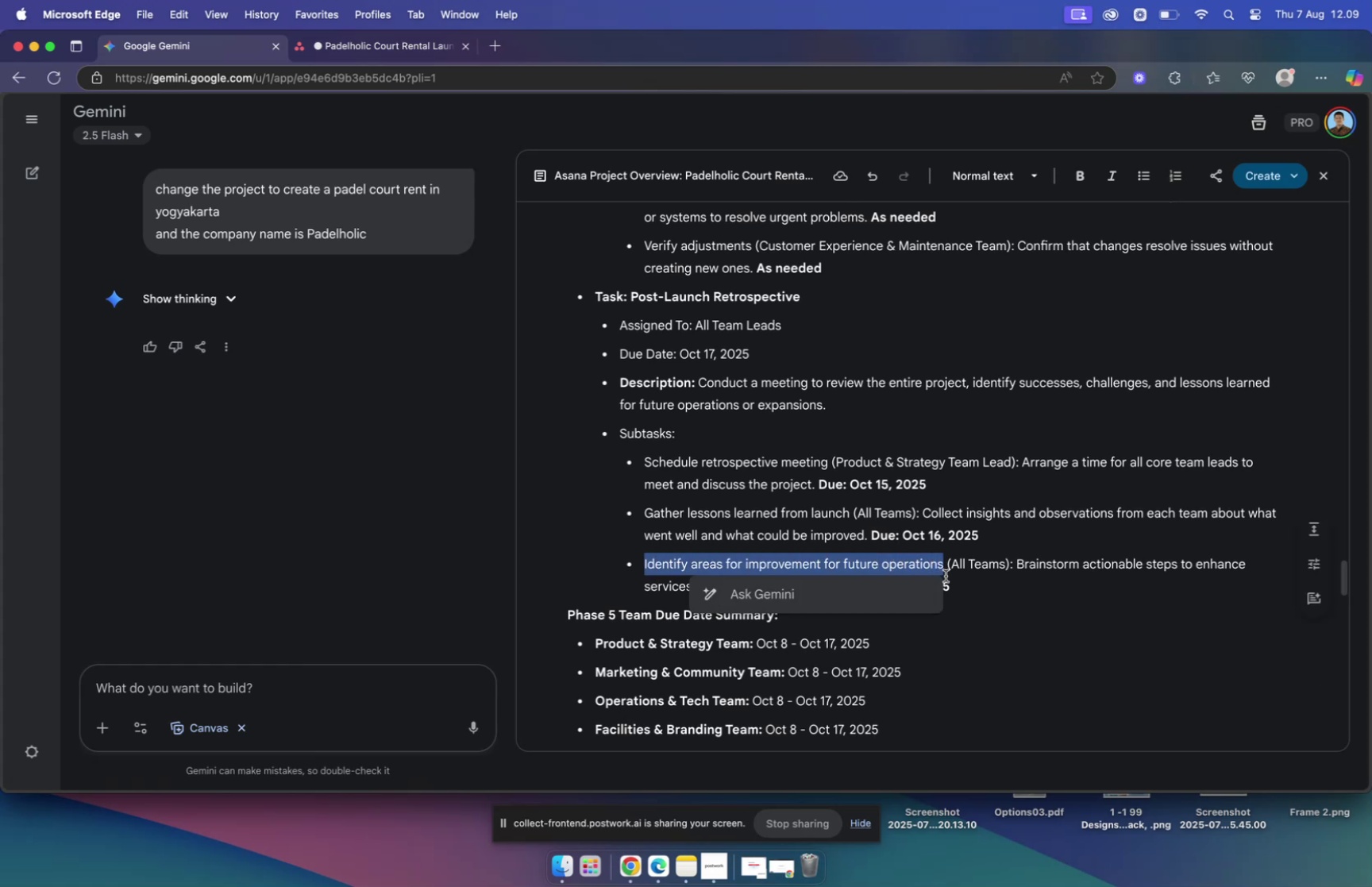 
key(Meta+C)
 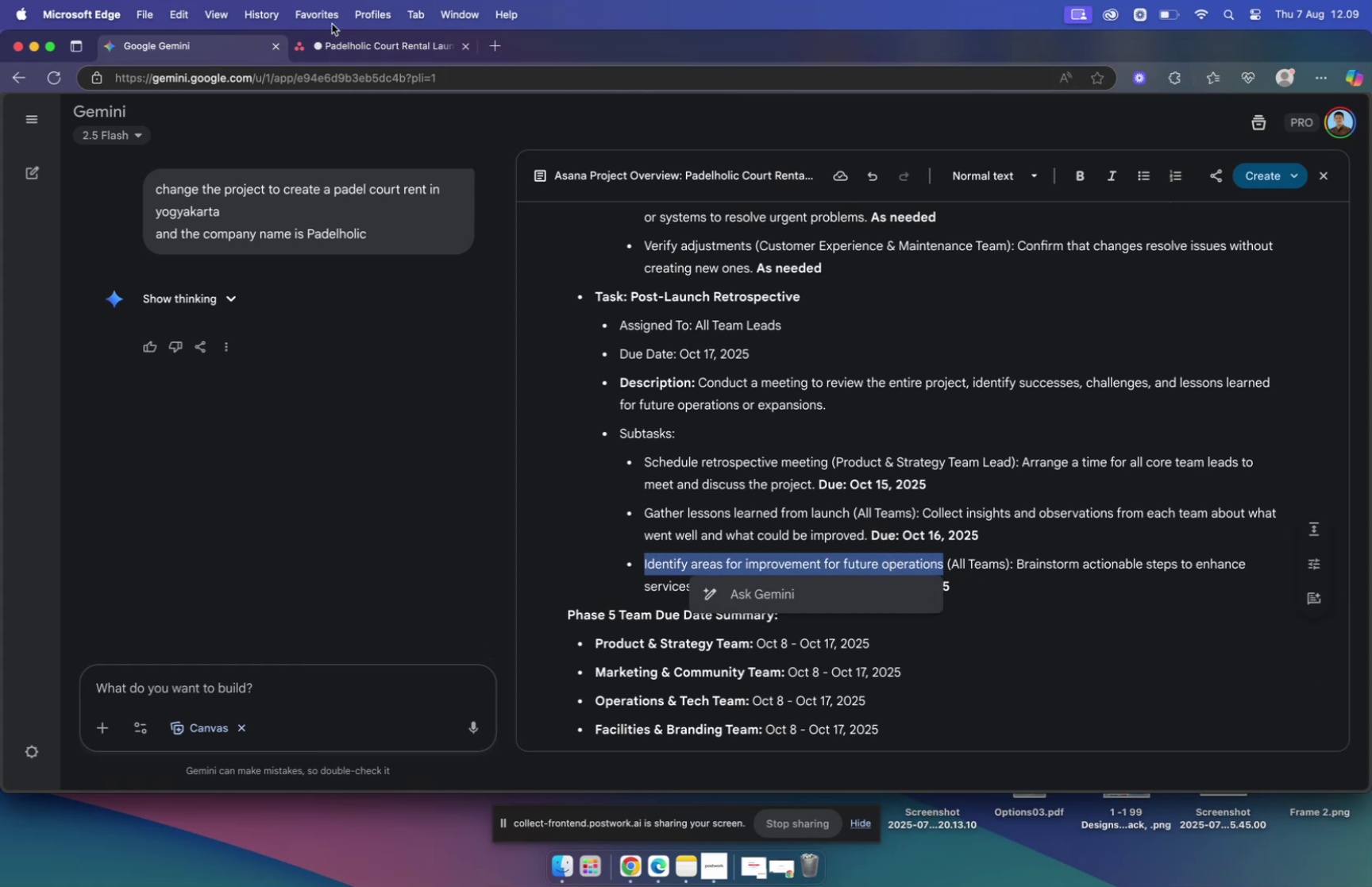 
left_click([345, 45])
 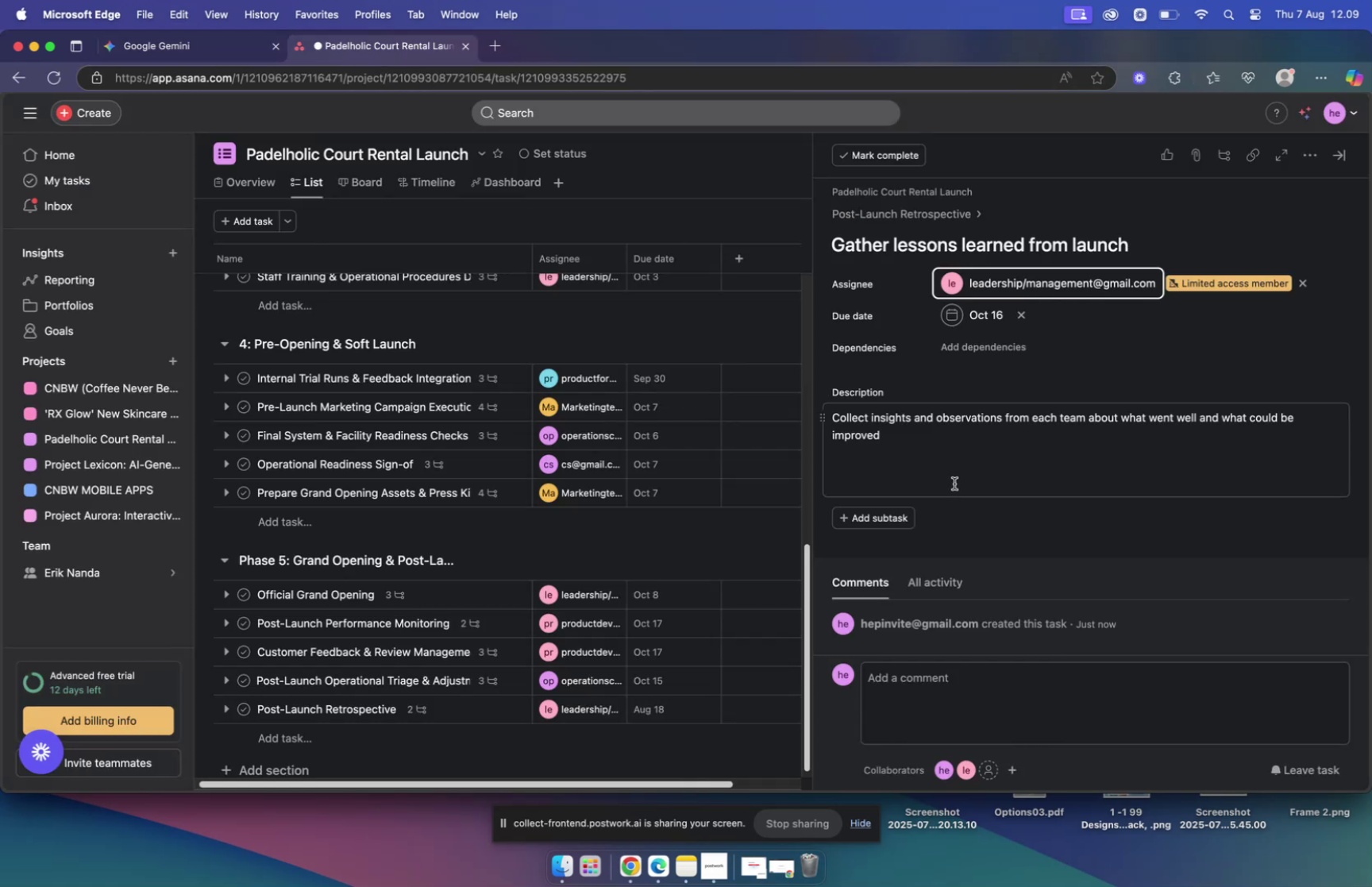 
mouse_move([982, 476])
 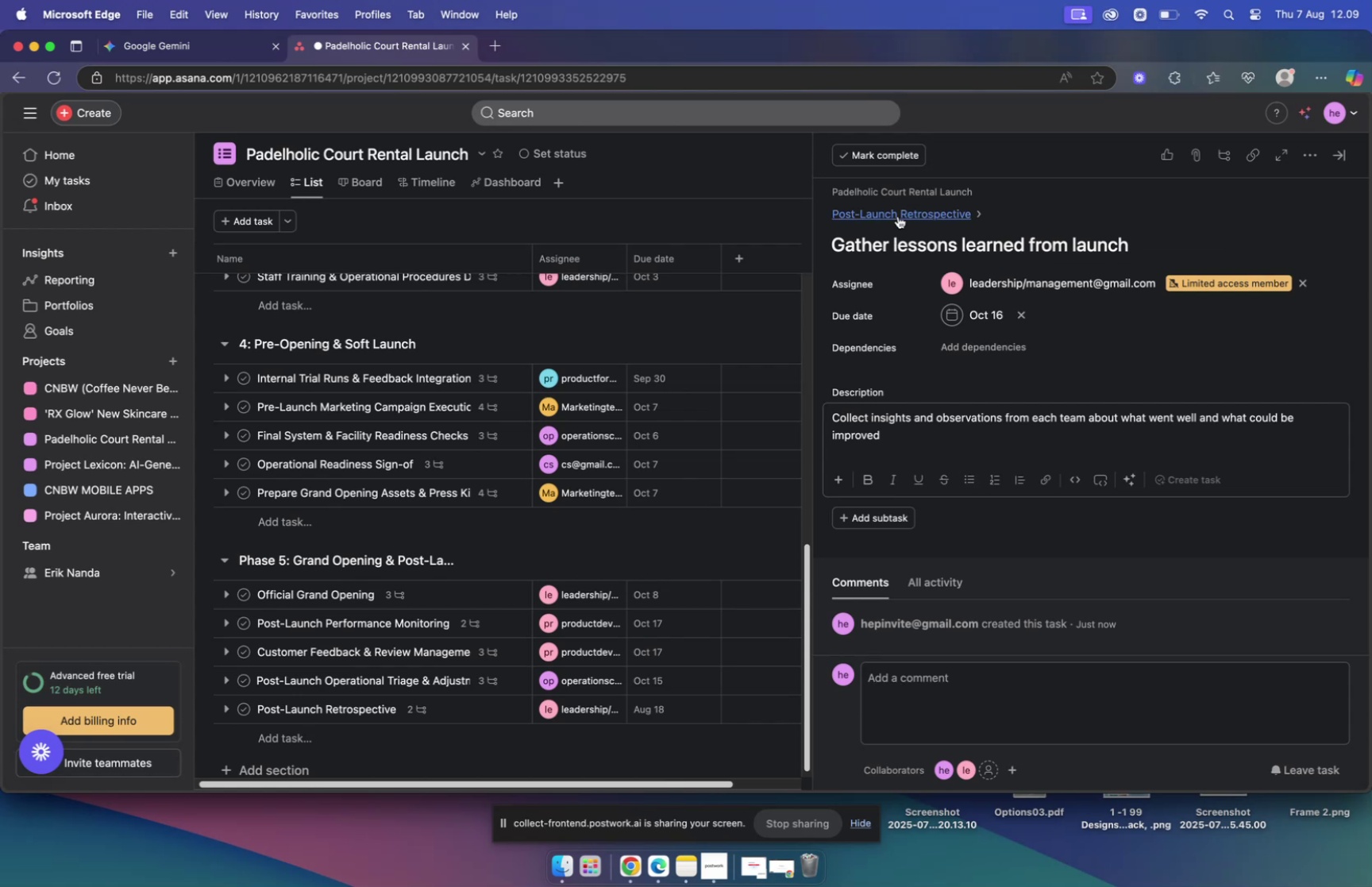 
left_click([898, 212])
 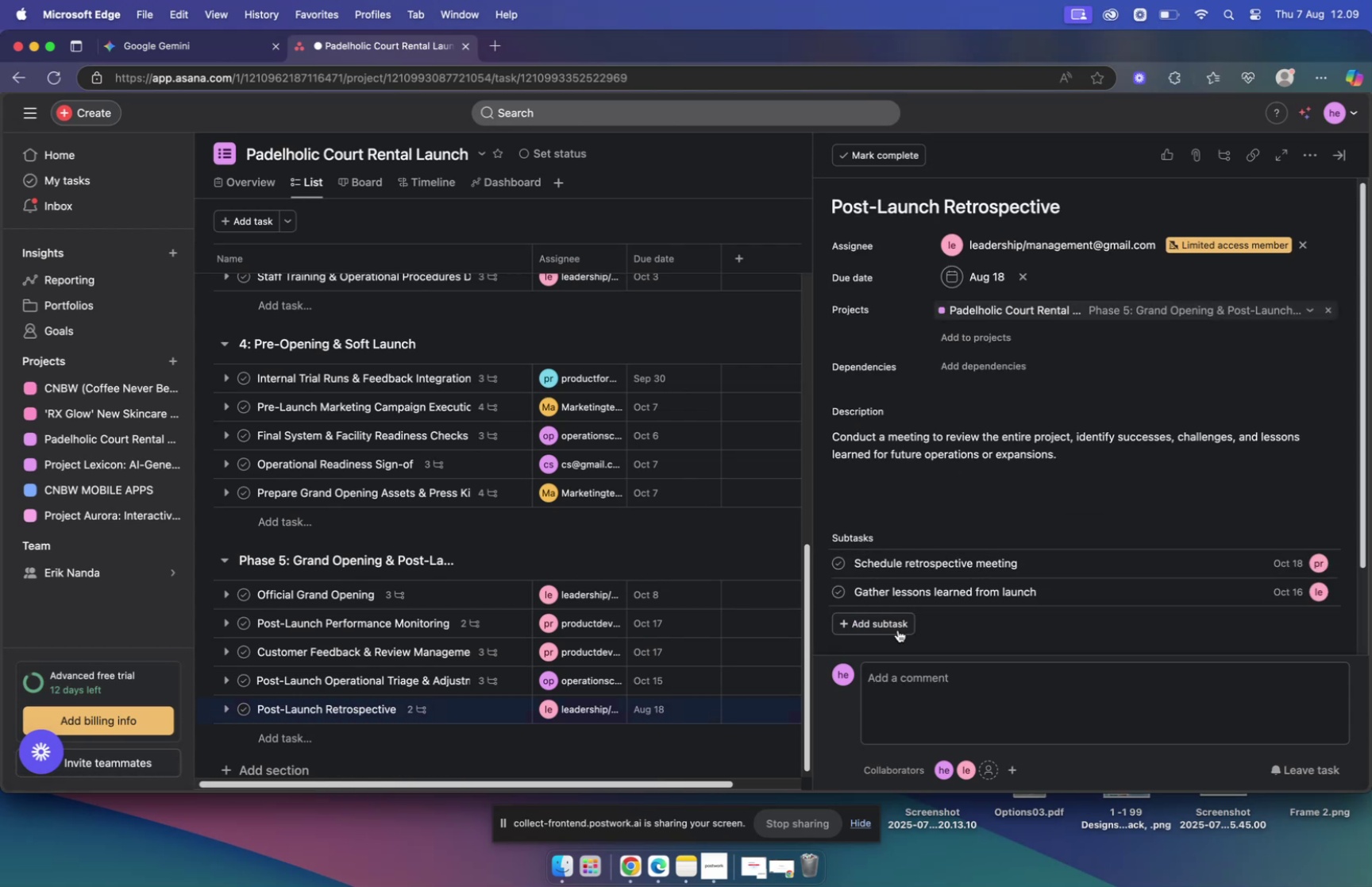 
left_click([892, 627])
 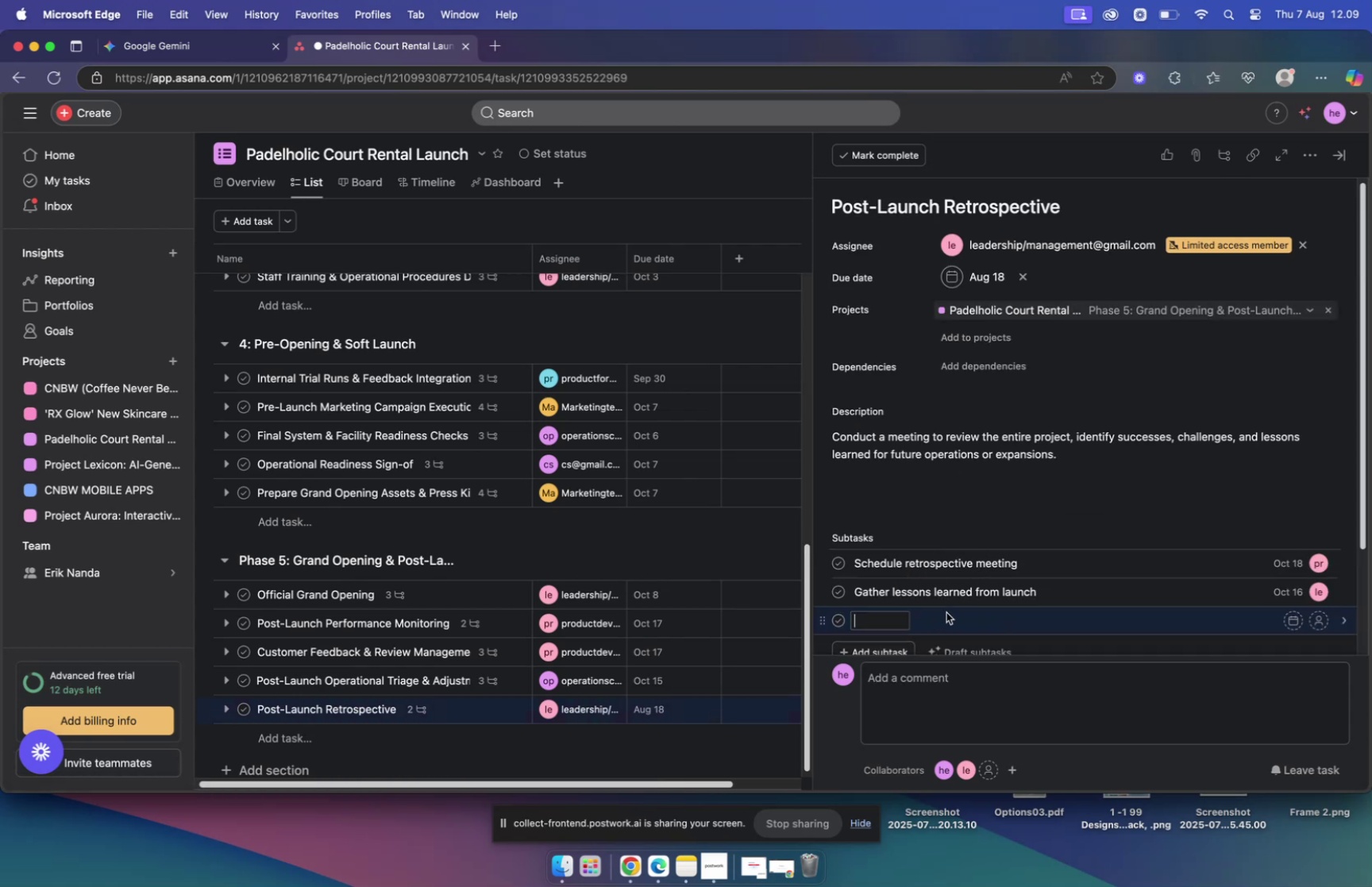 
key(Meta+V)
 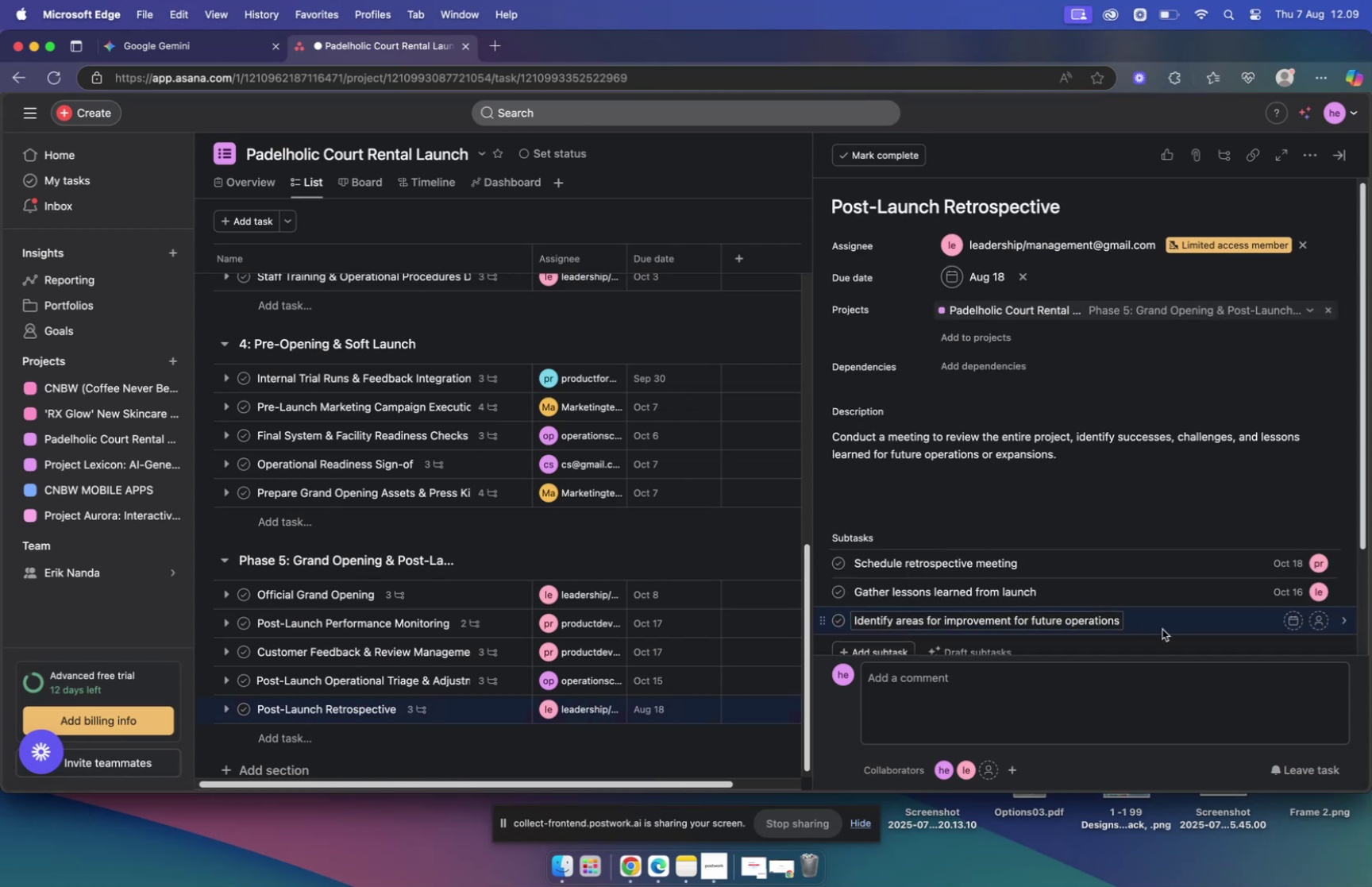 
left_click([1162, 628])
 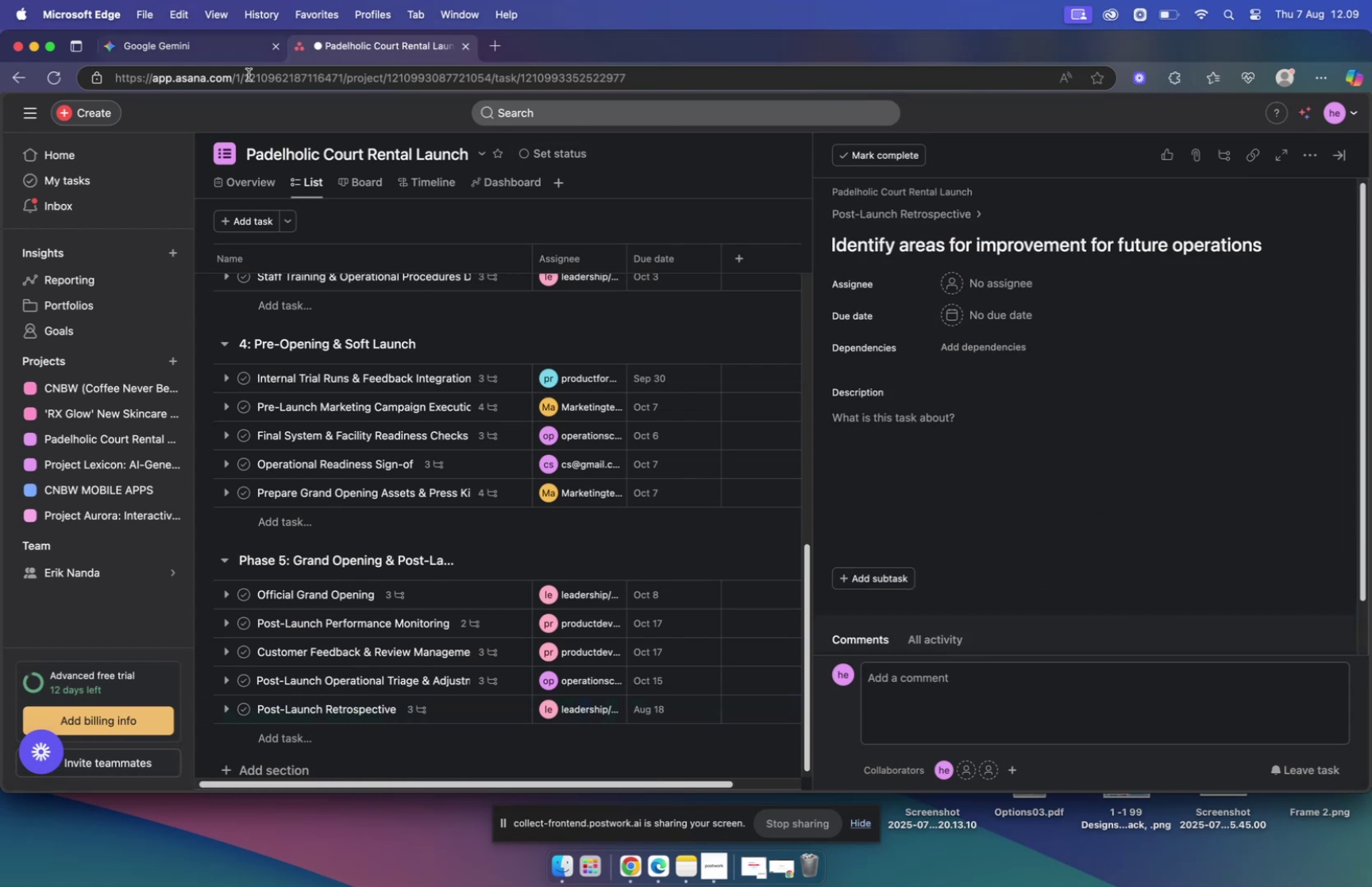 
left_click([1023, 281])
 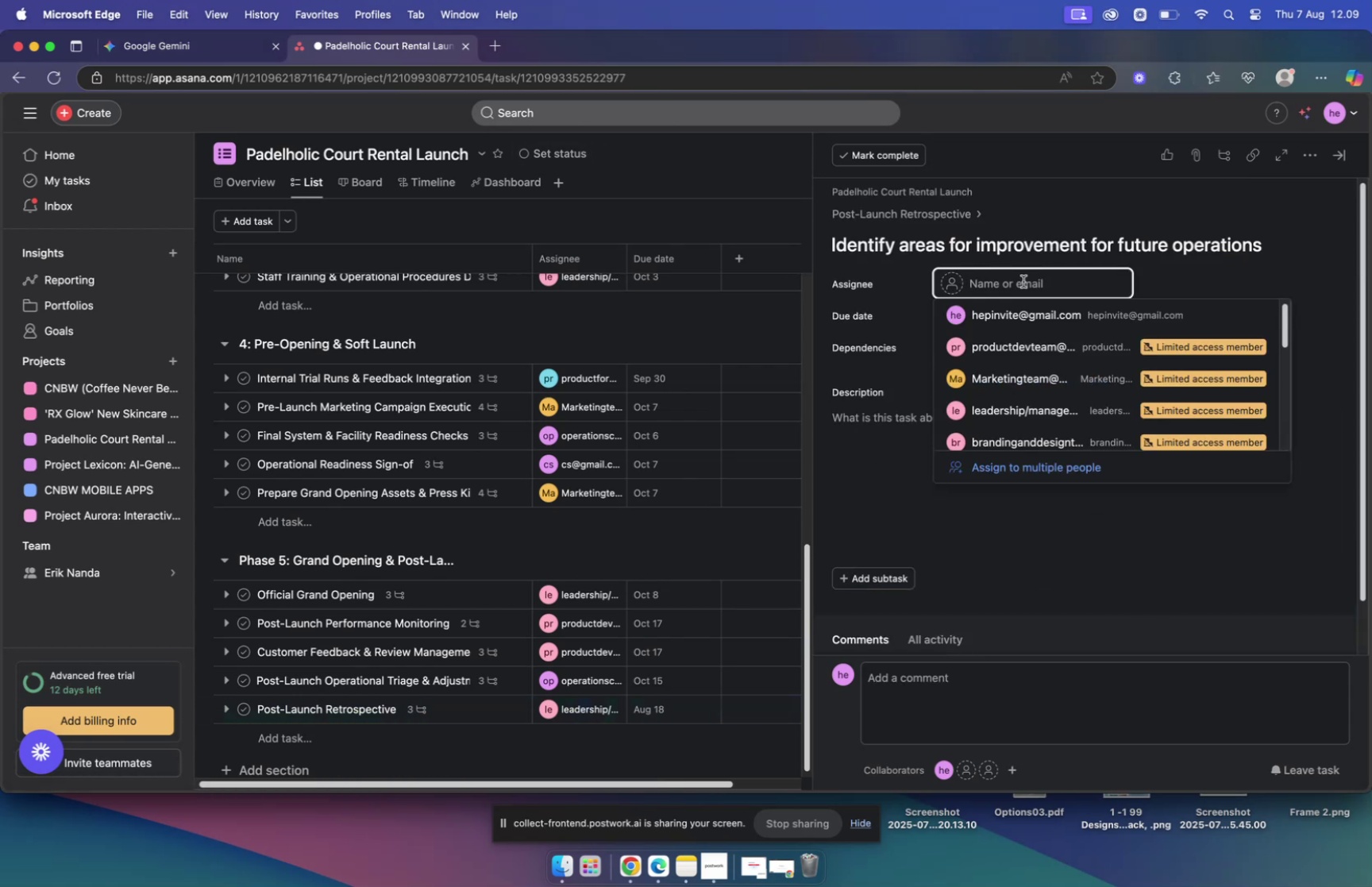 
type(lead)
 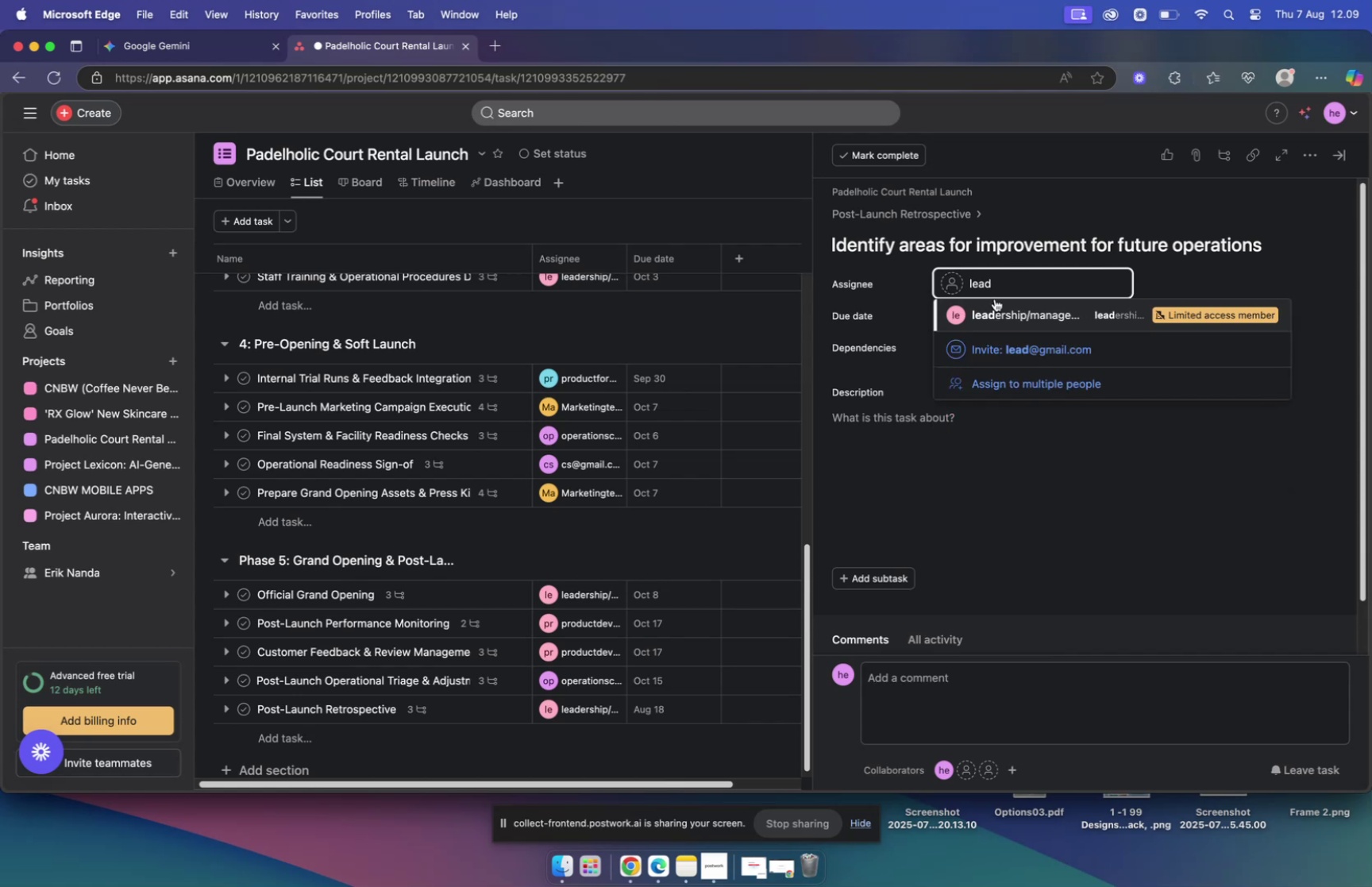 
left_click([999, 311])
 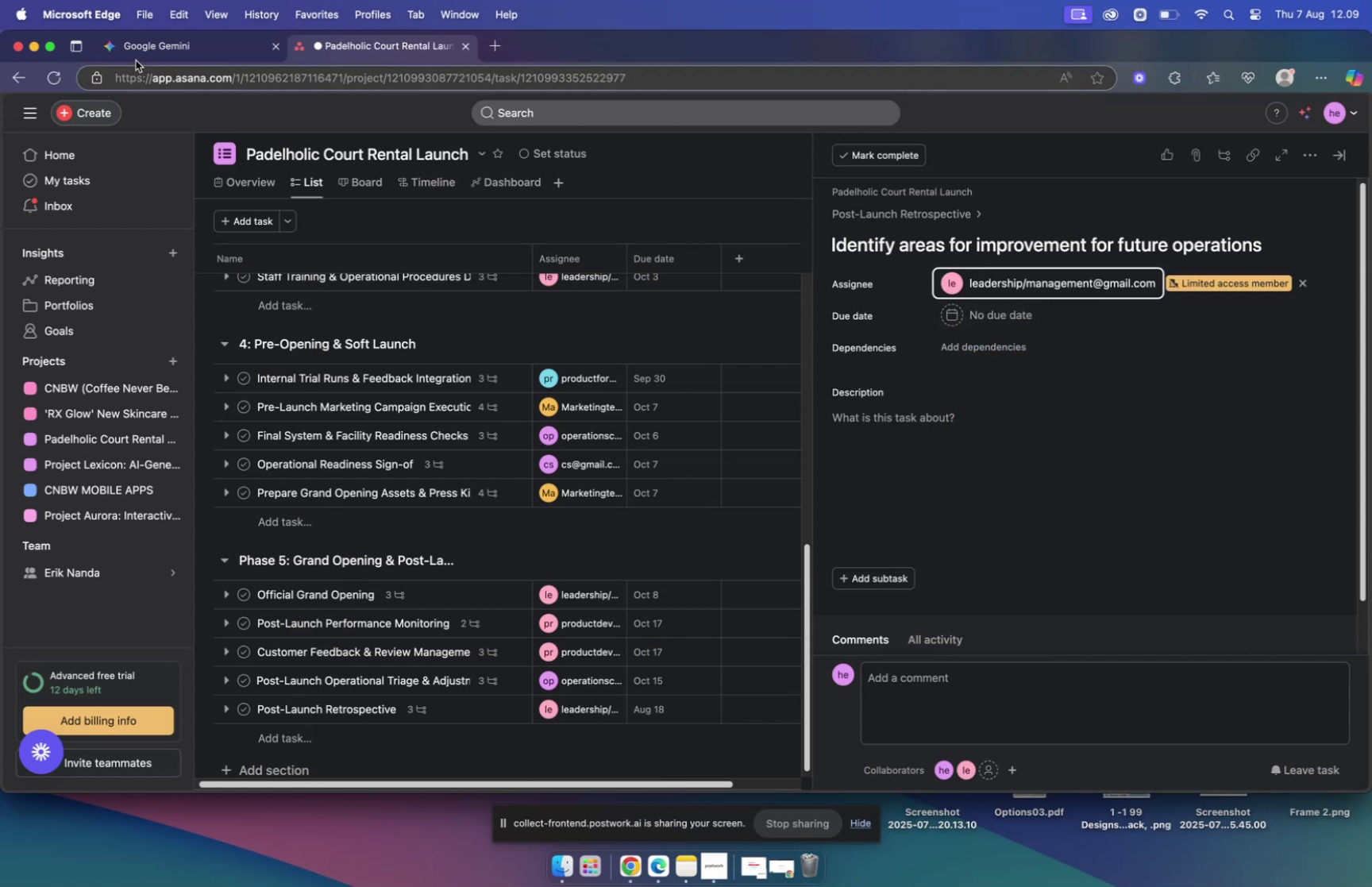 
left_click([141, 52])
 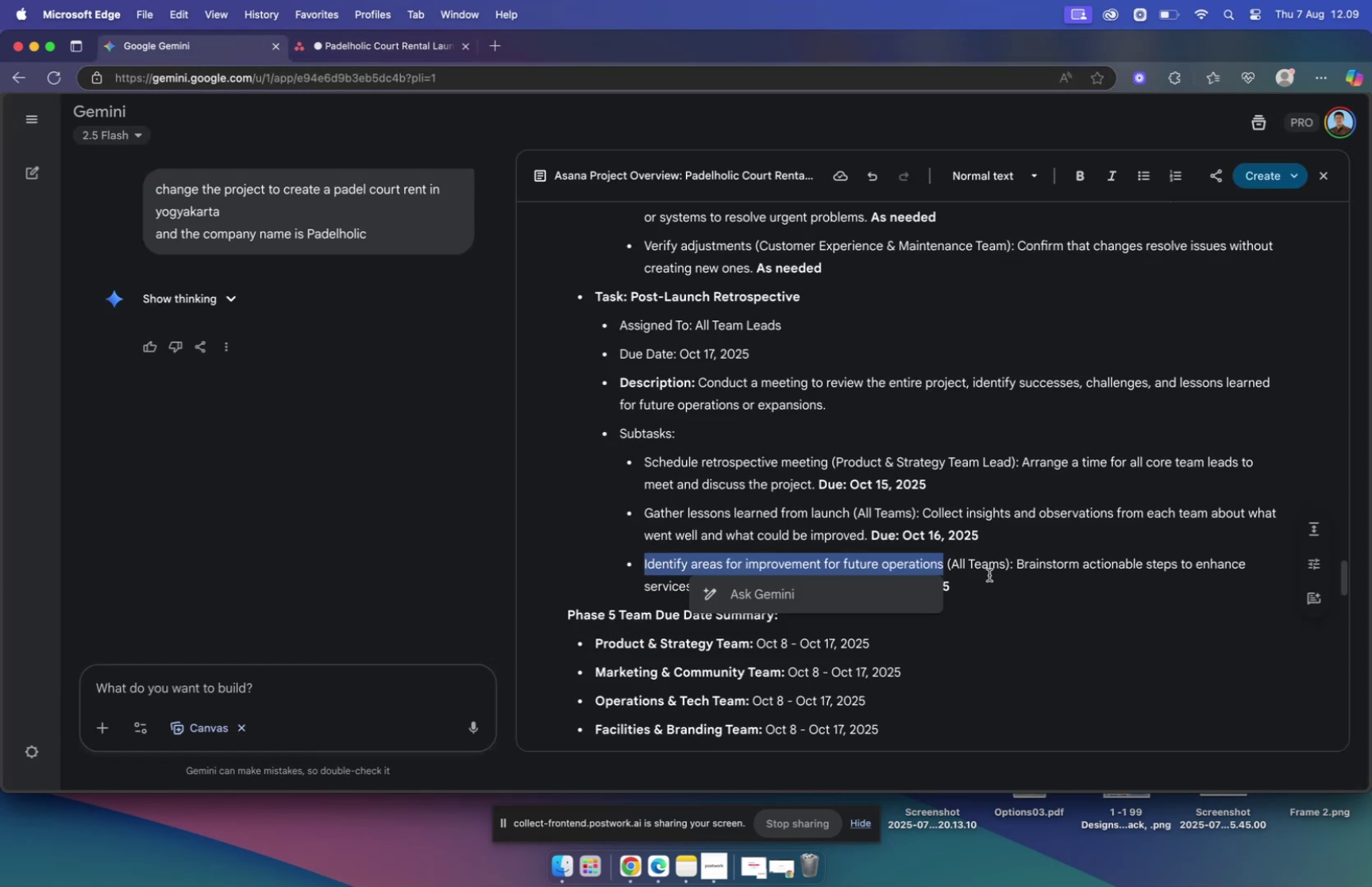 
left_click_drag(start_coordinate=[1020, 563], to_coordinate=[1081, 575])
 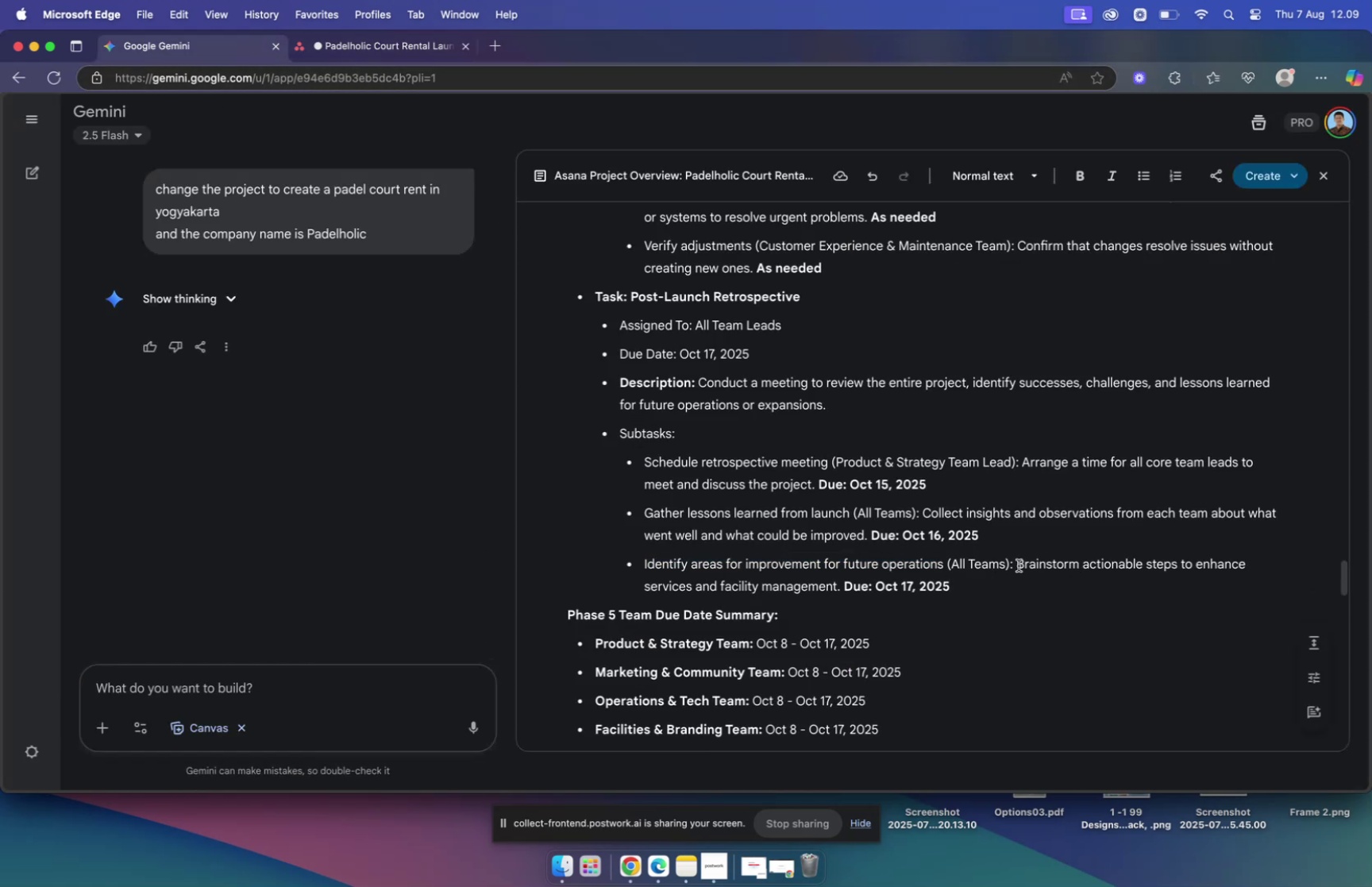 
left_click_drag(start_coordinate=[1016, 562], to_coordinate=[843, 587])
 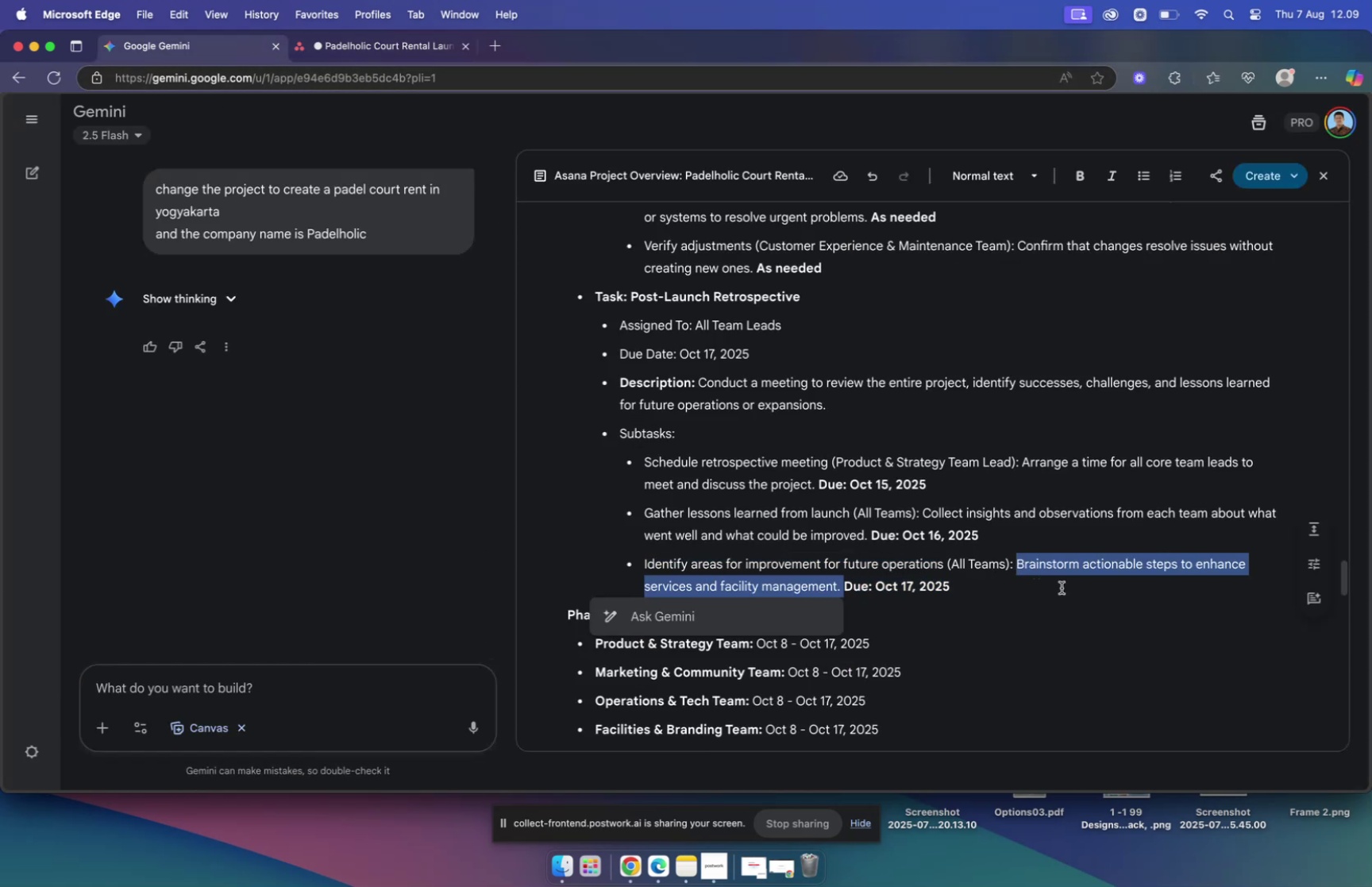 
key(Meta+C)
 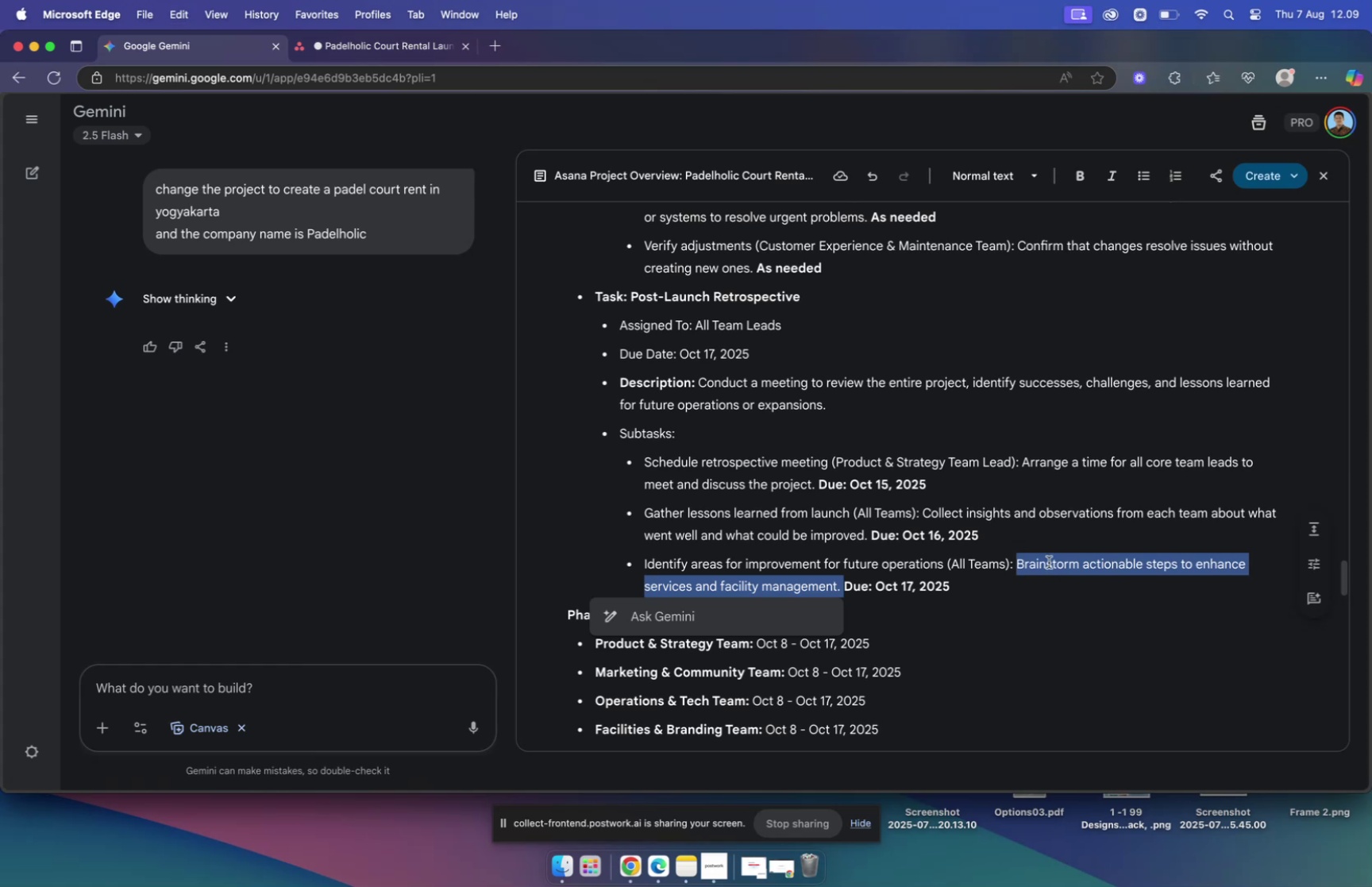 
scroll: coordinate [1043, 555], scroll_direction: down, amount: 32.0
 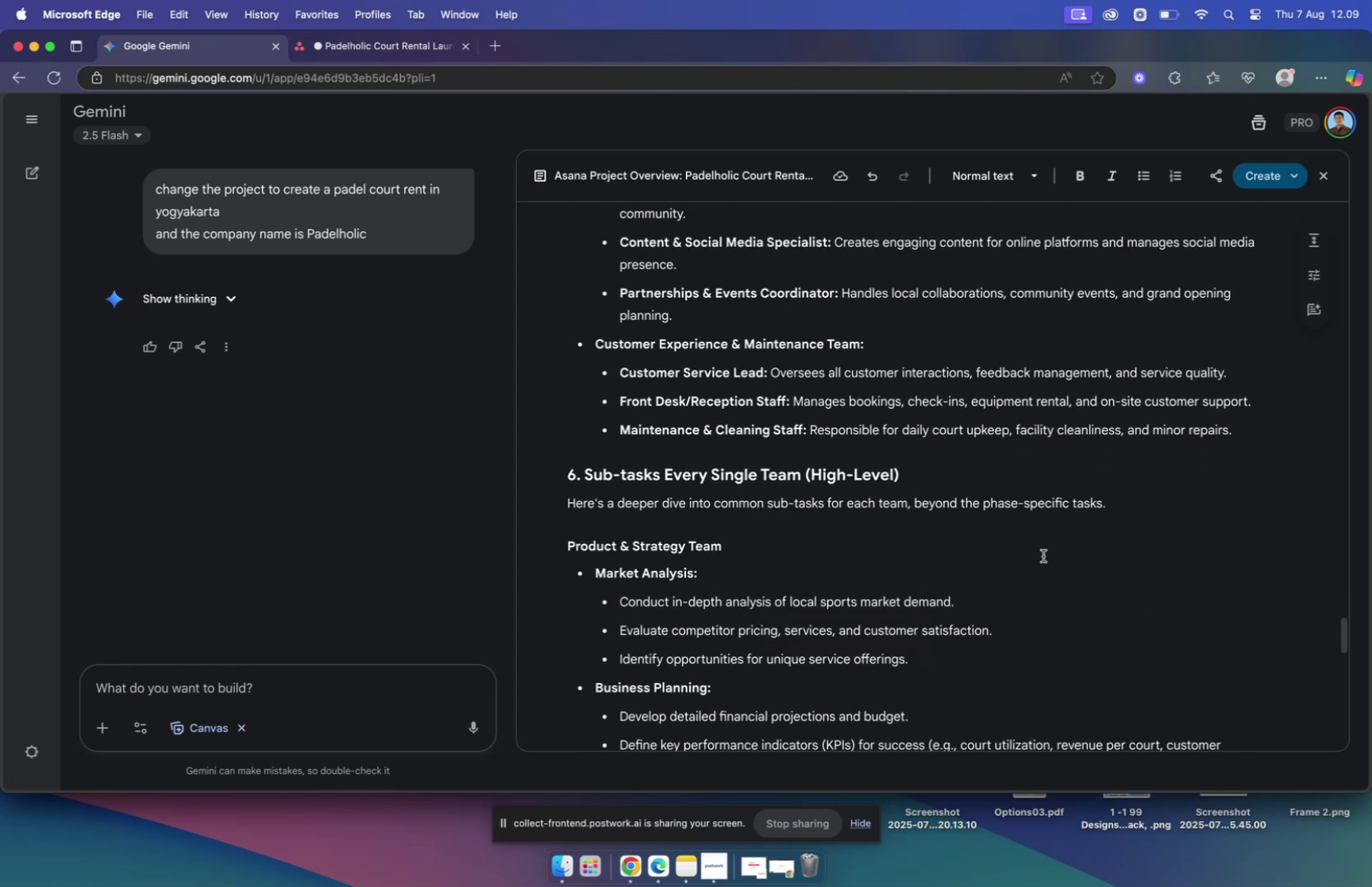 
scroll: coordinate [1042, 555], scroll_direction: down, amount: 34.0
 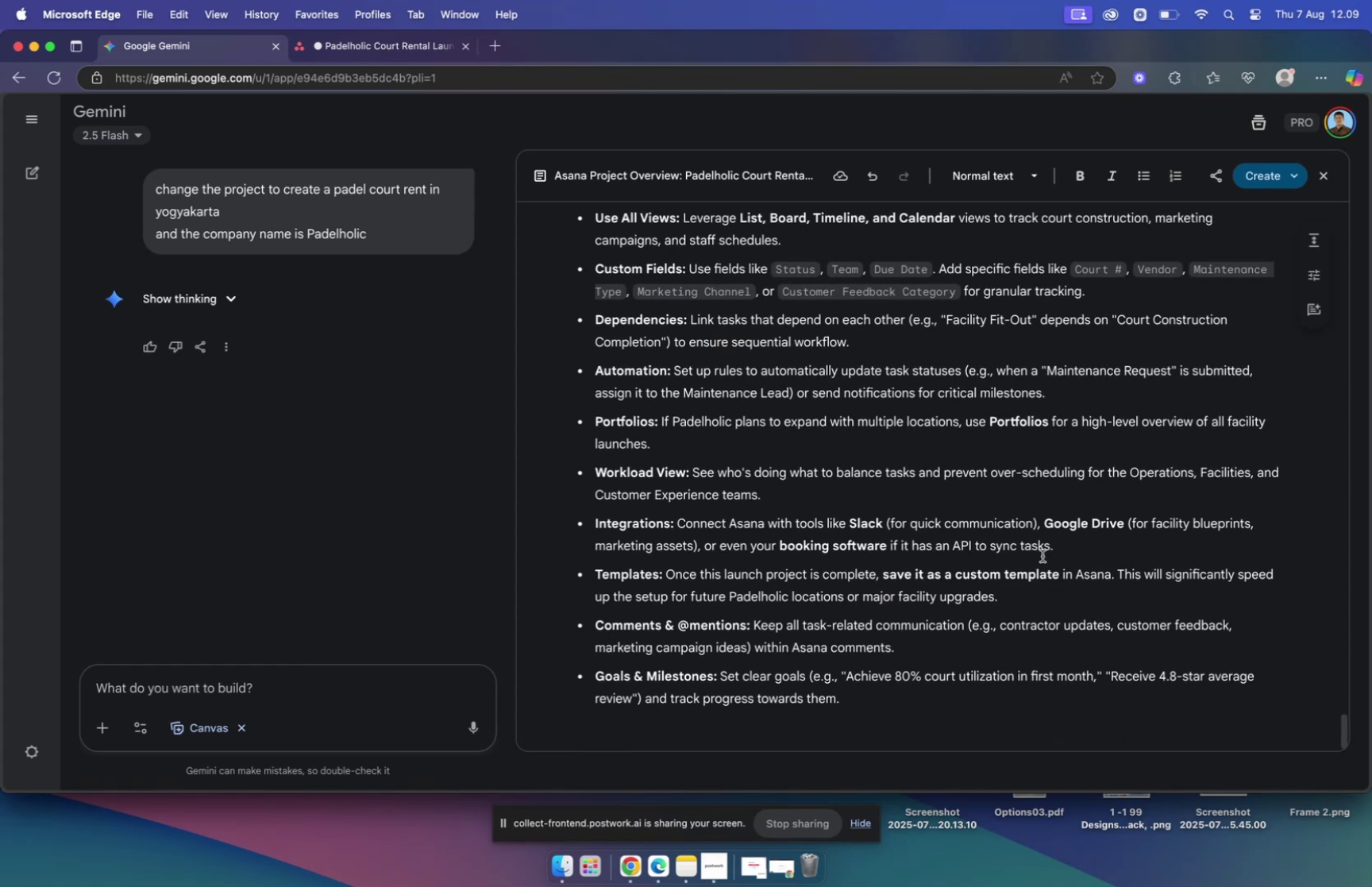 
scroll: coordinate [1042, 556], scroll_direction: up, amount: 3.0
 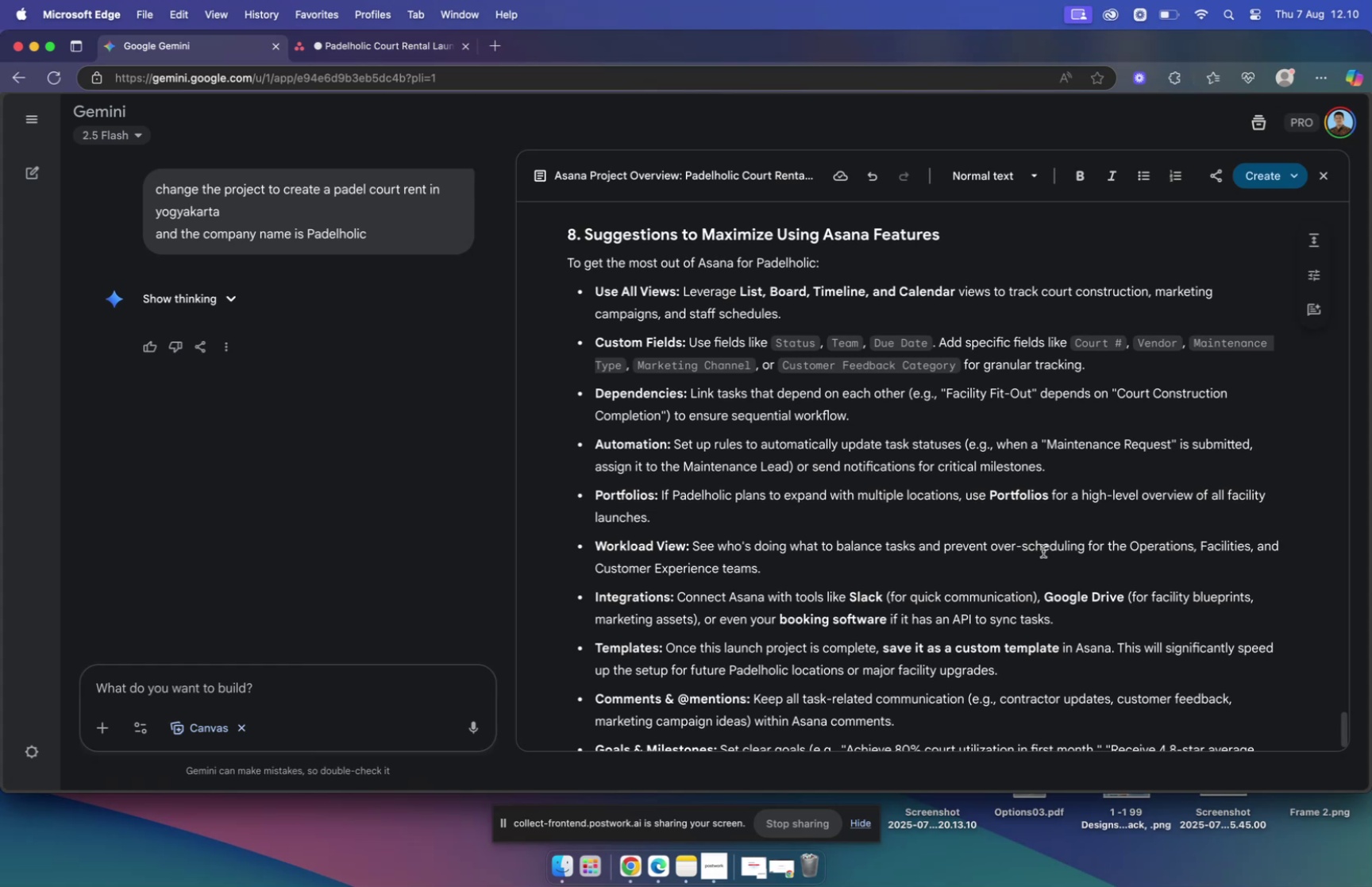 
wait(14.92)
 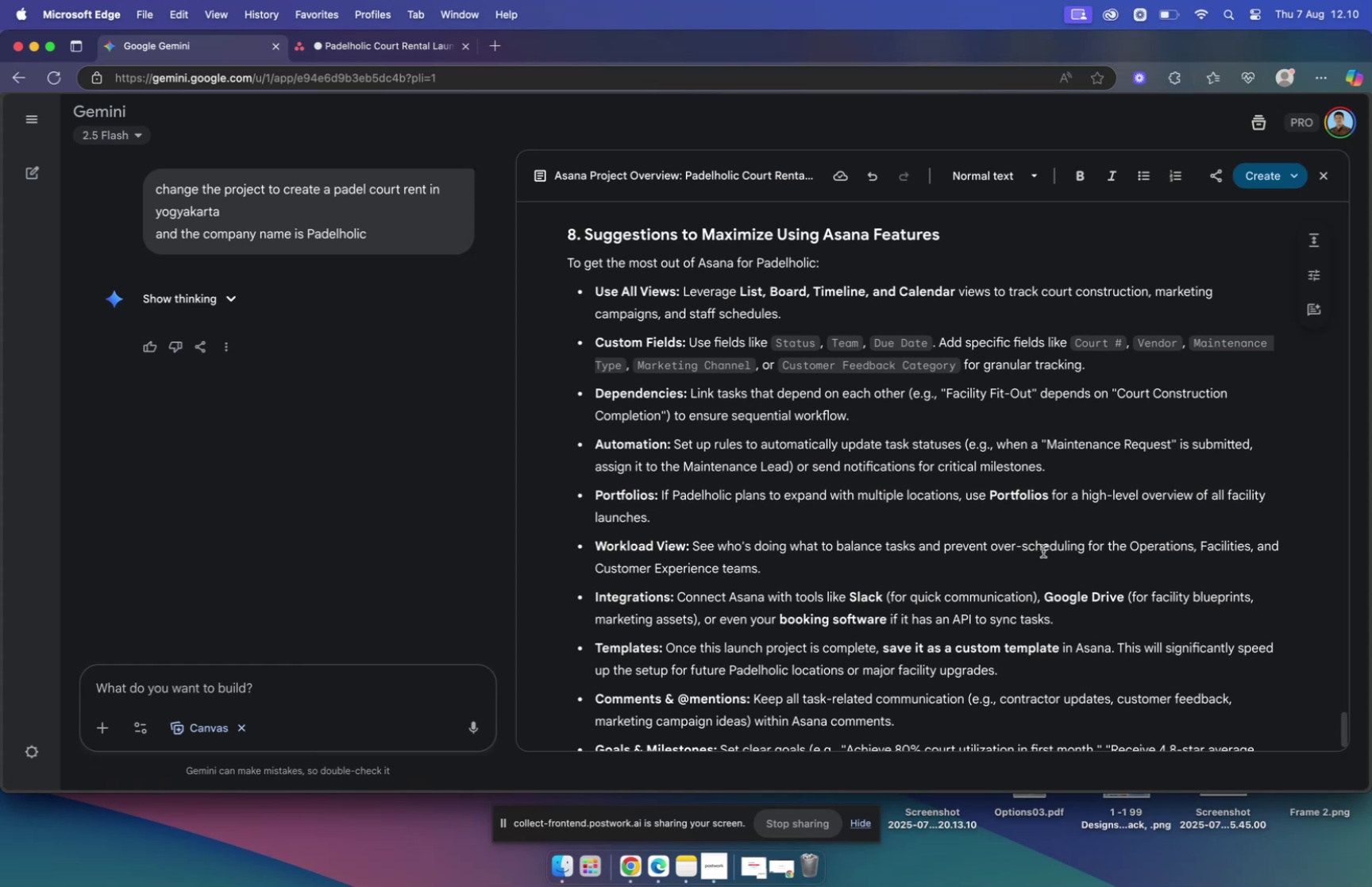 
scroll: coordinate [918, 450], scroll_direction: down, amount: 5.0
 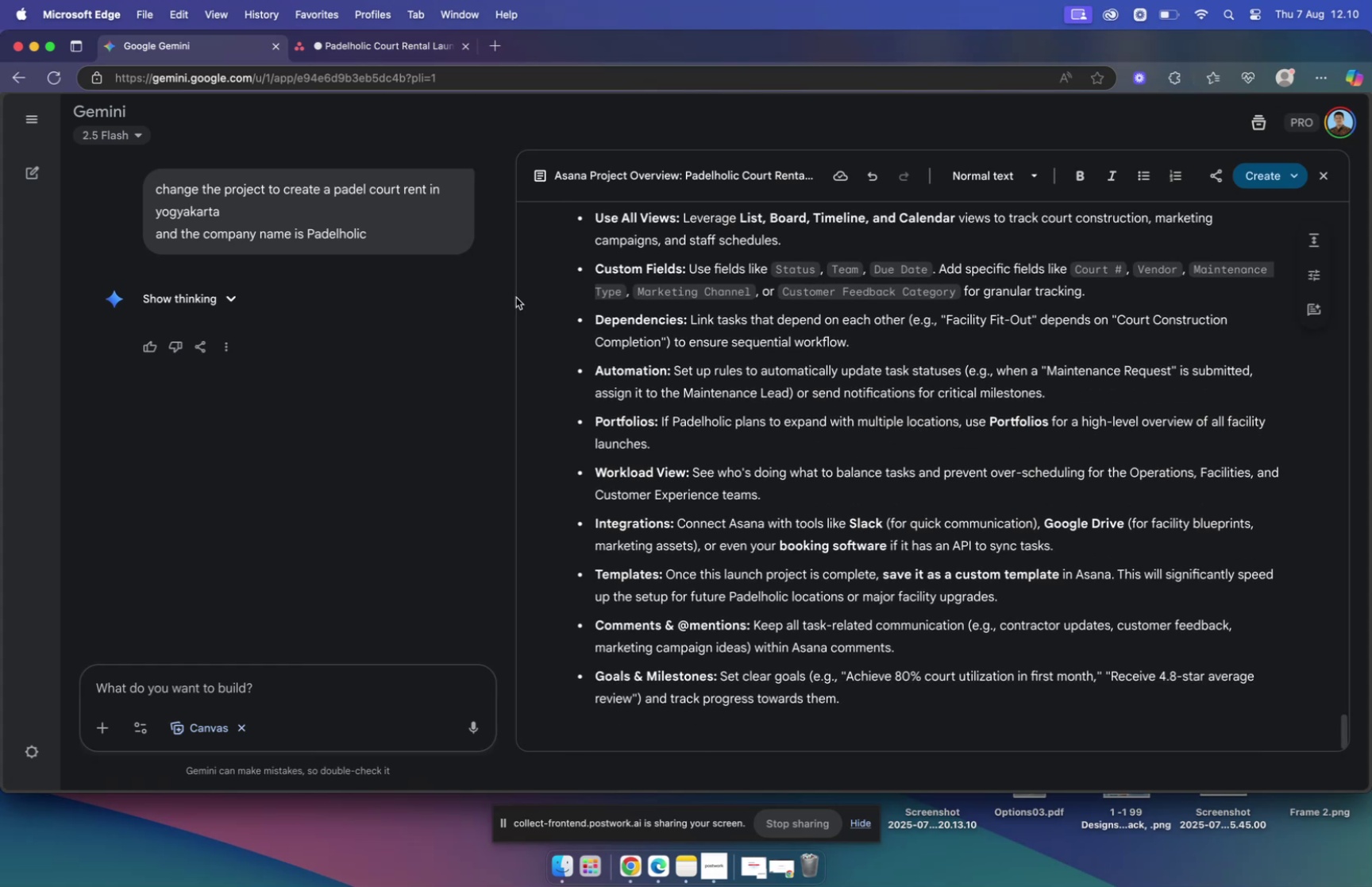 
left_click([391, 48])
 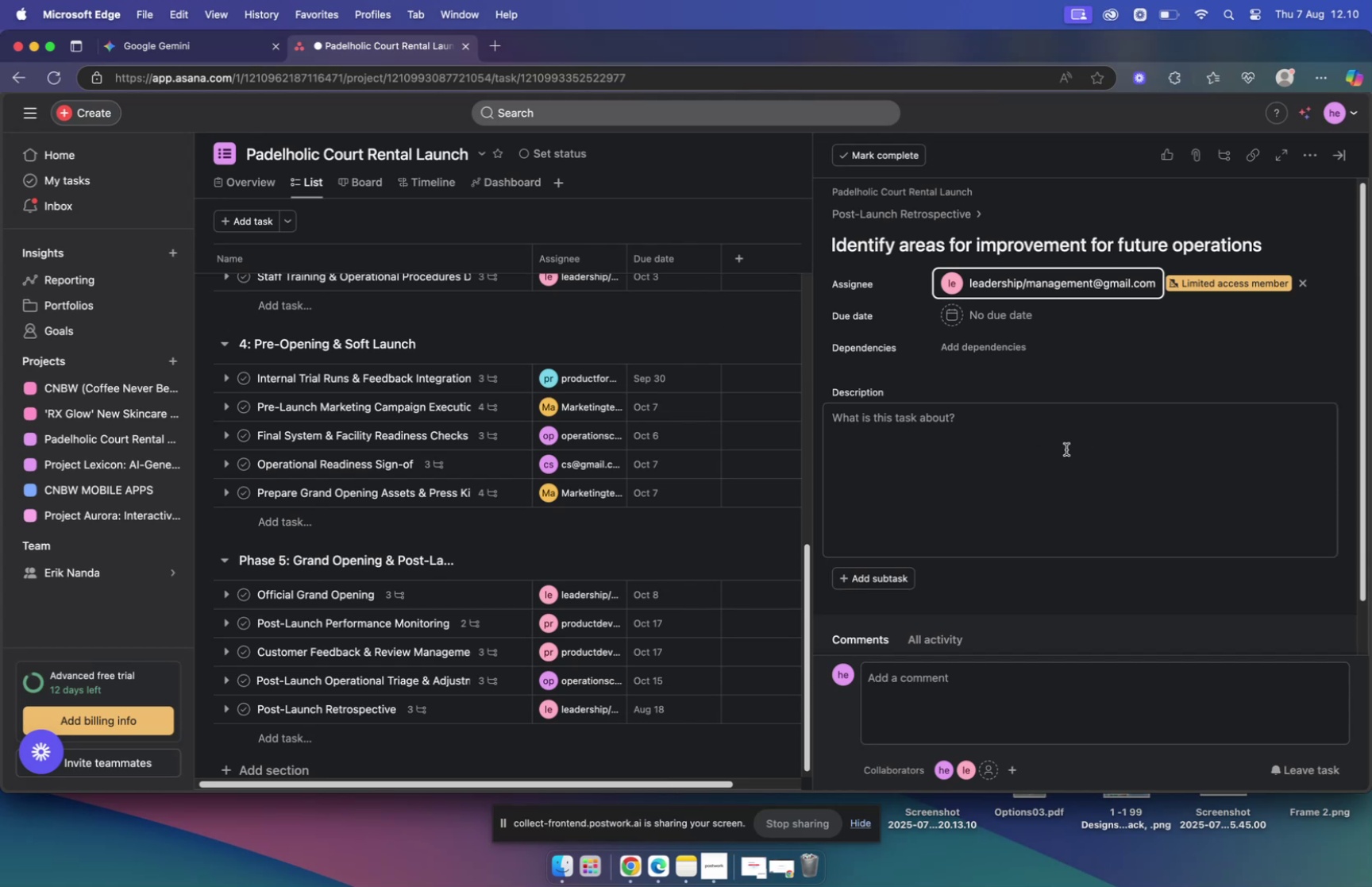 
left_click([1001, 430])
 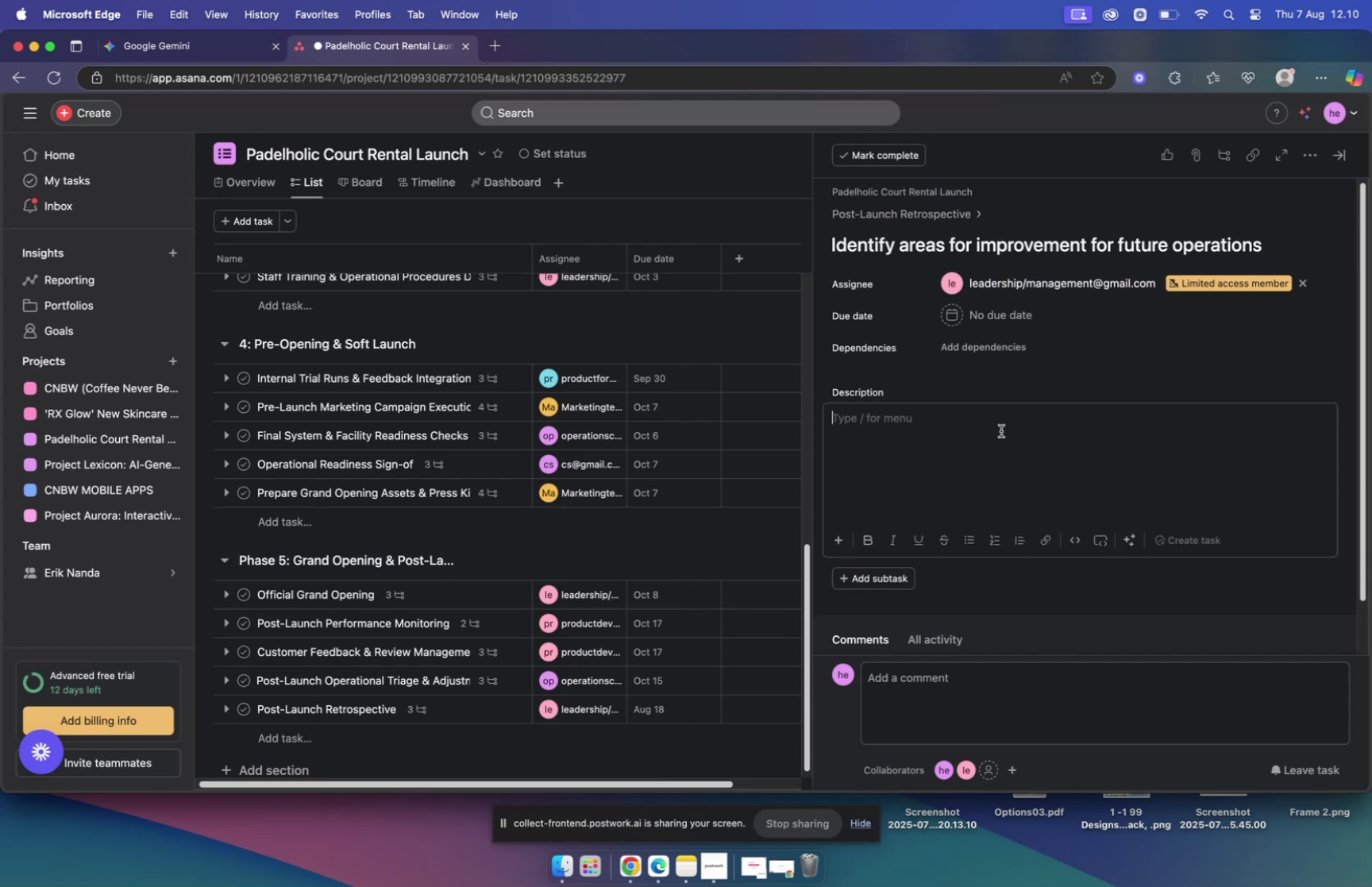 
key(Meta+V)
 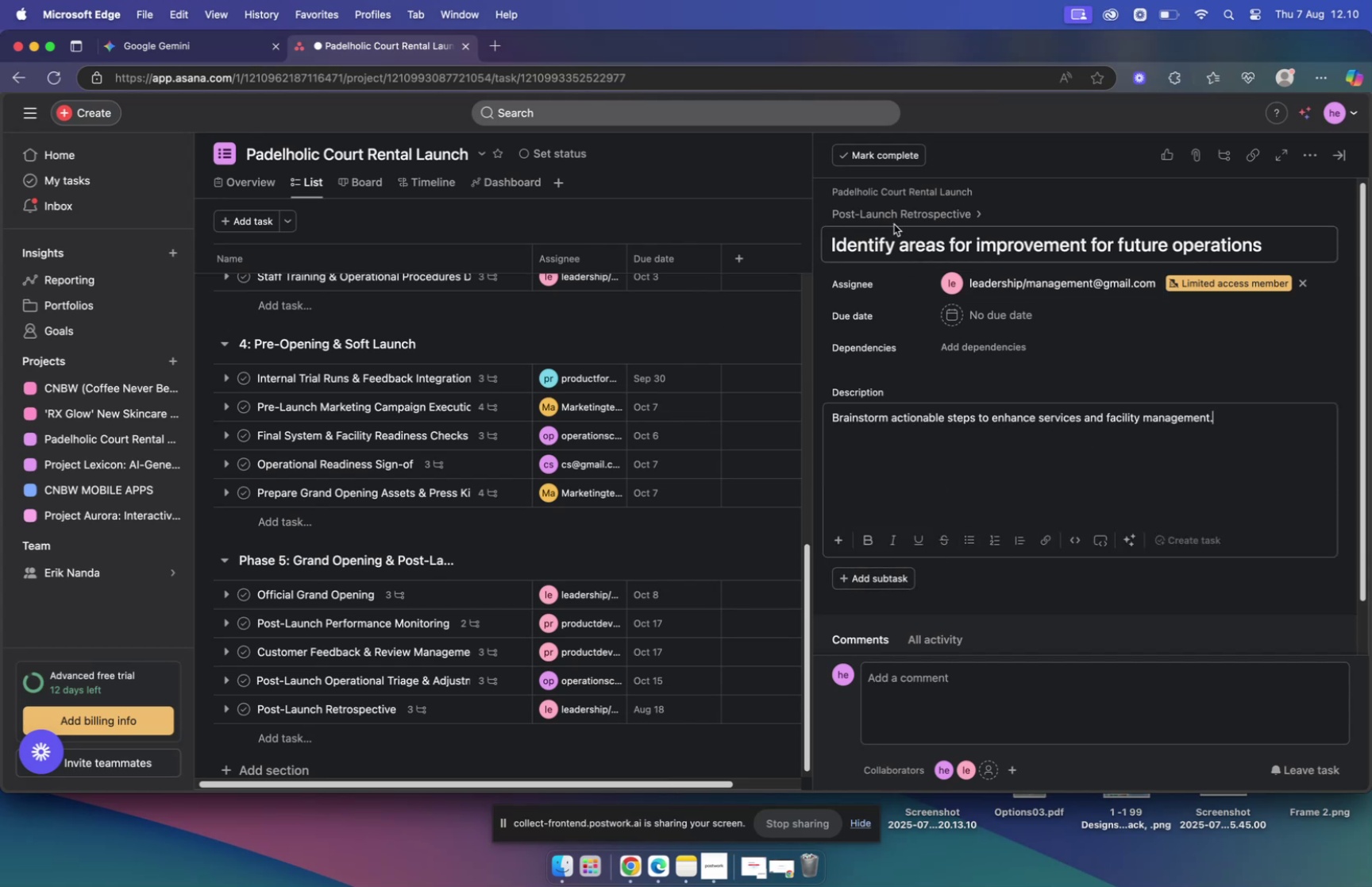 
wait(7.13)
 